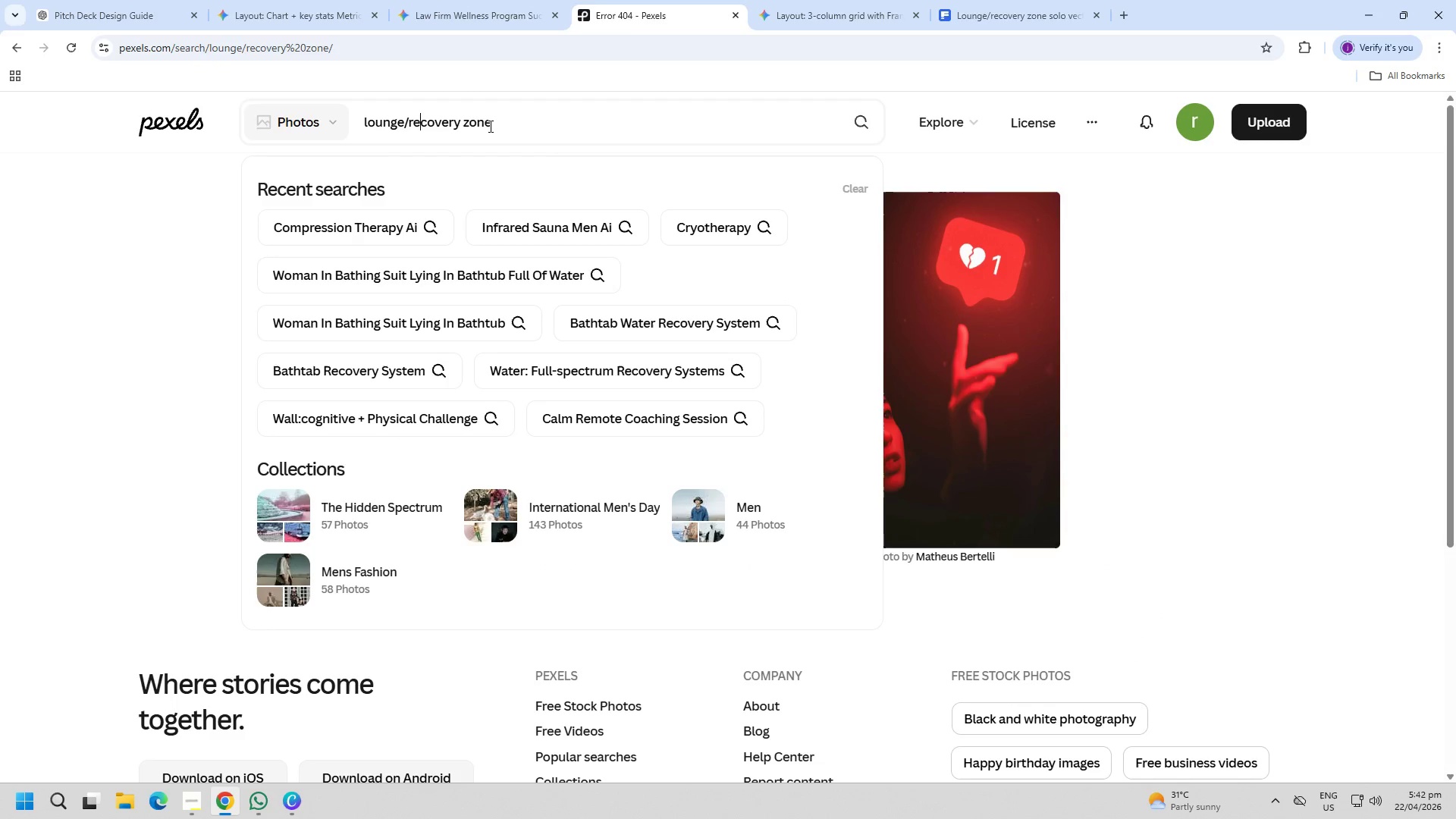 
key(ArrowLeft)
 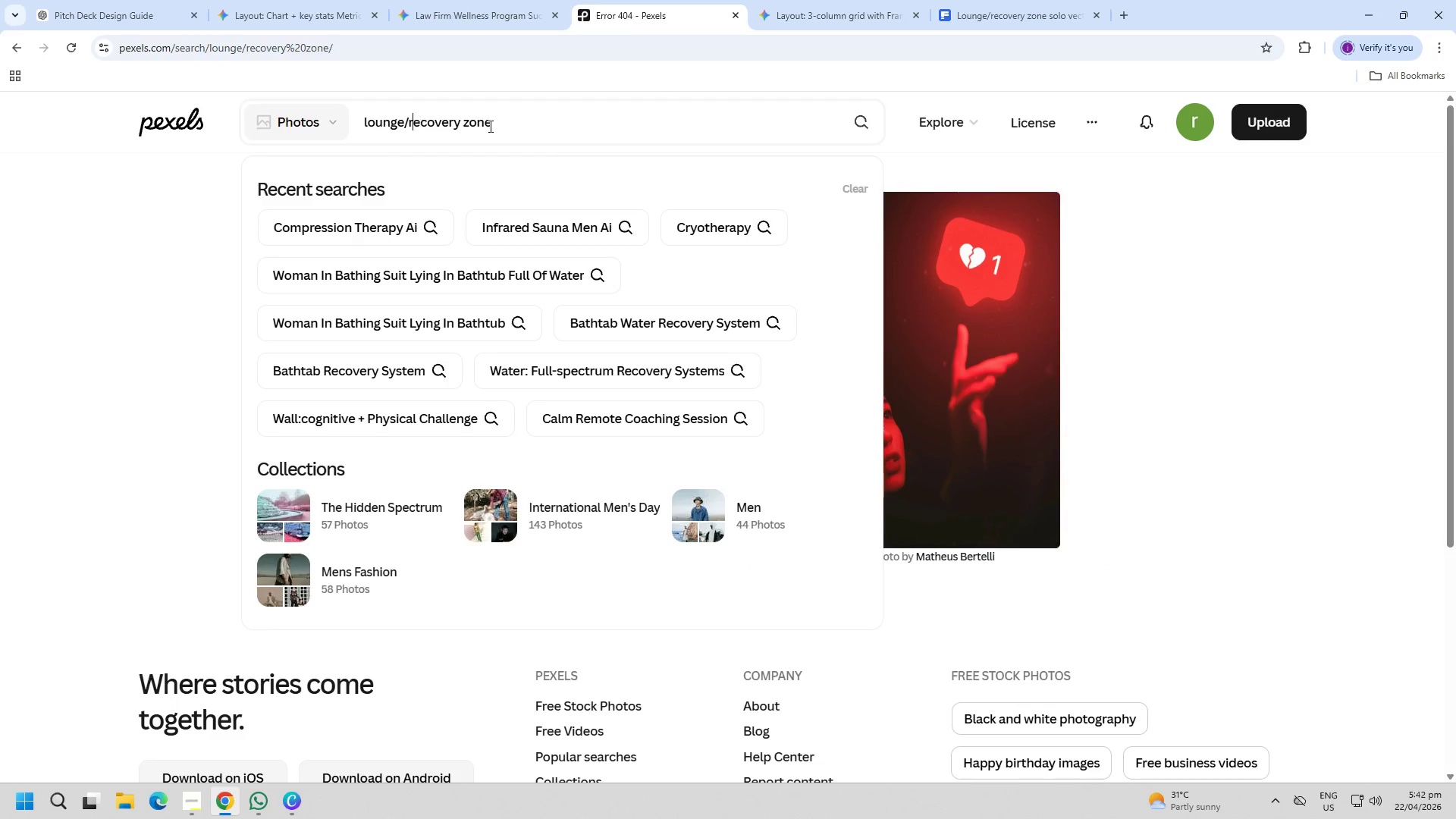 
key(ArrowLeft)
 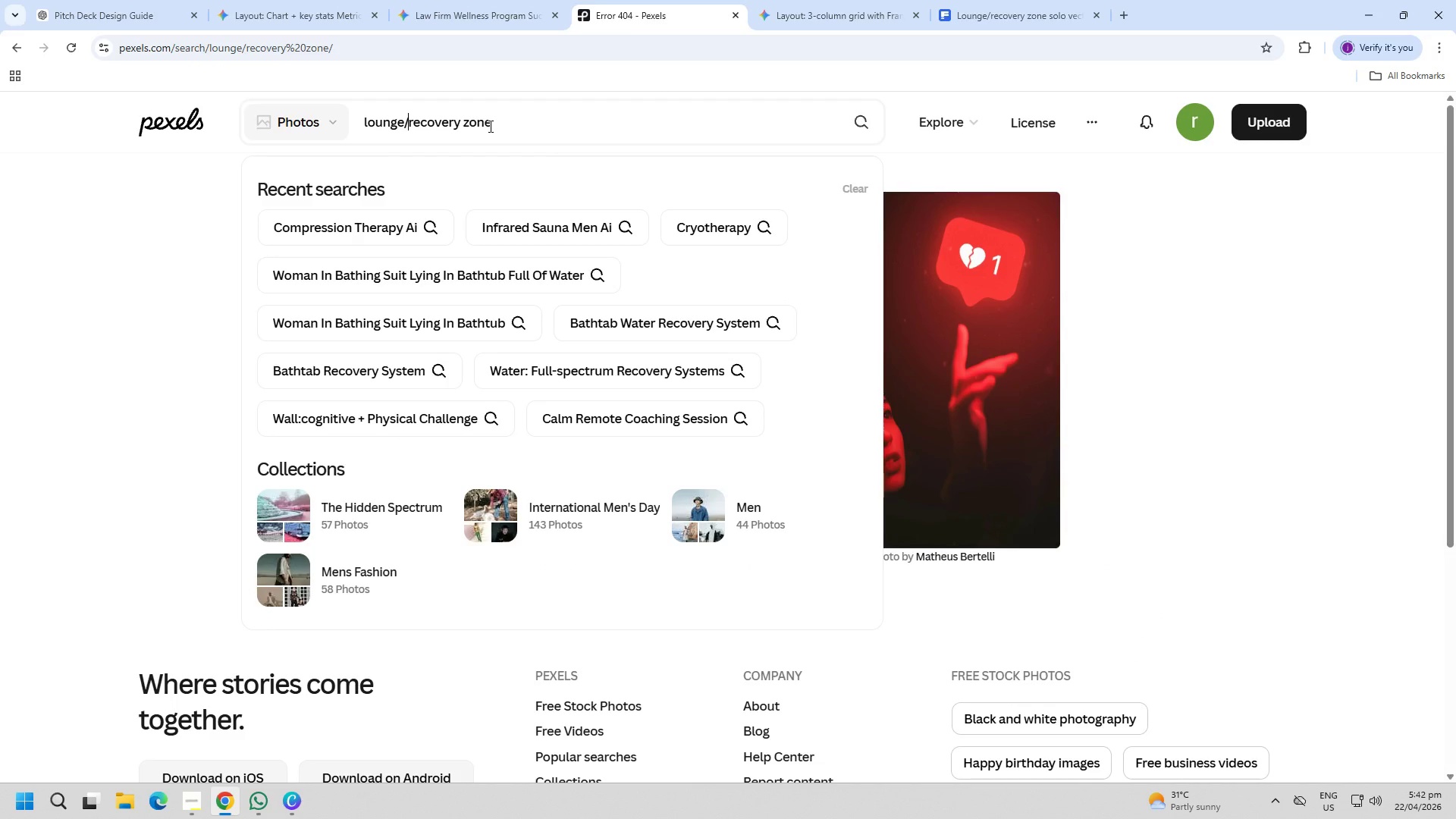 
key(Equal)
 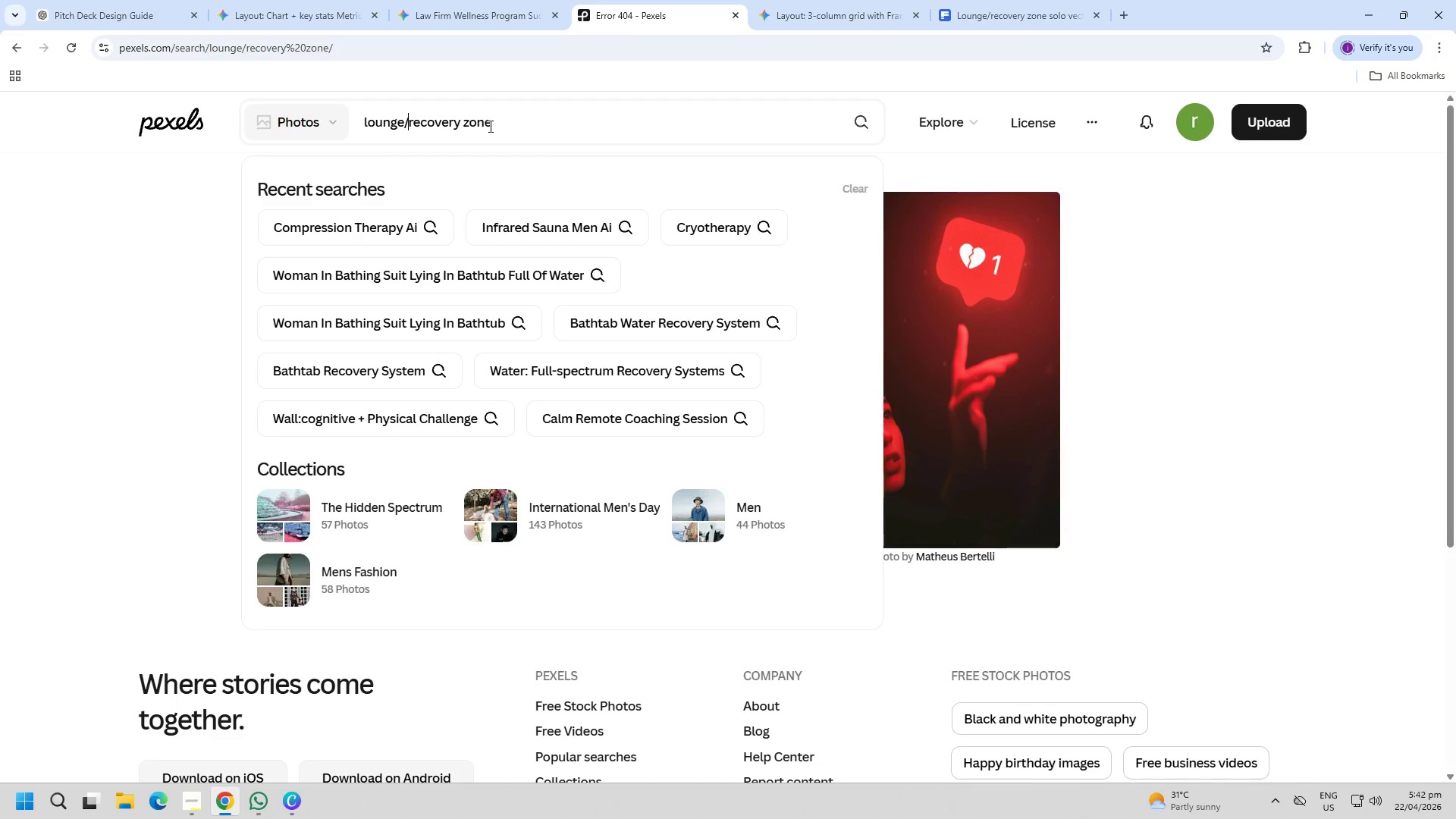 
key(Backspace)
 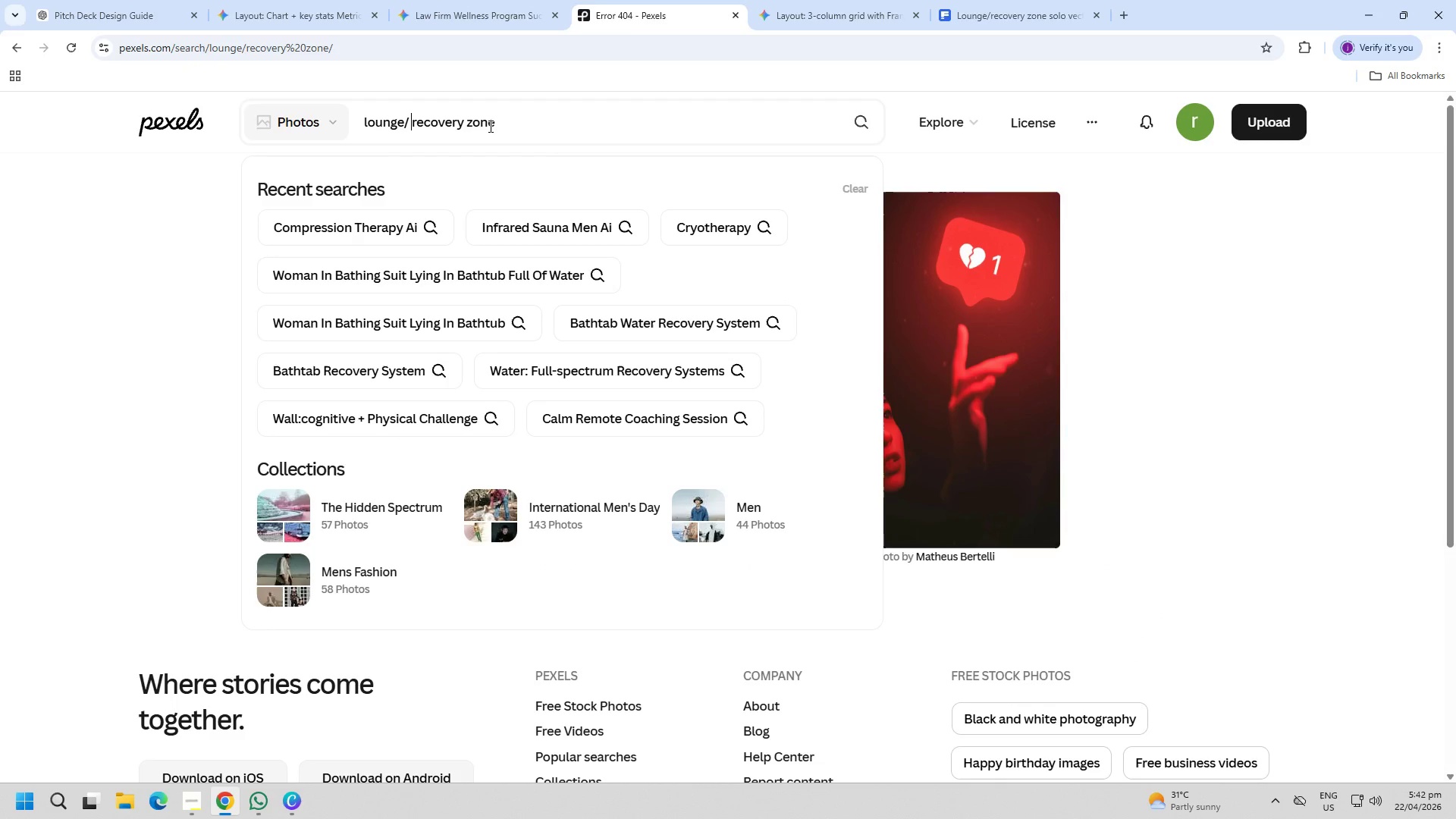 
key(Space)
 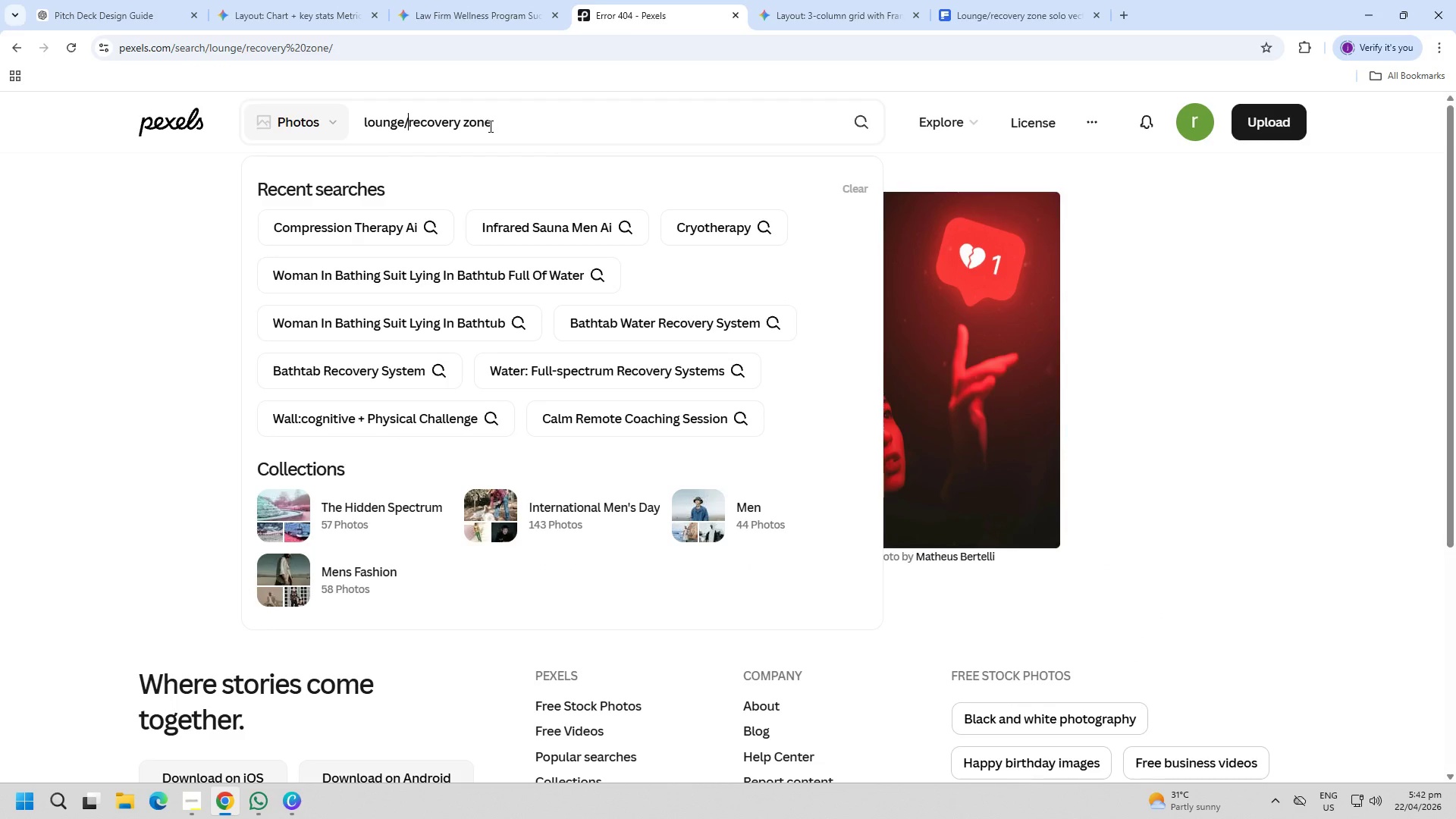 
key(Backspace)
 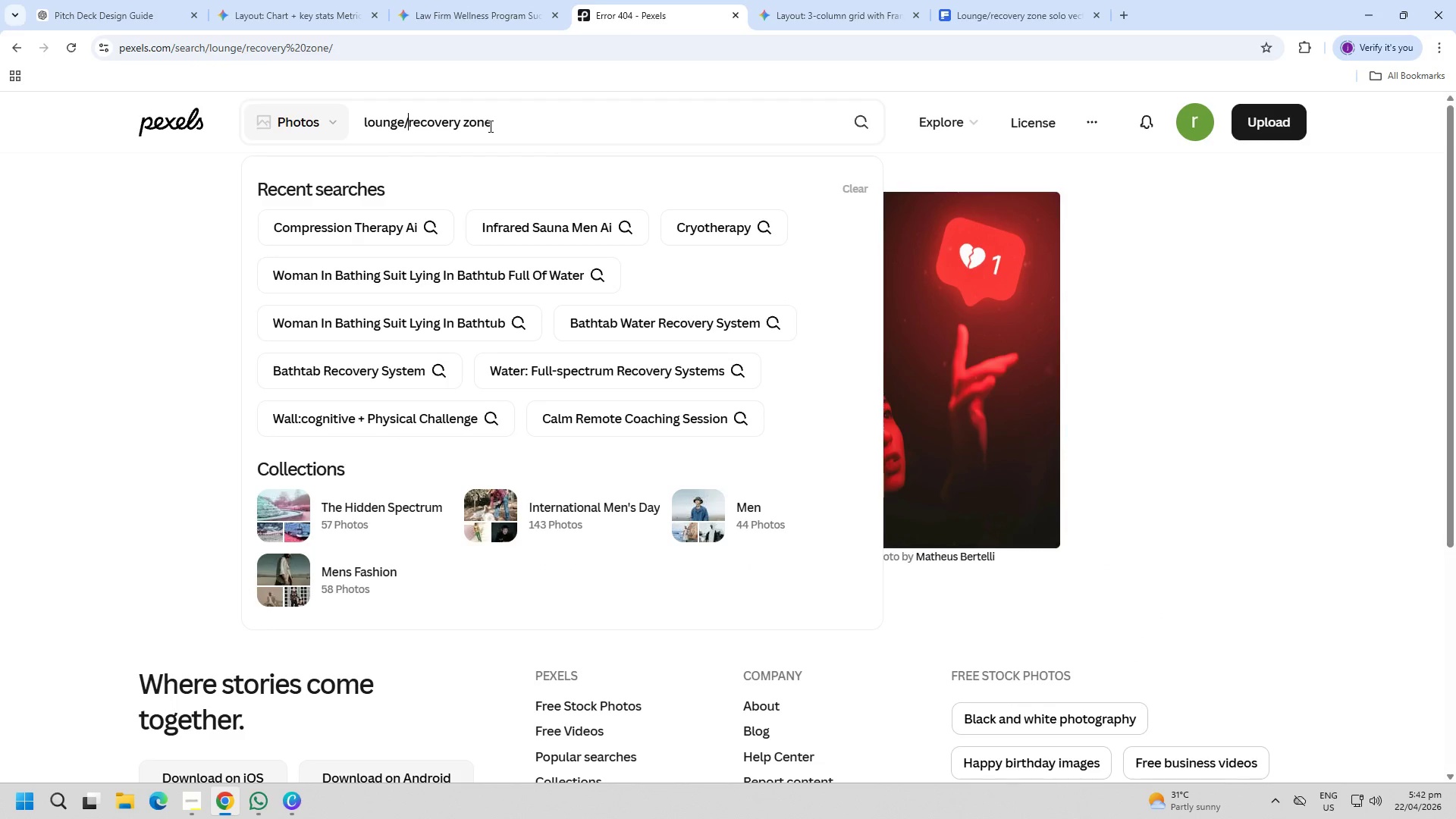 
key(Backspace)
 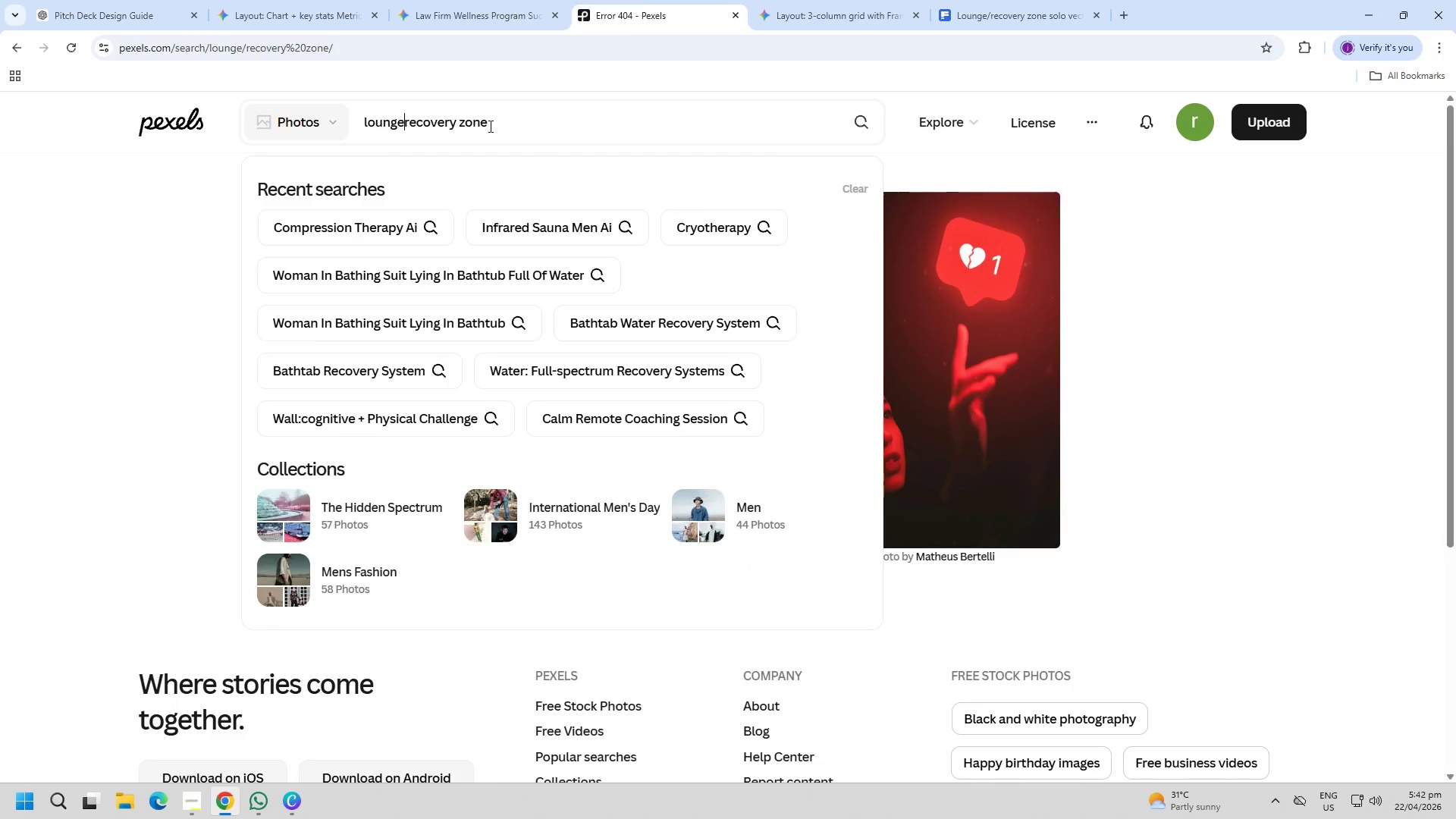 
key(Space)
 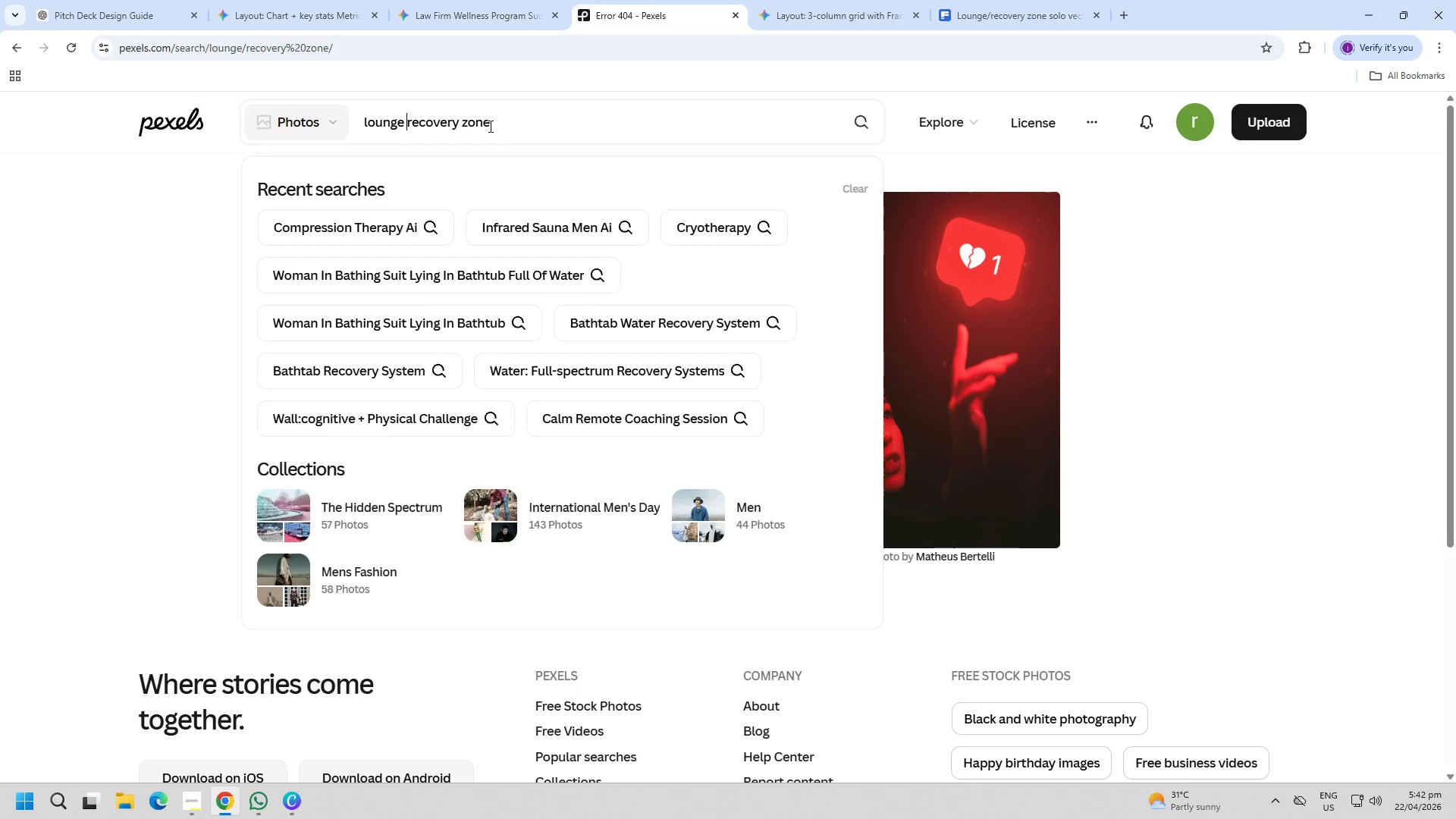 
key(Enter)
 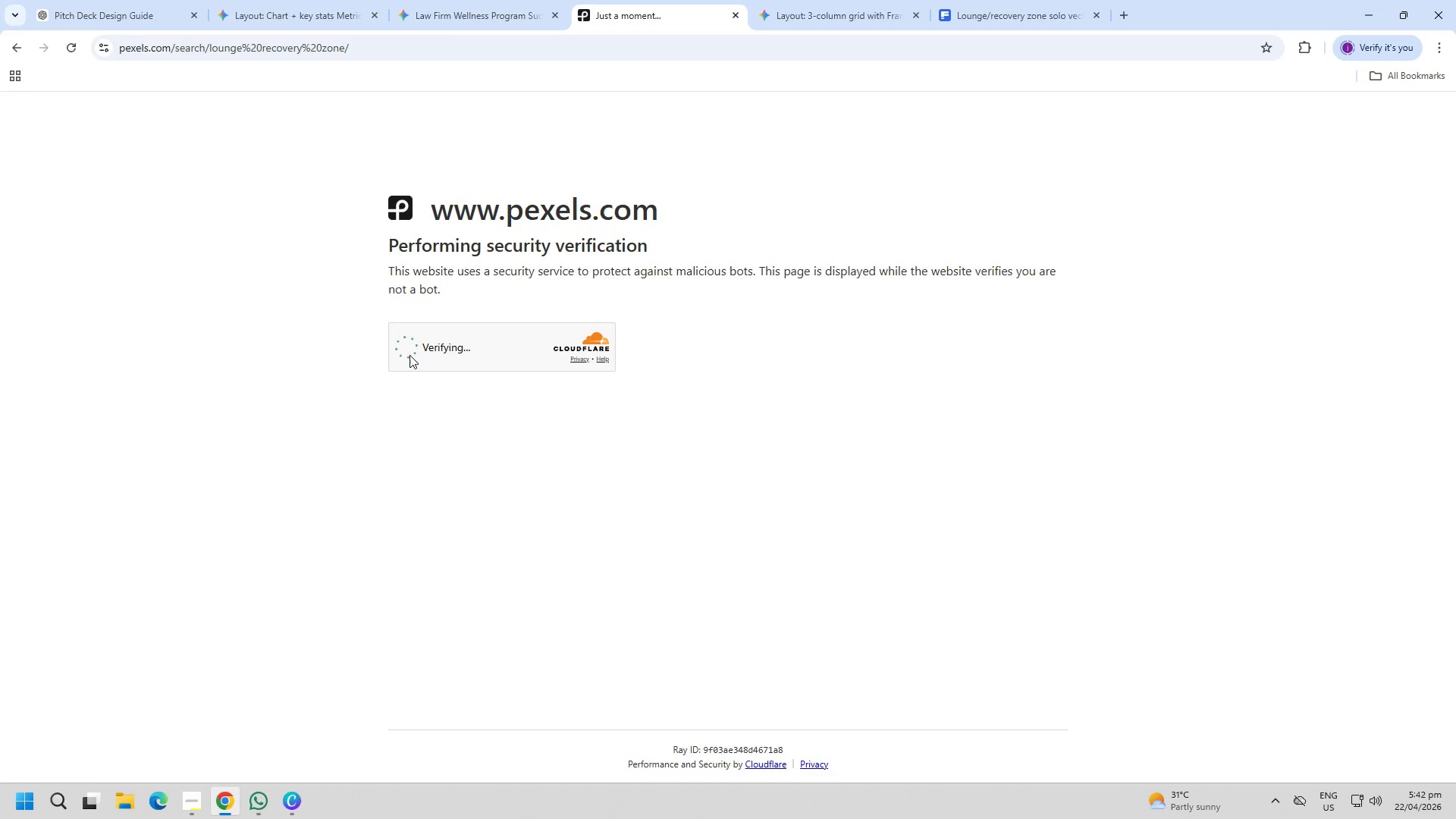 
double_click([882, 0])
 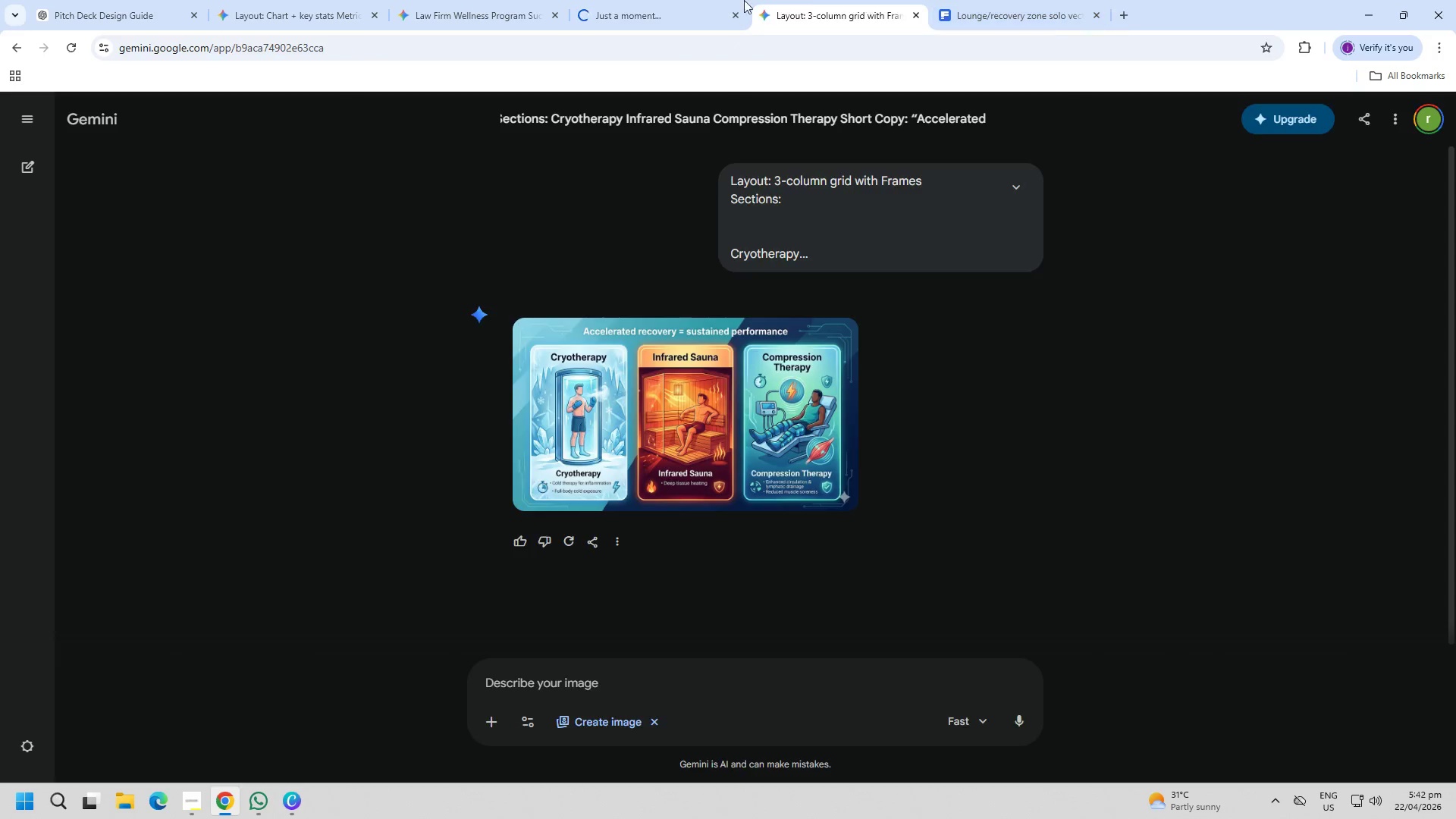 
triple_click([636, 0])
 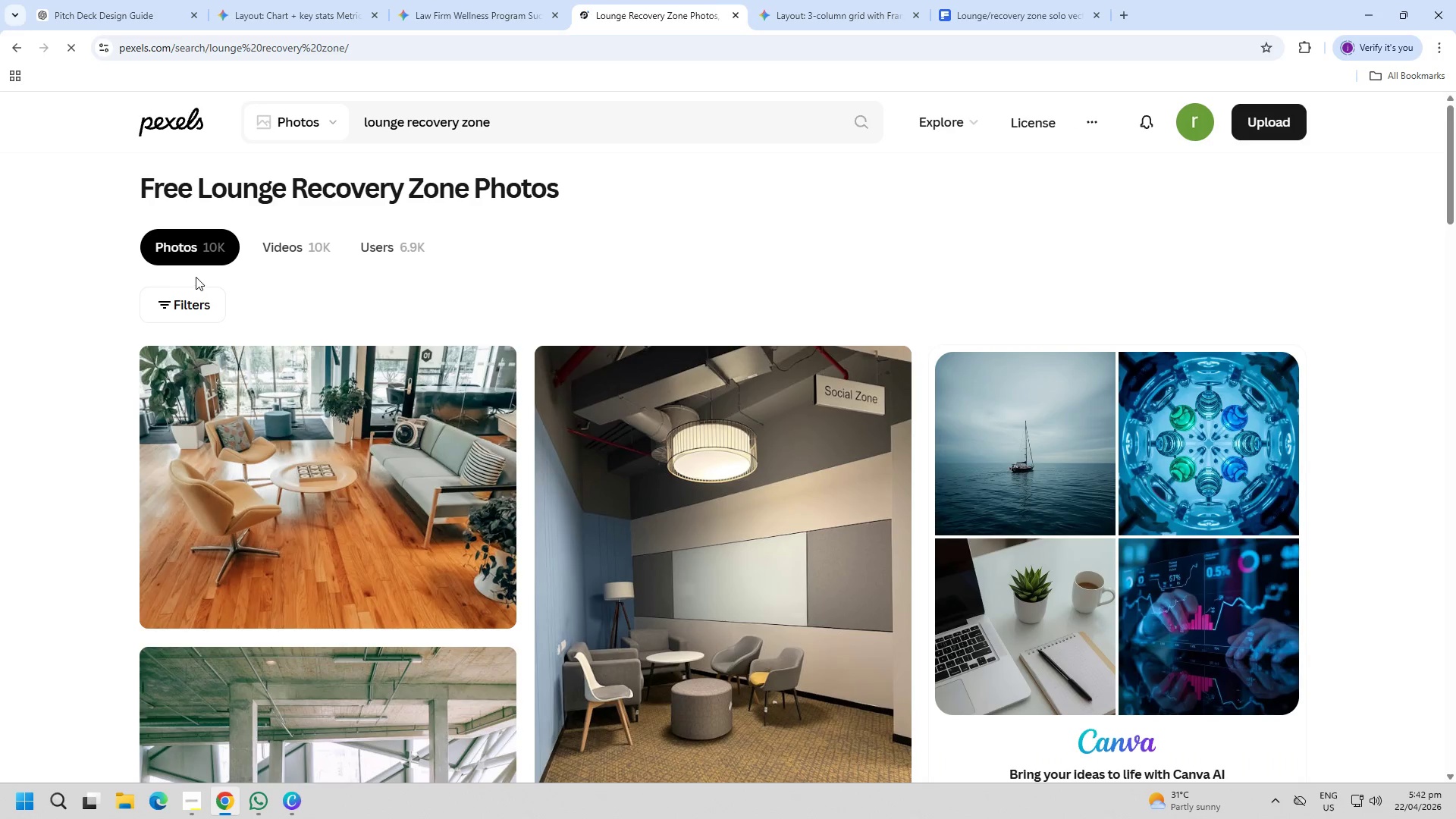 
scroll: coordinate [29, 479], scroll_direction: down, amount: 5.0
 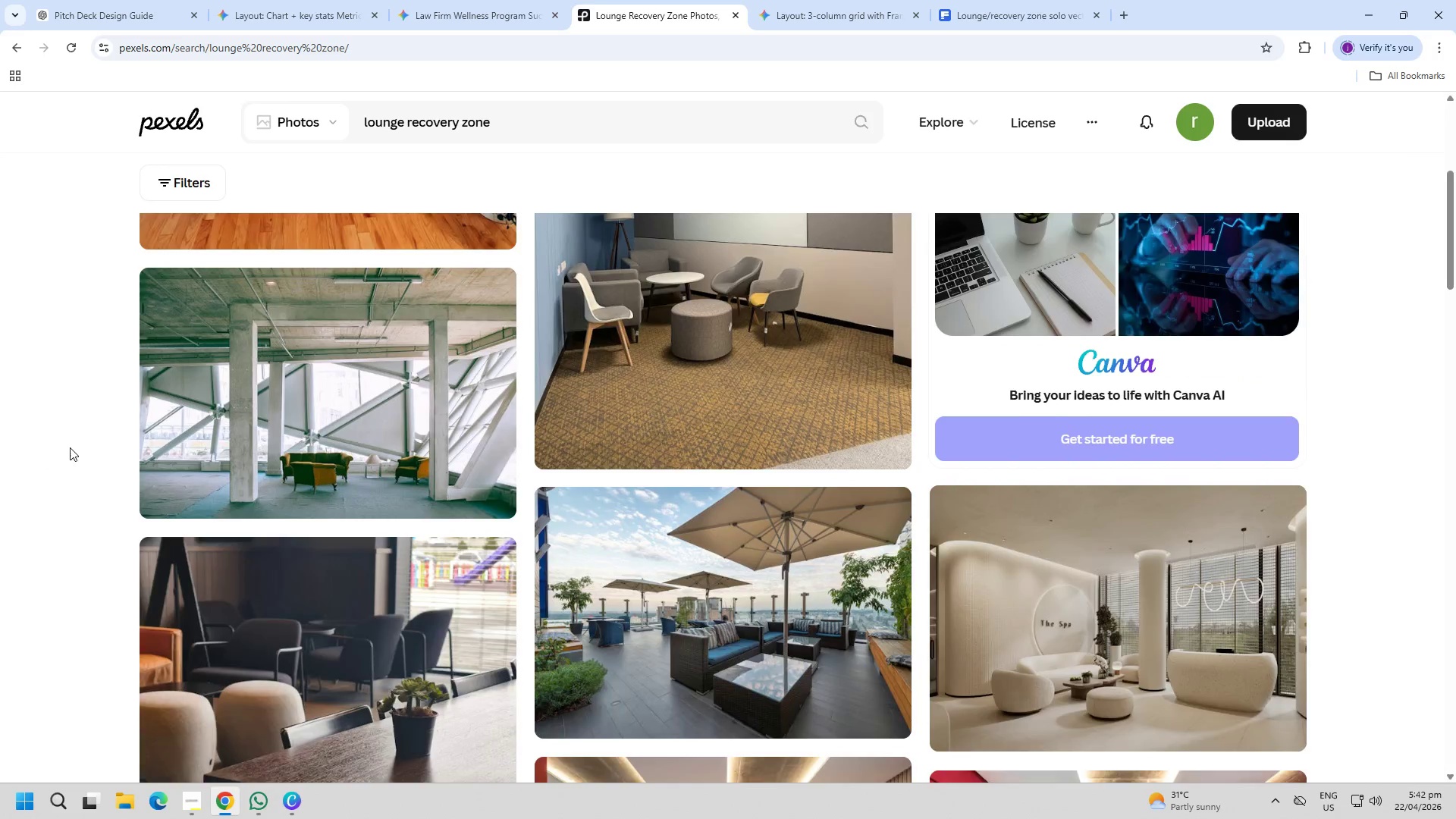 
scroll: coordinate [70, 448], scroll_direction: up, amount: 5.0
 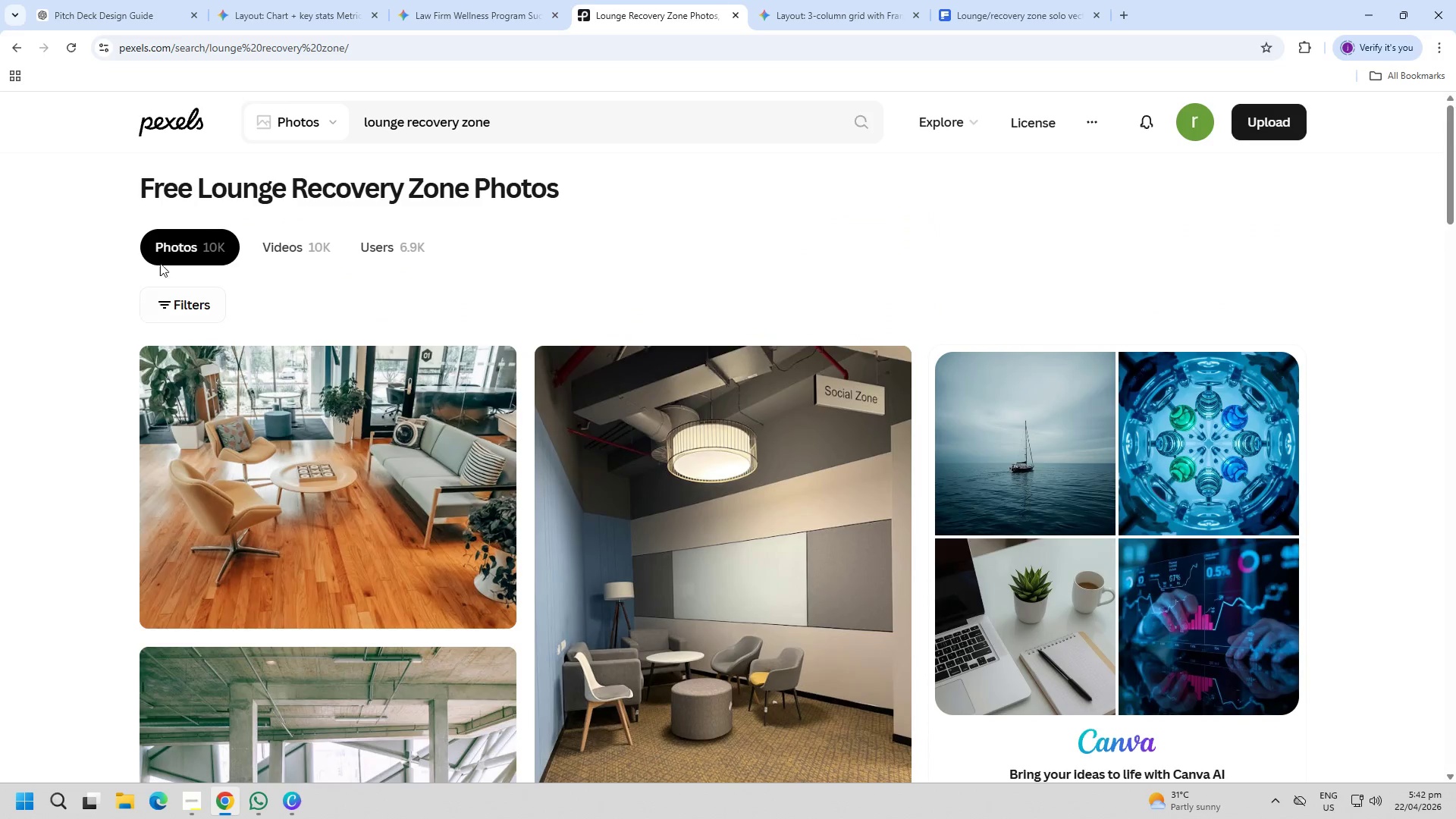 
left_click([168, 231])
 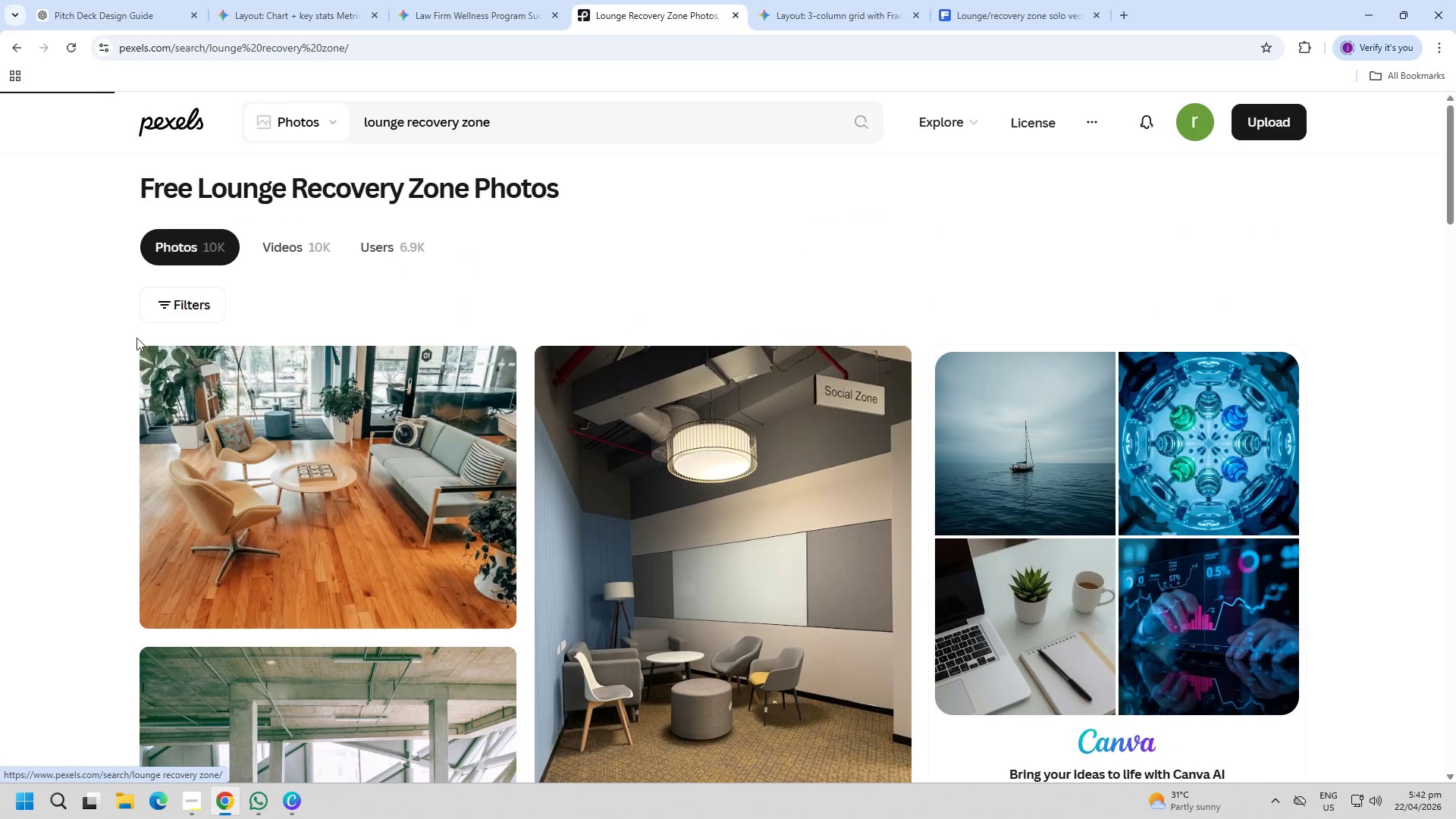 
scroll: coordinate [124, 464], scroll_direction: down, amount: 55.0
 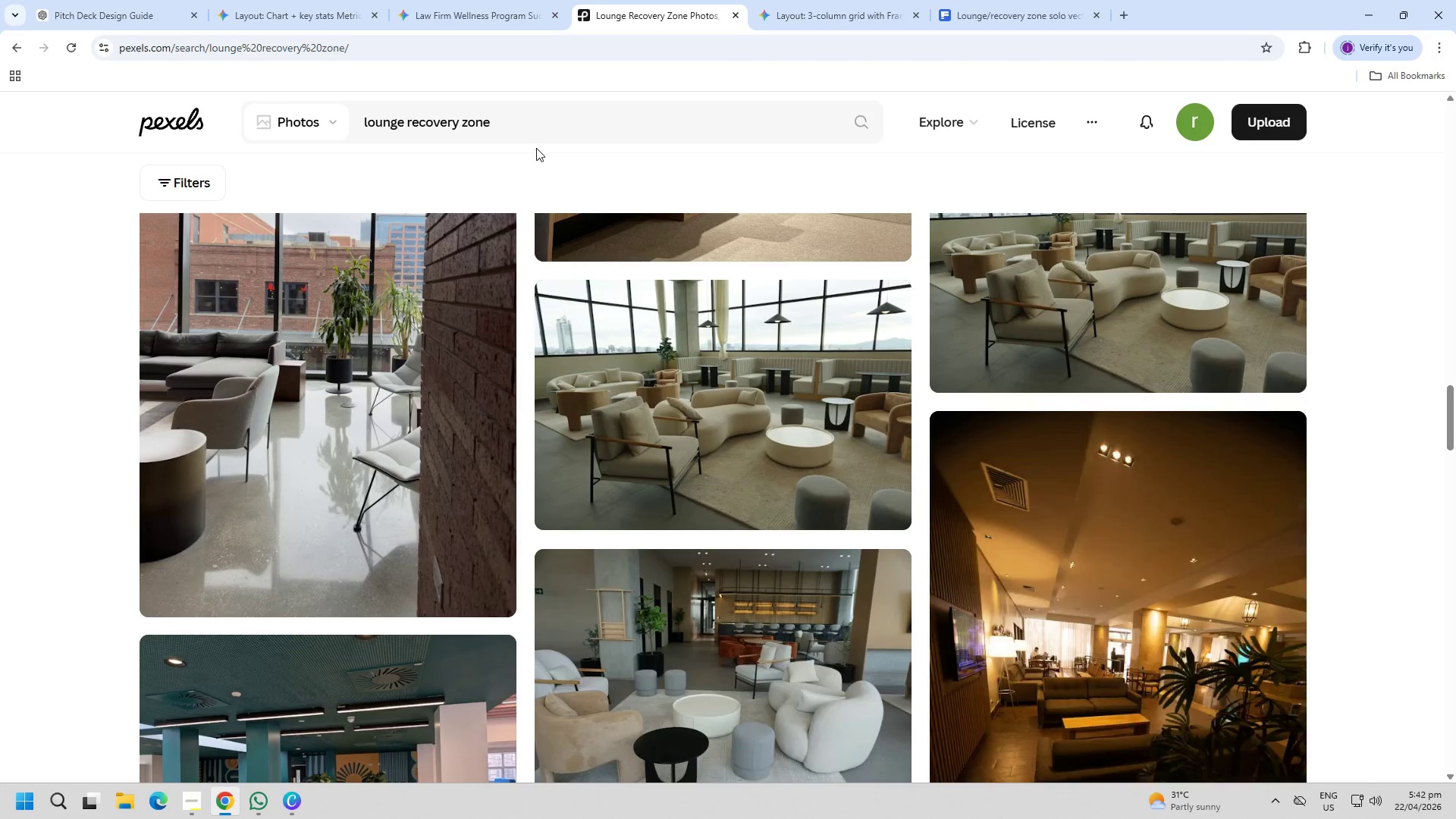 
left_click_drag(start_coordinate=[512, 146], to_coordinate=[507, 143])
 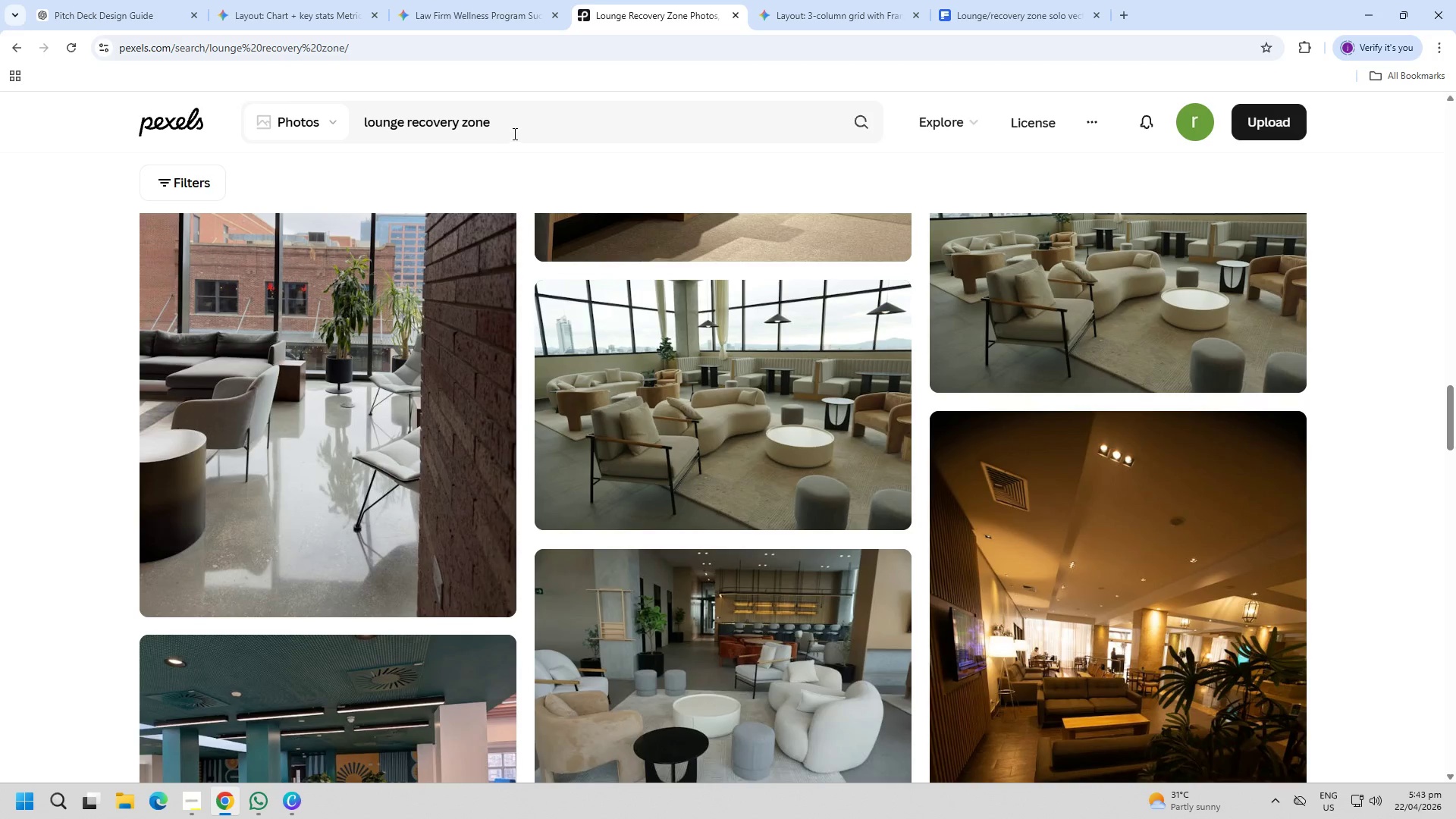 
double_click([513, 133])
 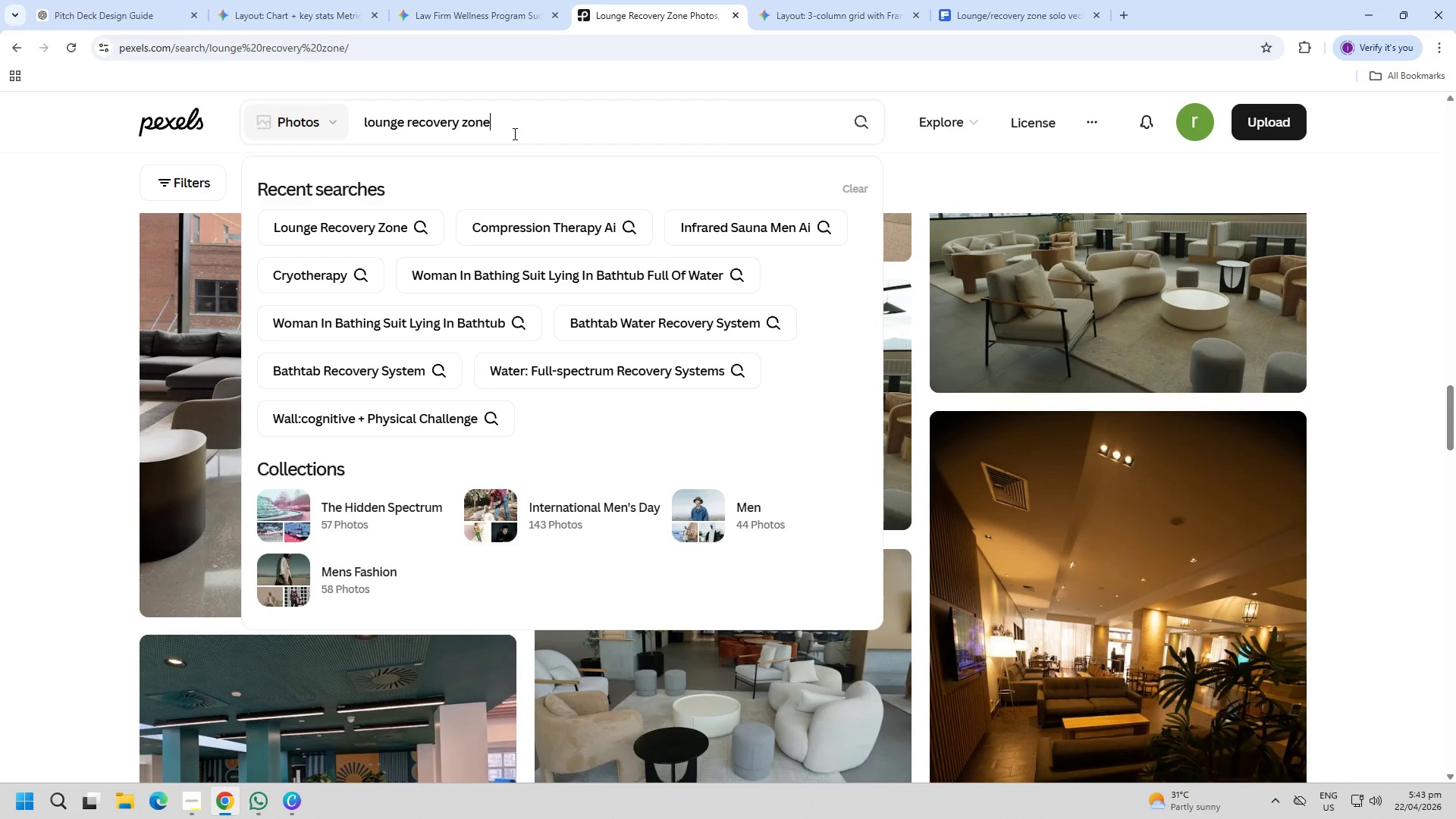 
type( relaxation)
 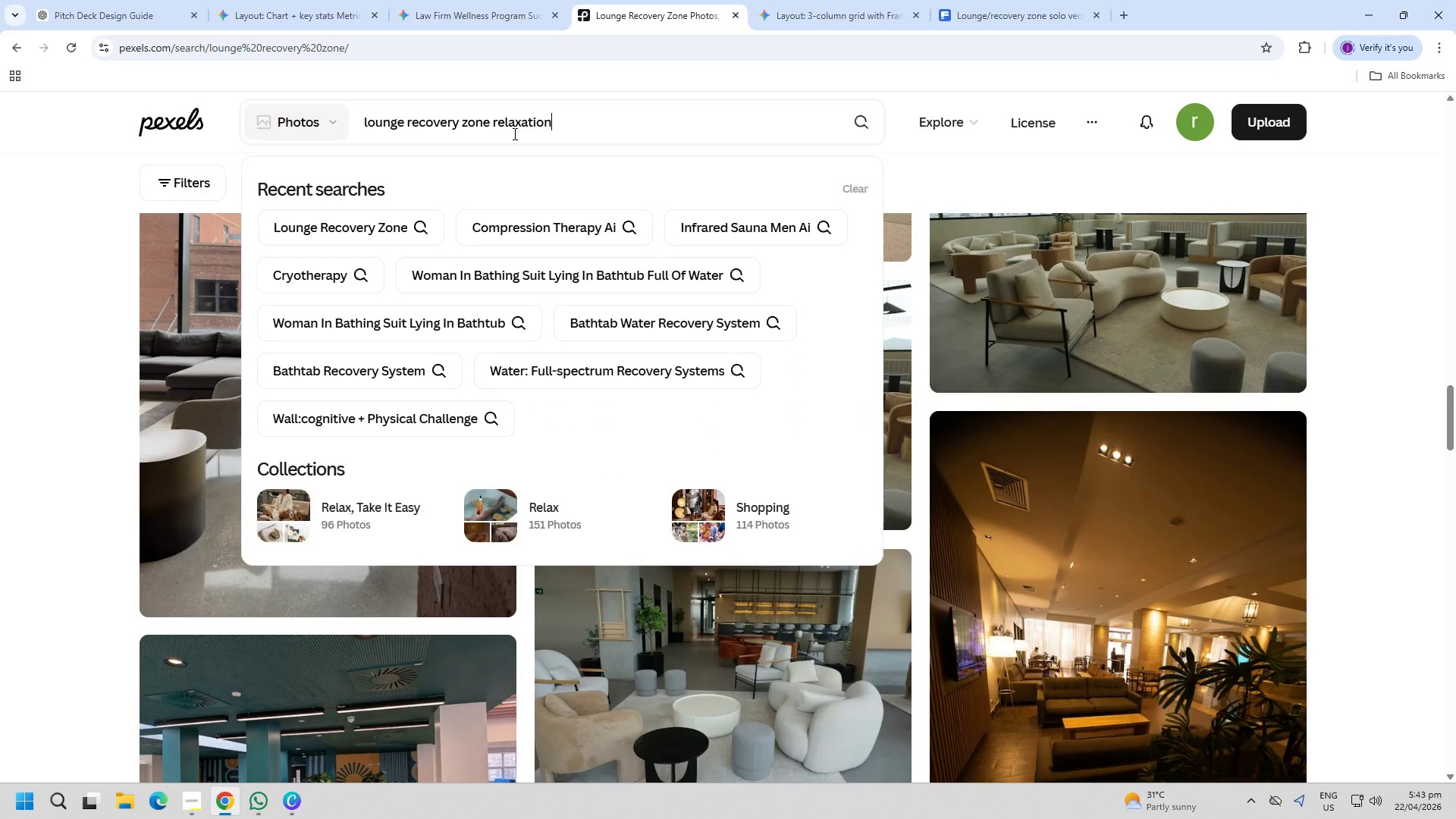 
key(Enter)
 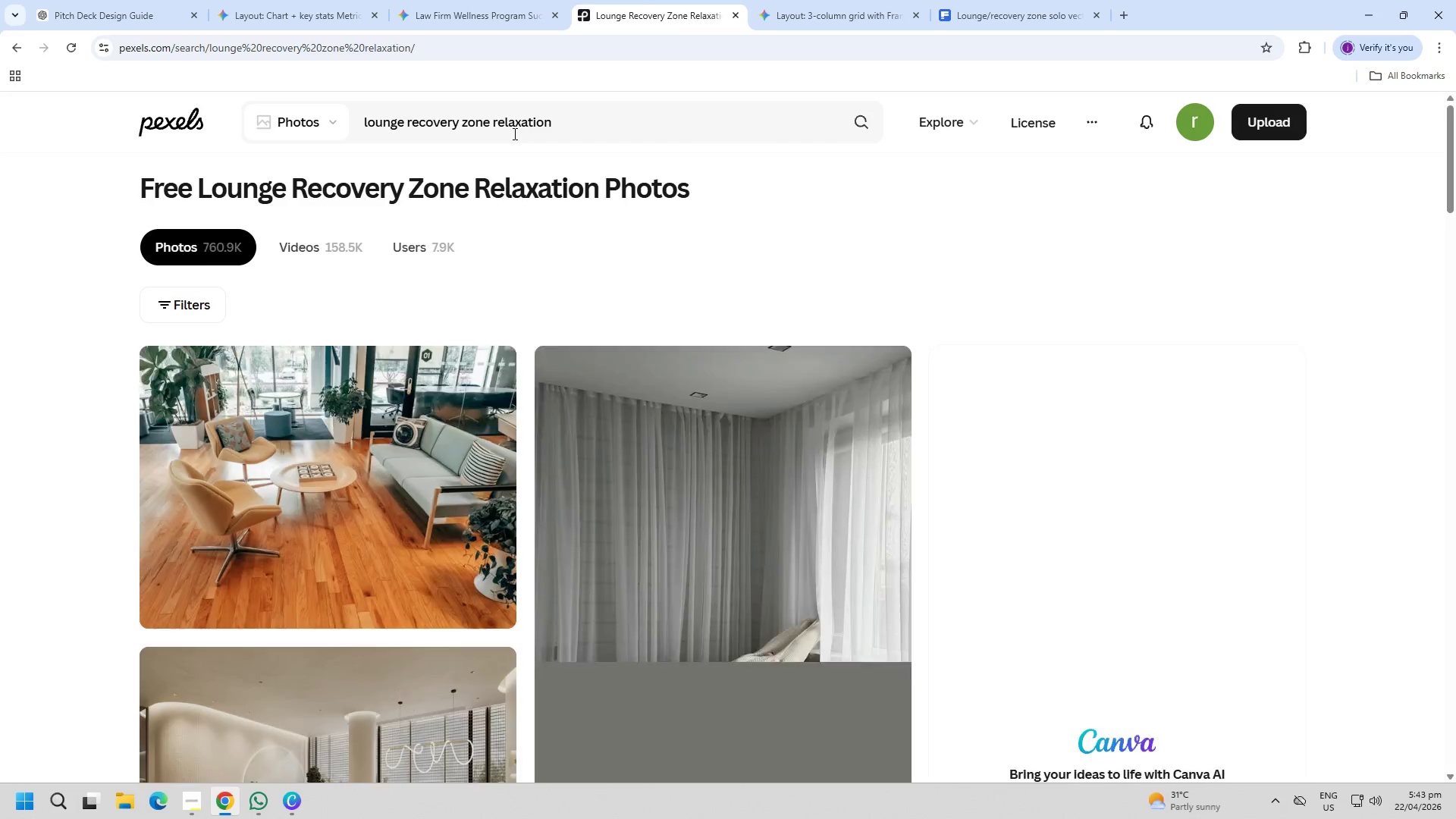 
scroll: coordinate [692, 413], scroll_direction: down, amount: 32.0
 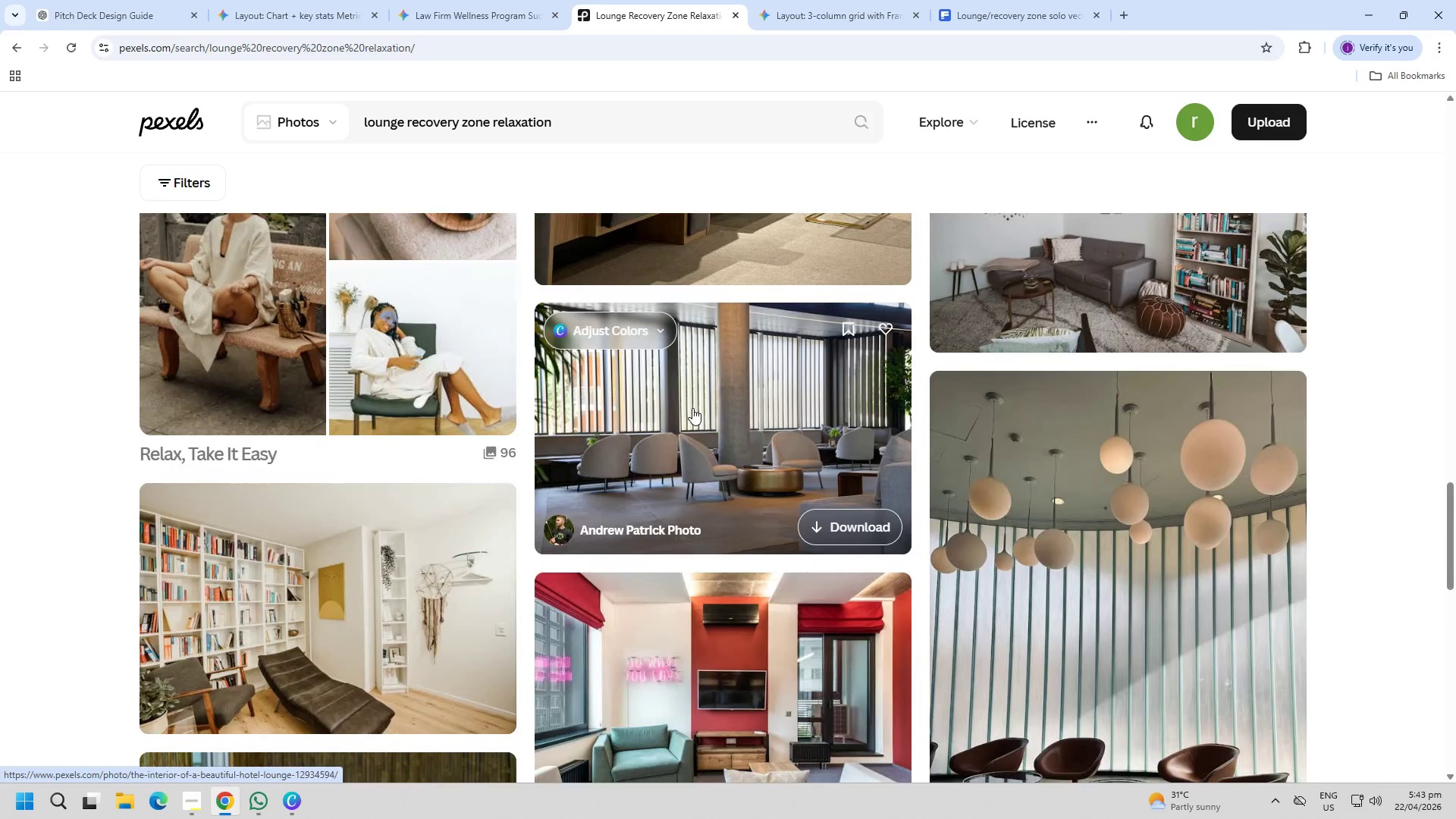 
scroll: coordinate [692, 408], scroll_direction: up, amount: 4.0
 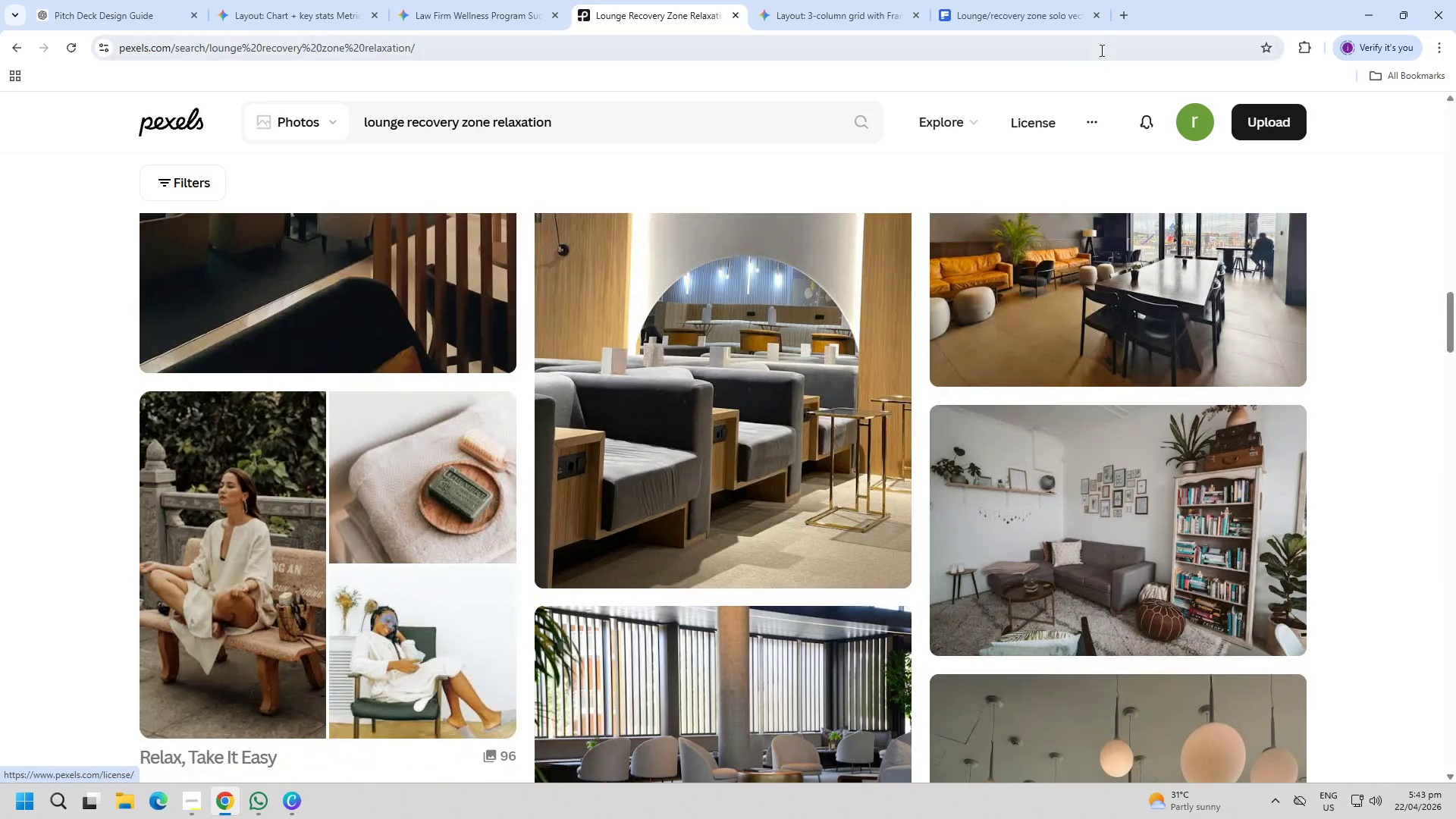 
left_click([996, 0])
 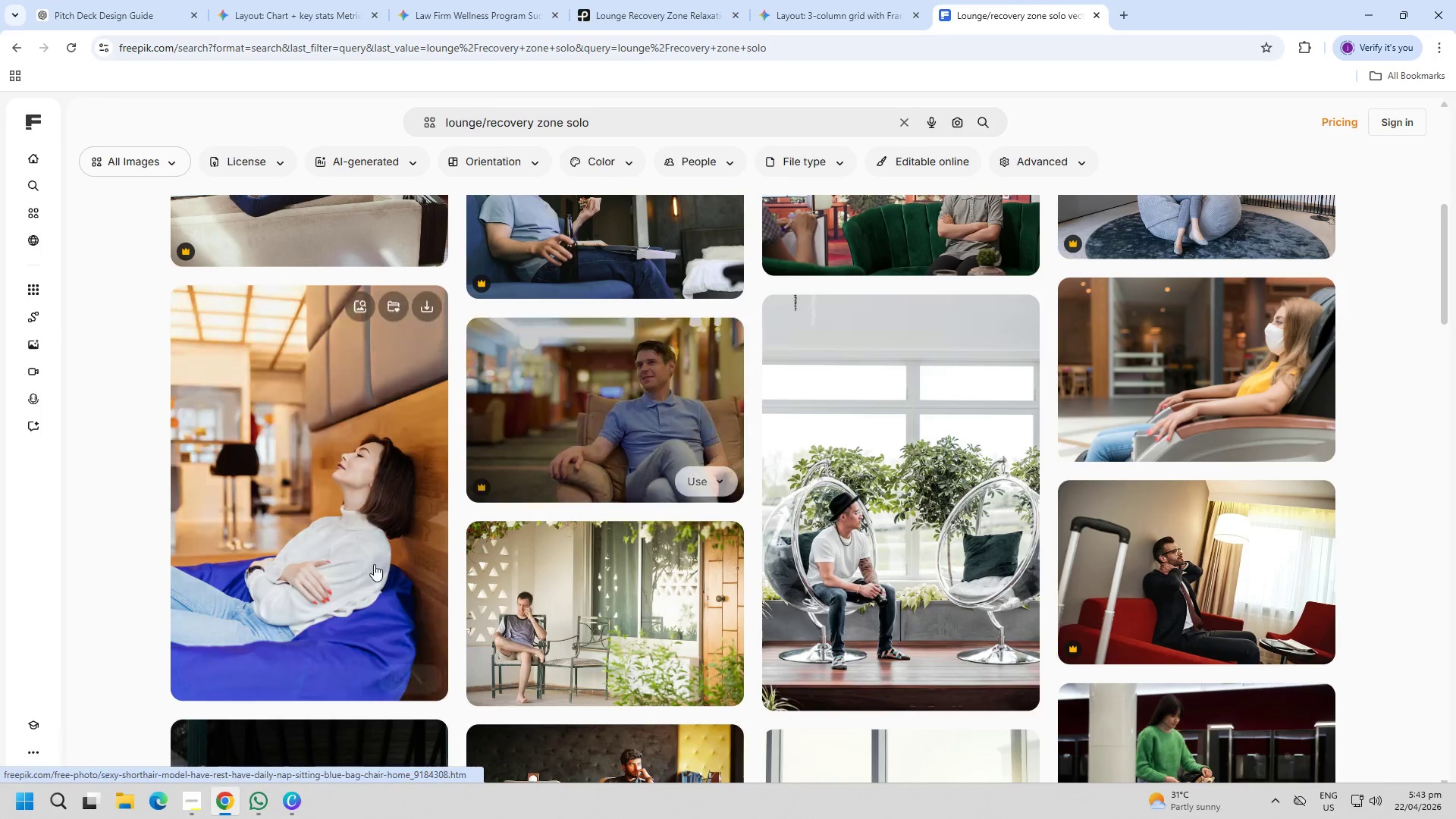 
scroll: coordinate [874, 614], scroll_direction: down, amount: 18.0
 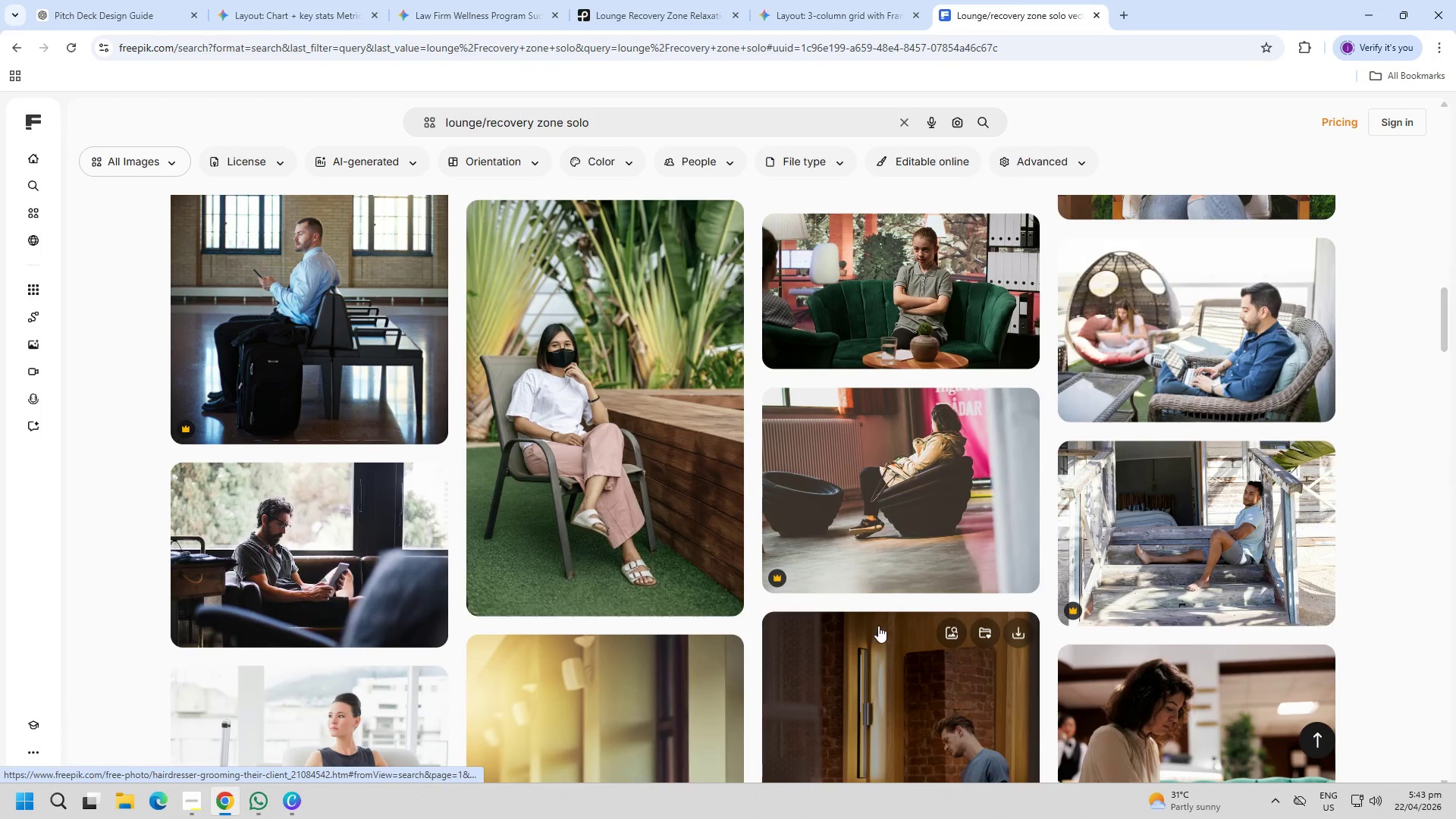 
scroll: coordinate [1058, 644], scroll_direction: up, amount: 31.0
 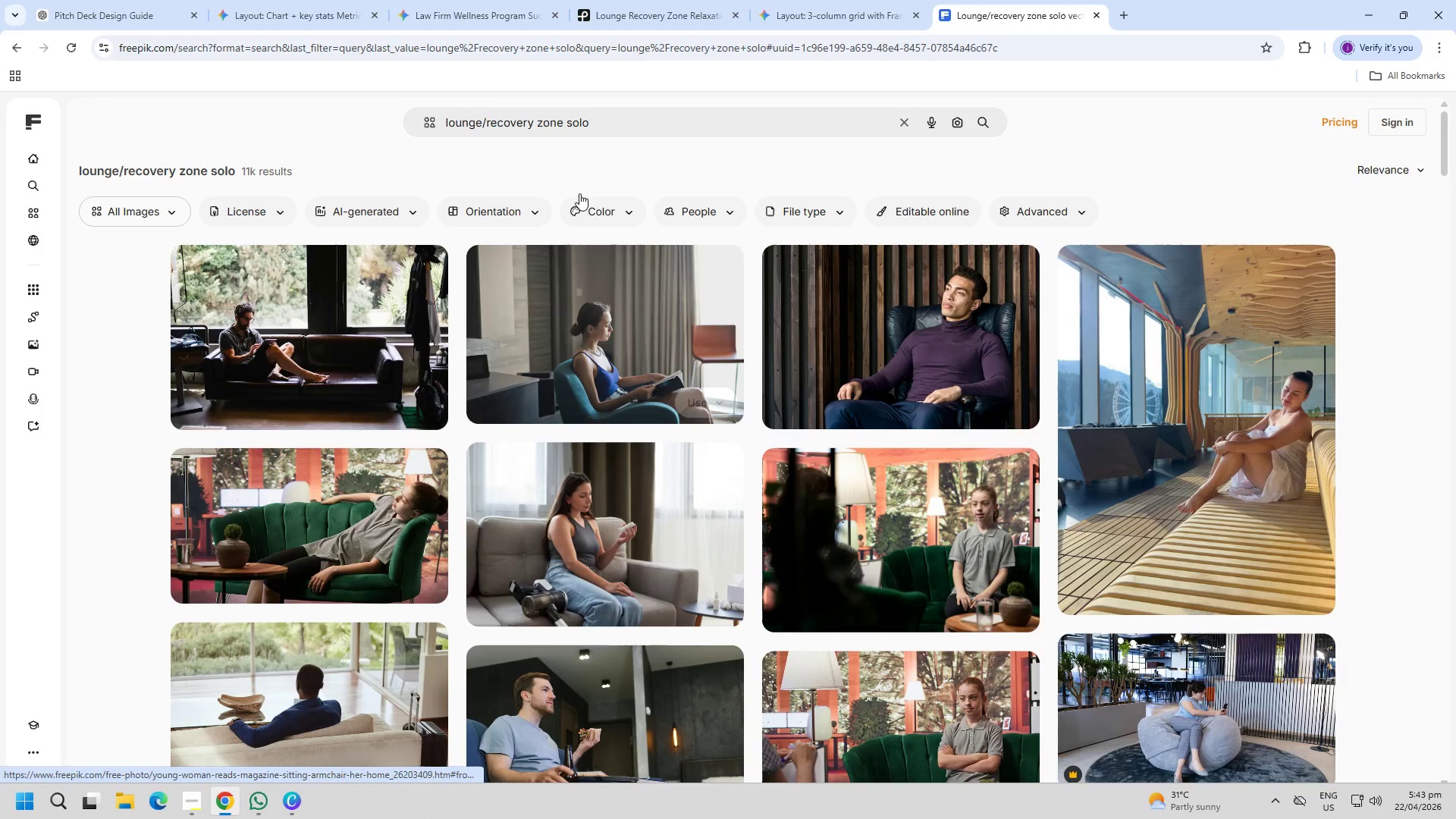 
left_click([646, 127])
 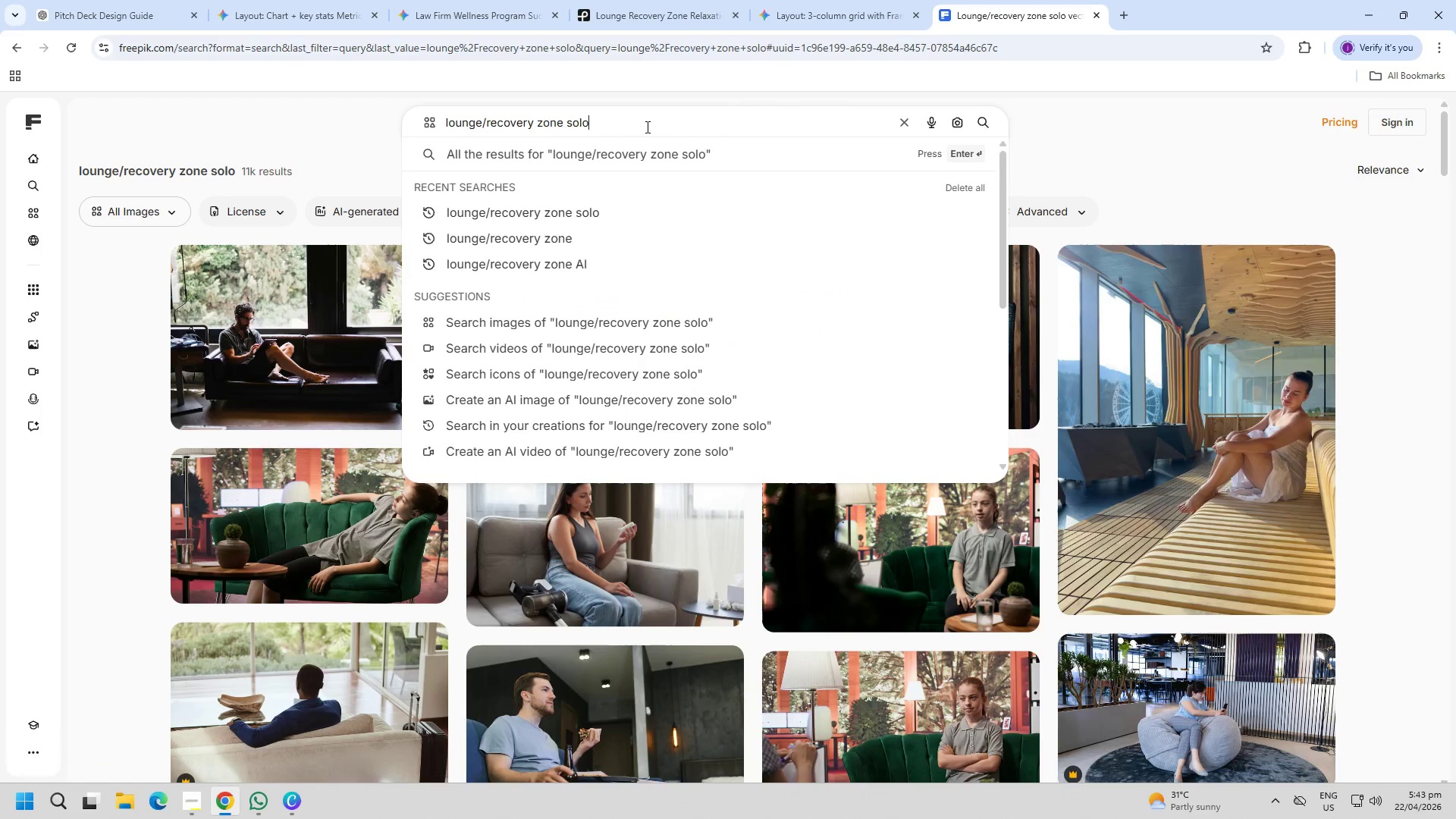 
key(Backspace)
 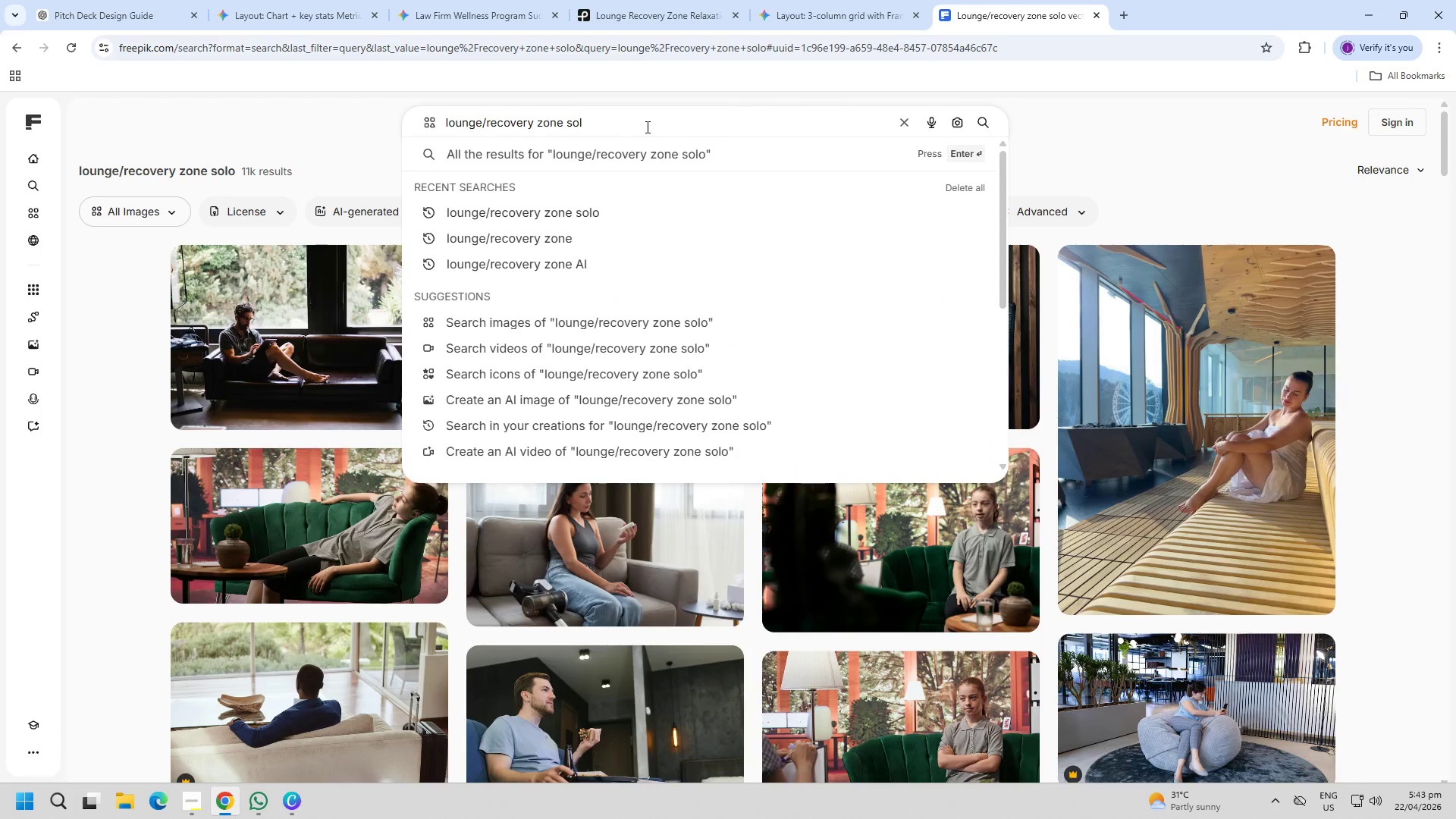 
key(Backspace)
 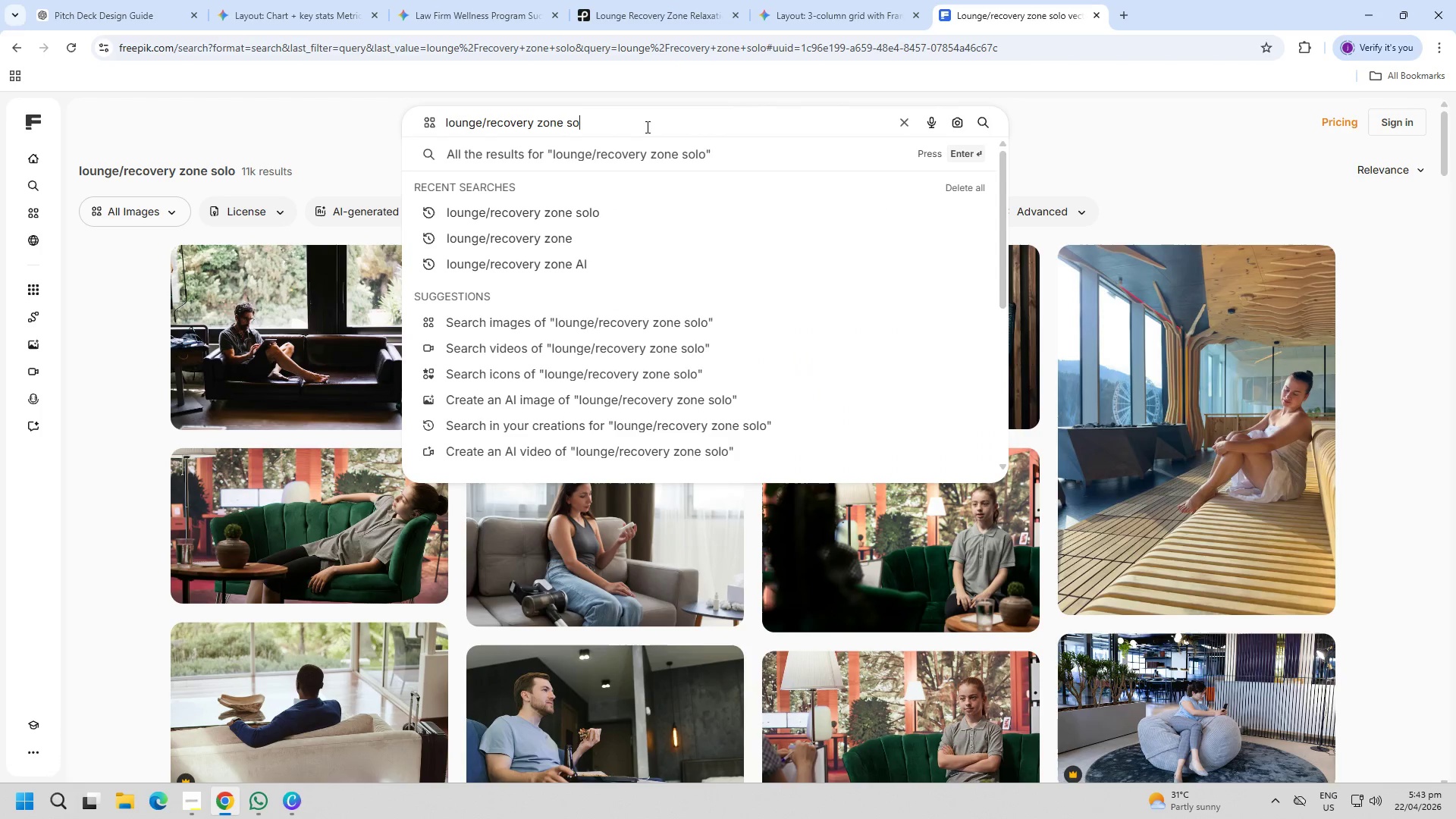 
key(Backspace)
 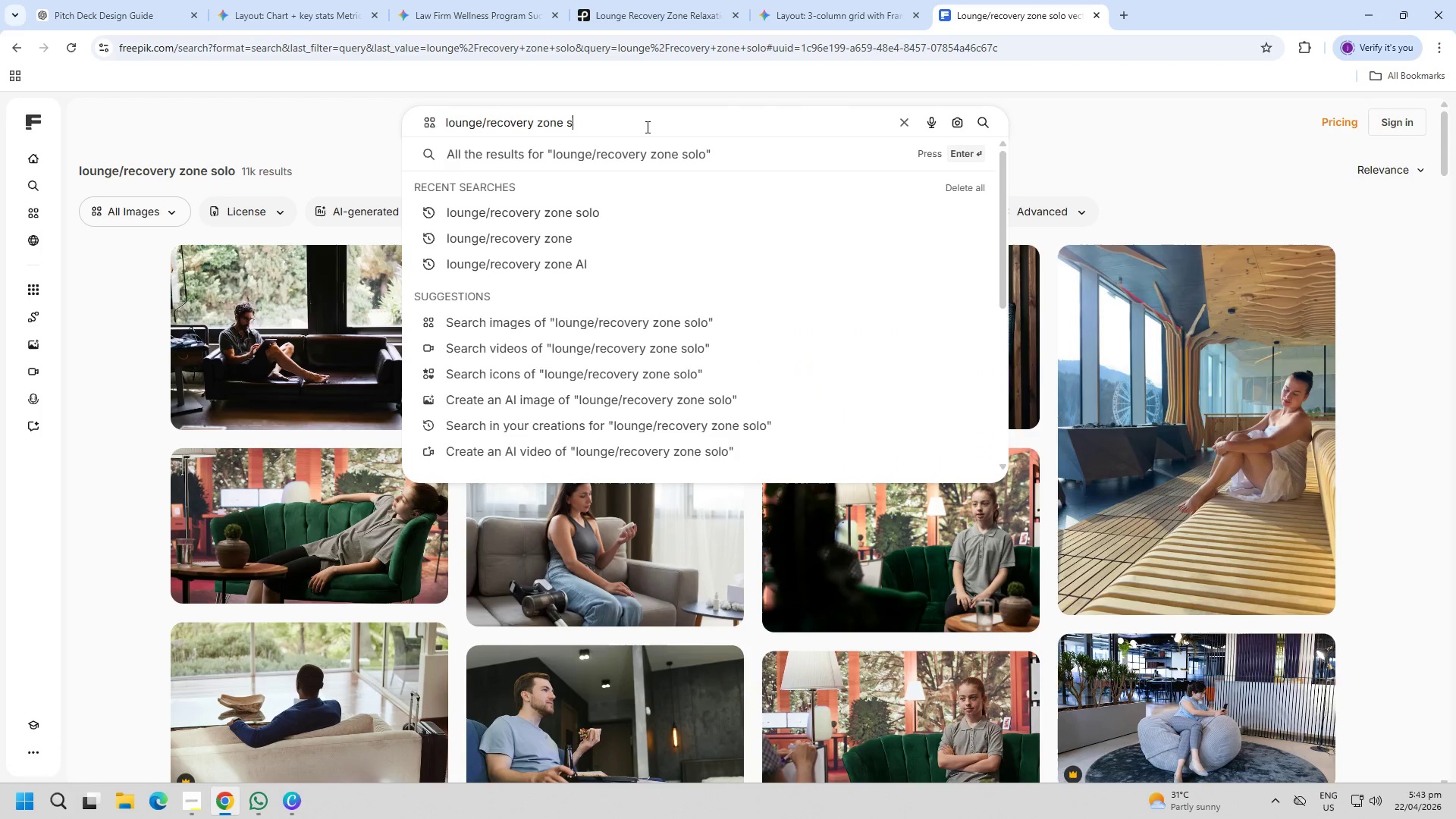 
key(Backspace)
 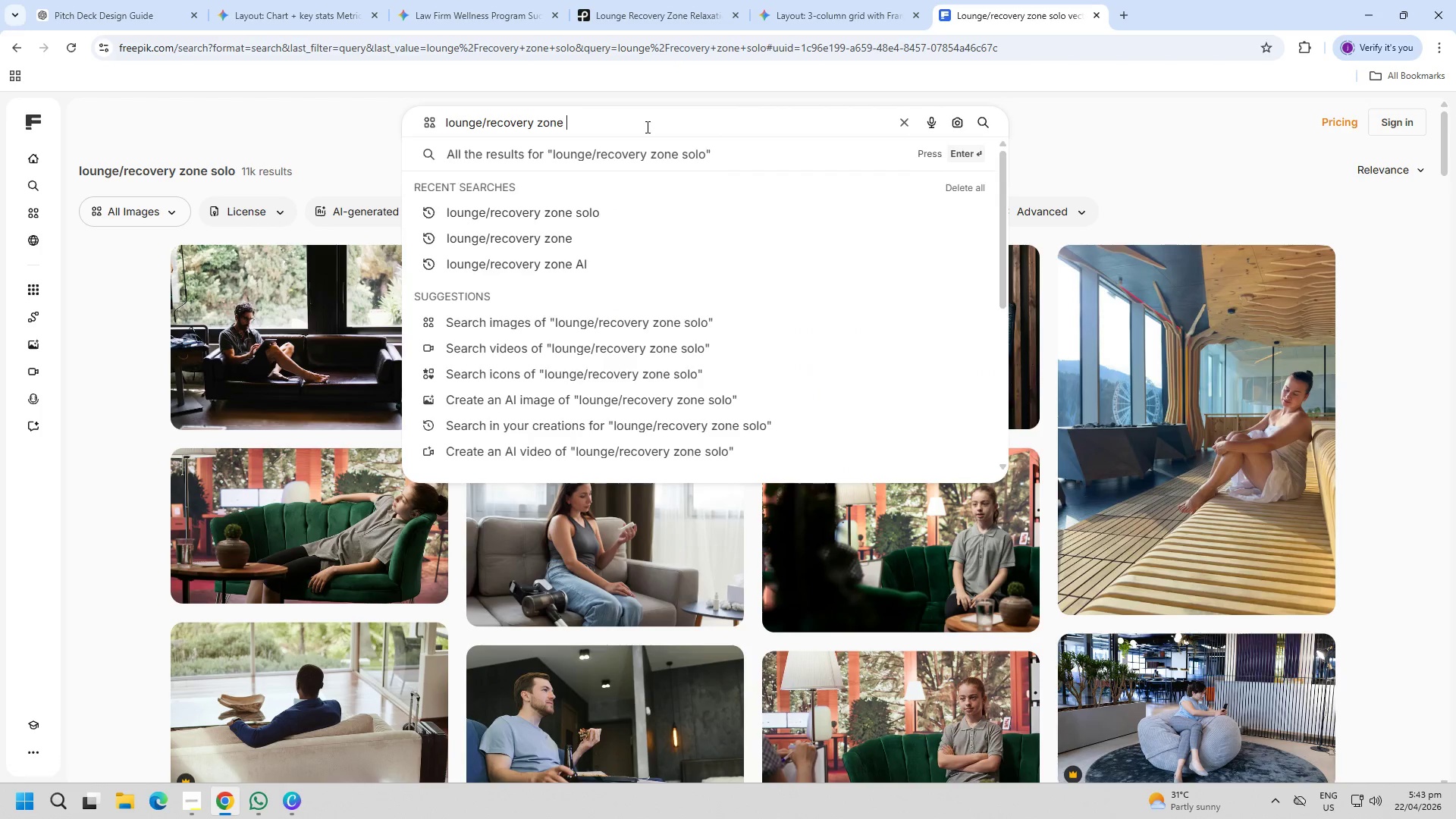 
key(Enter)
 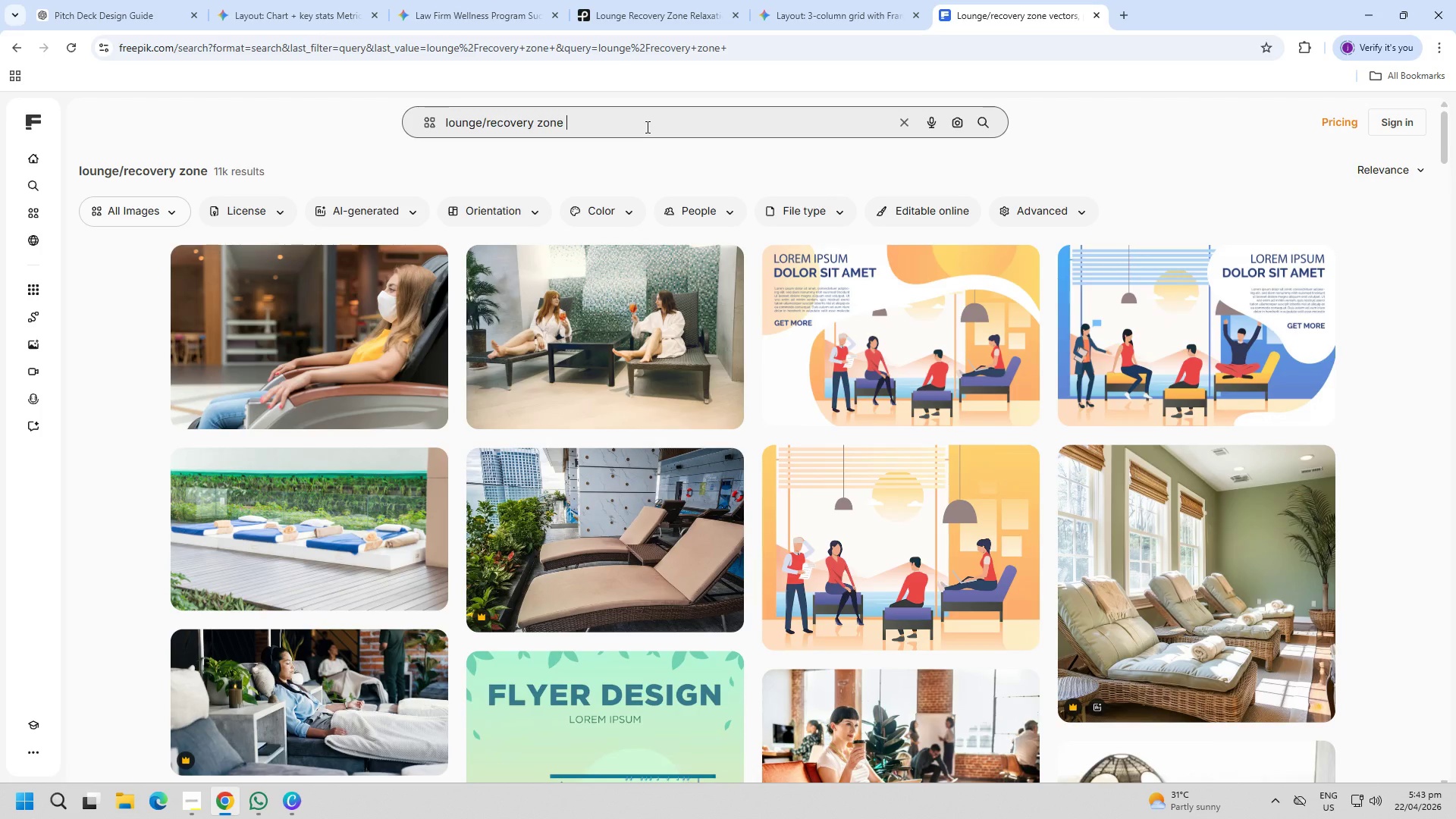 
wait(6.69)
 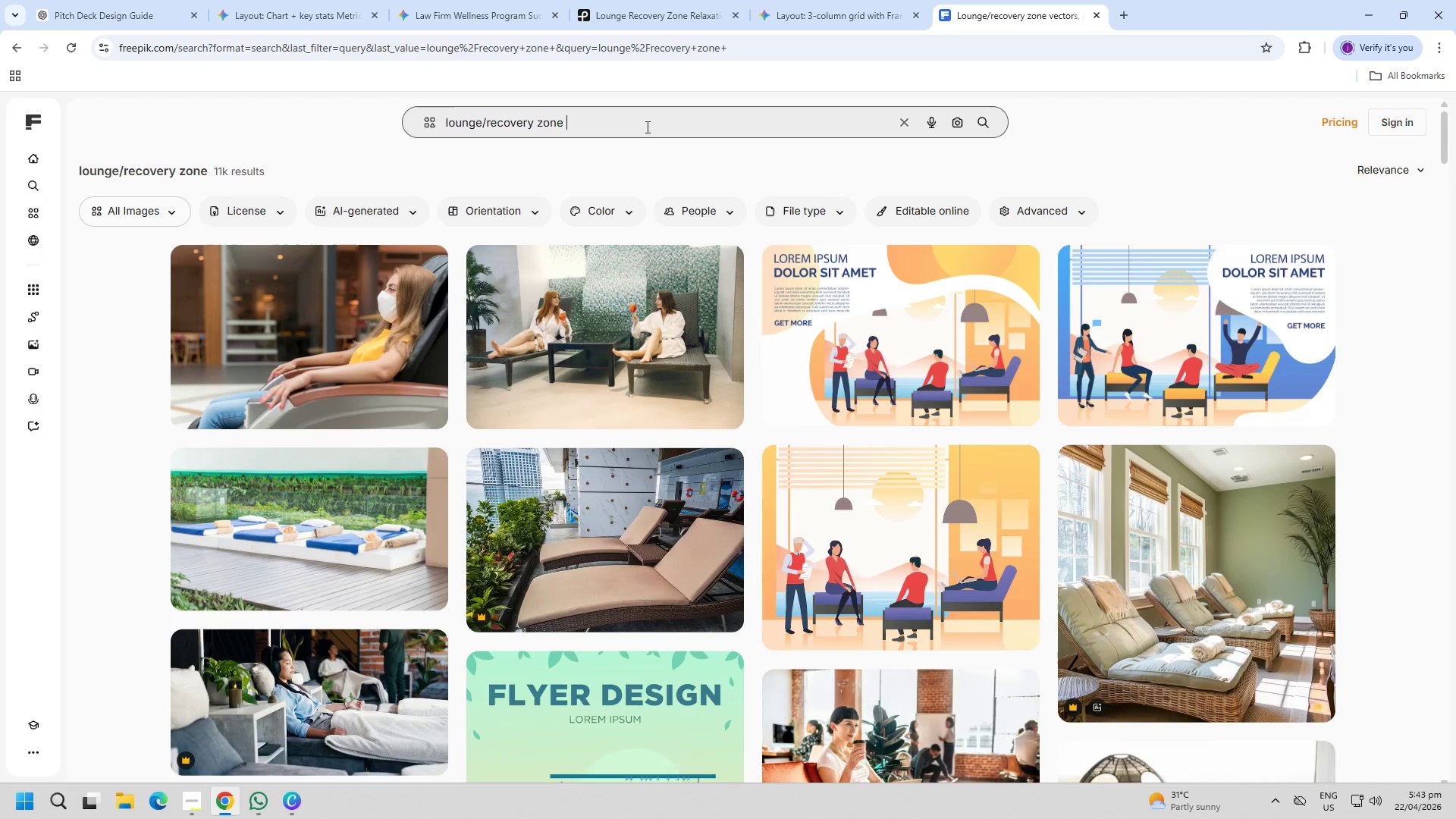 
left_click([304, 367])
 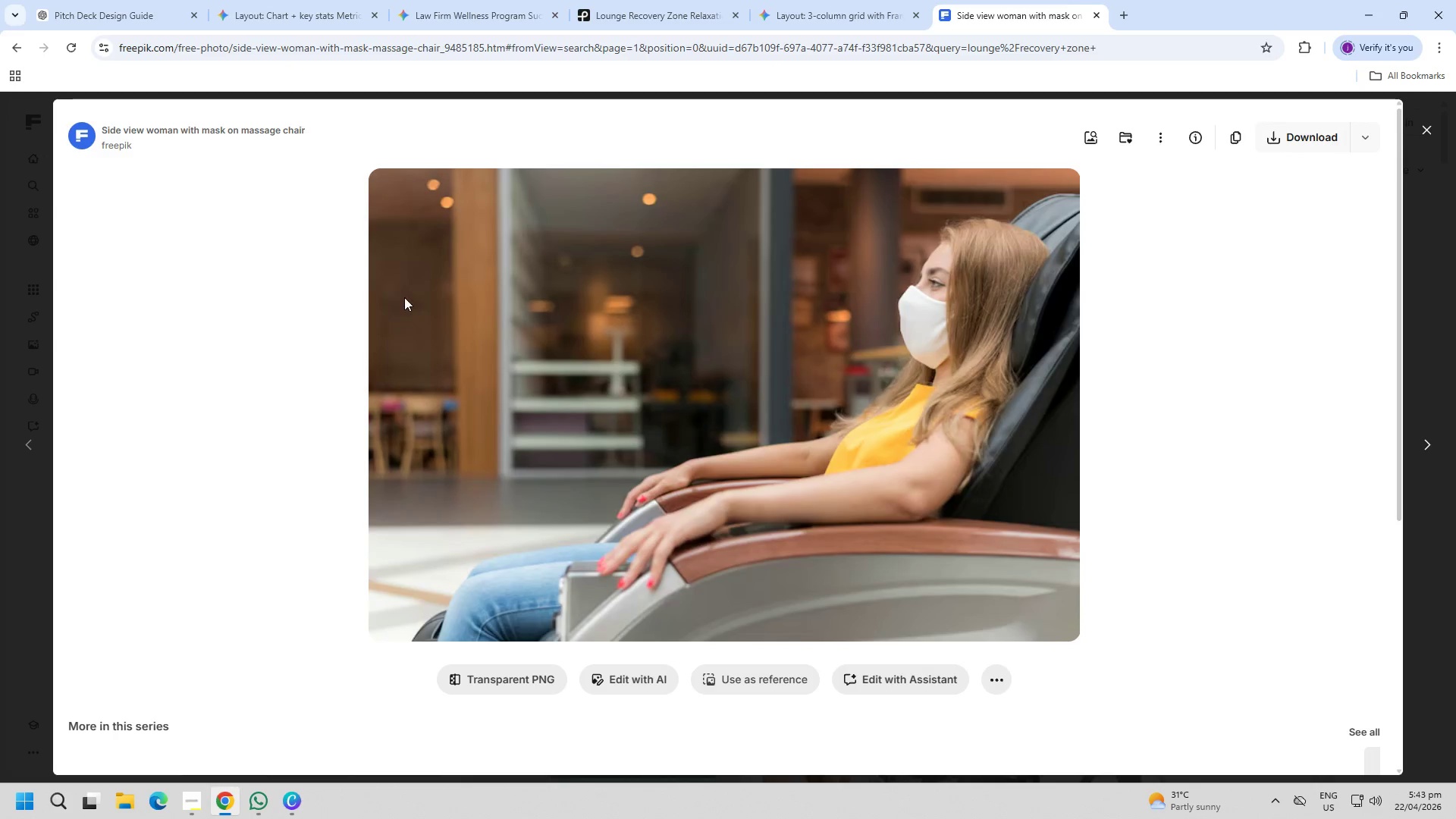 
key(PageDown)
 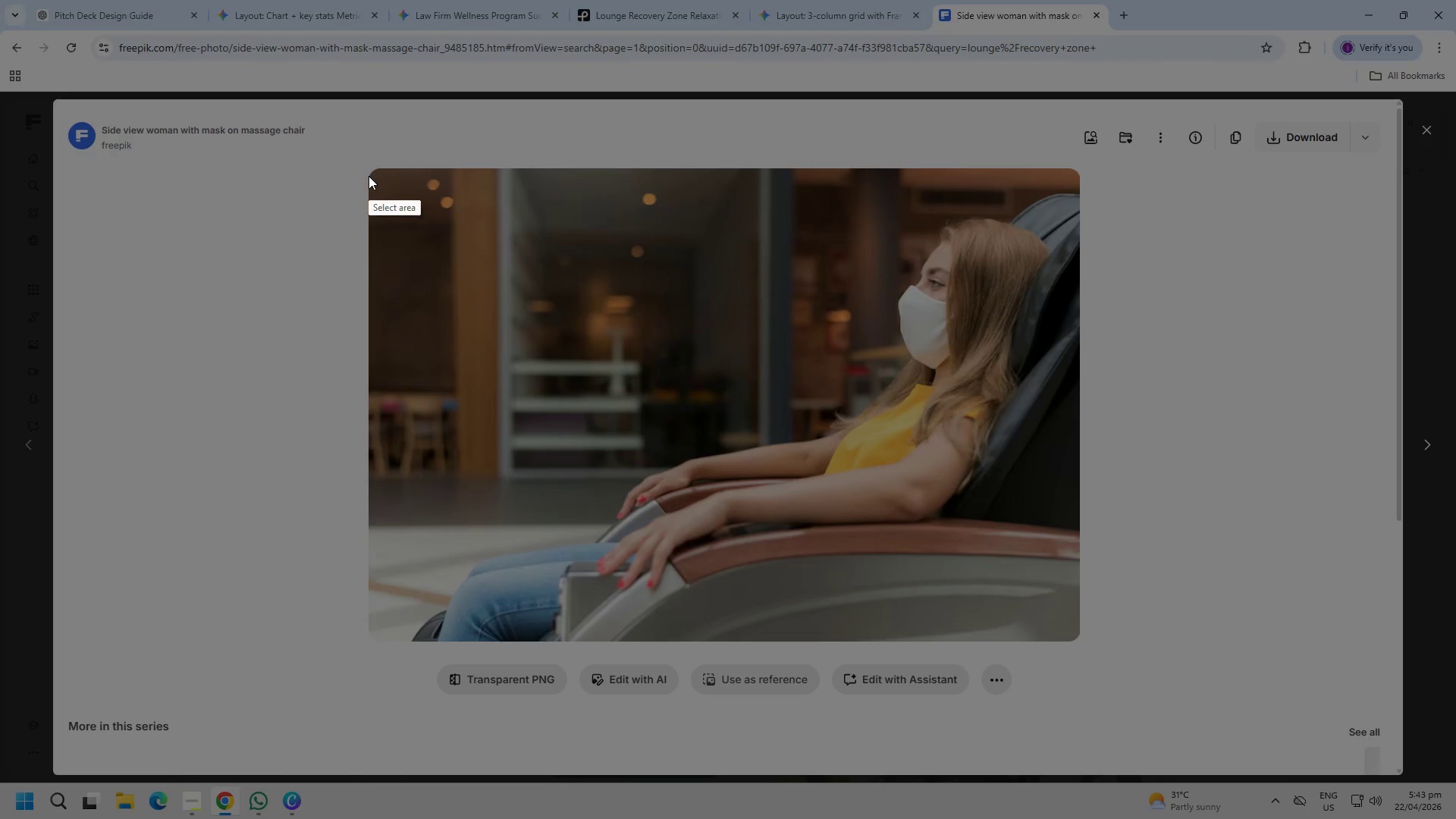 
left_click_drag(start_coordinate=[369, 174], to_coordinate=[1078, 642])
 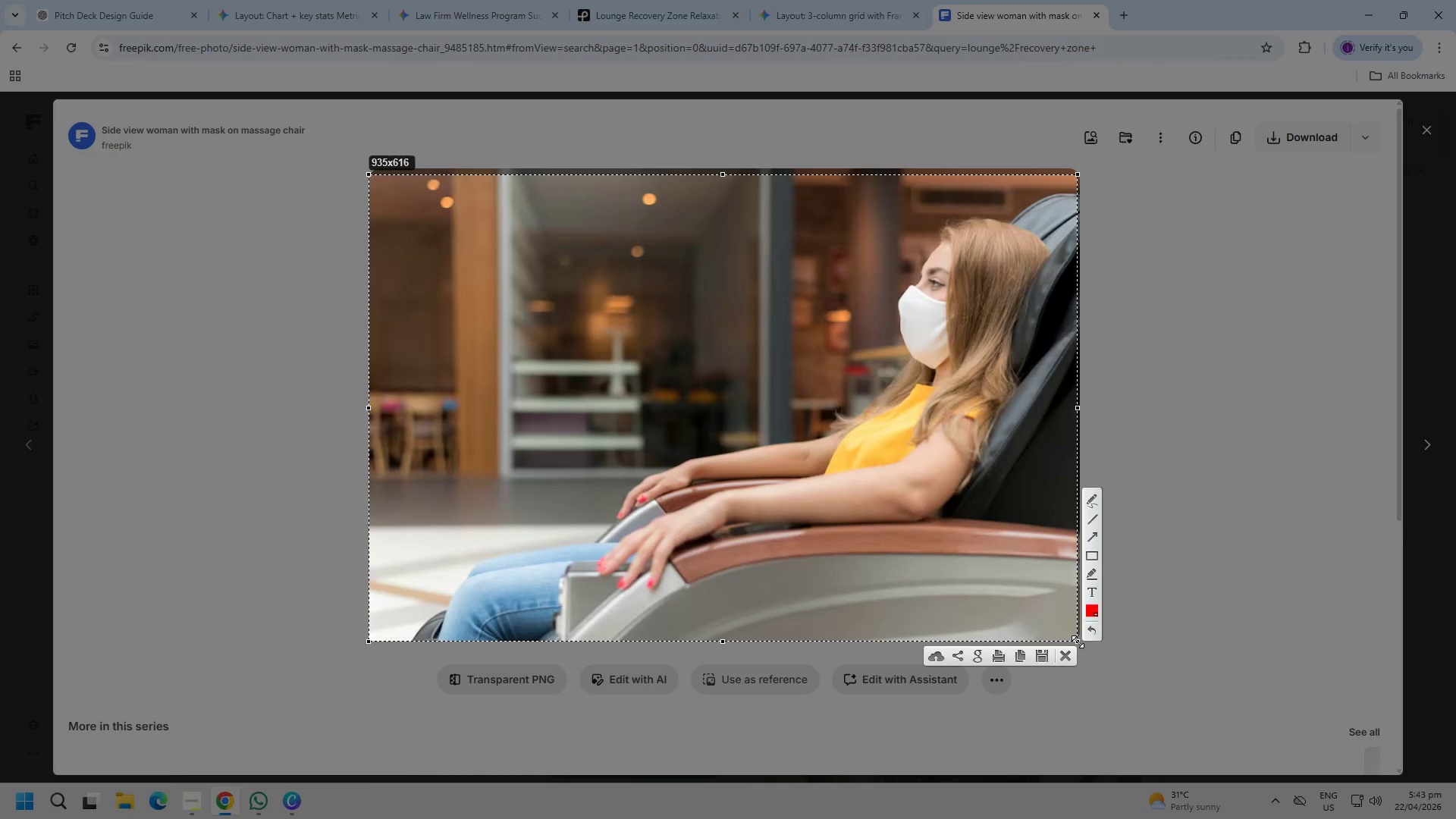 
key(Control+ControlLeft)
 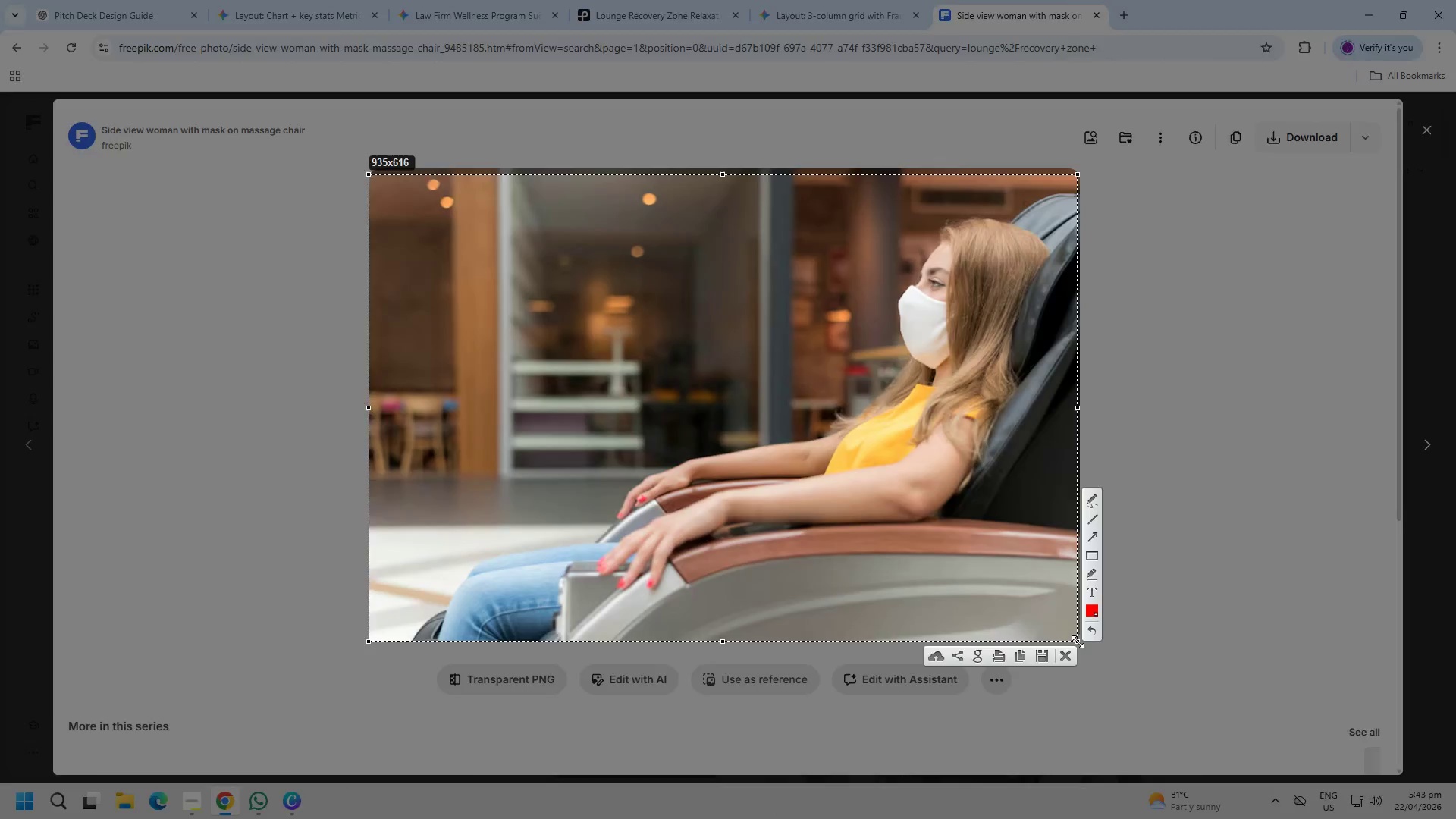 
key(Control+C)
 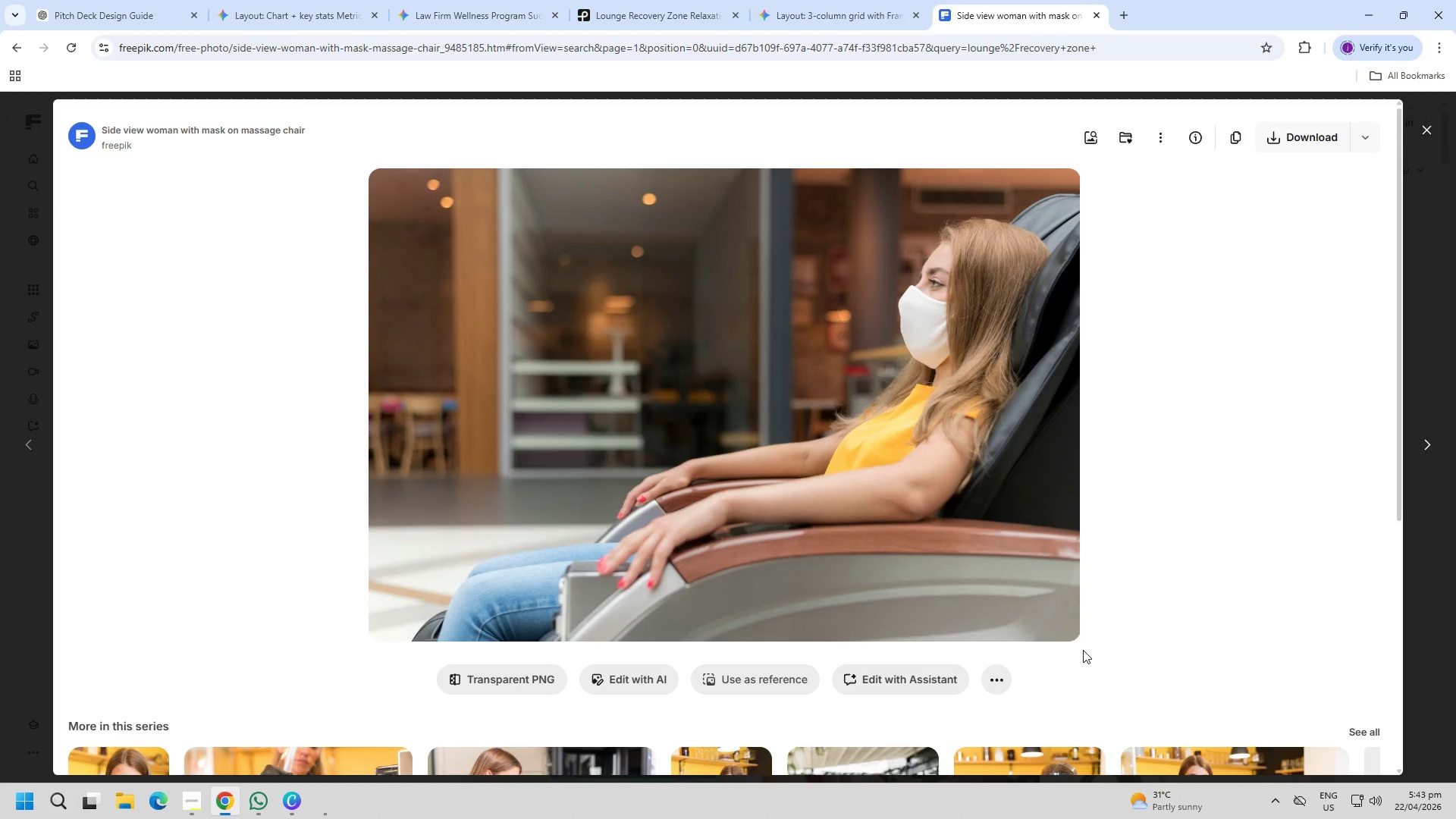 
key(Escape)
 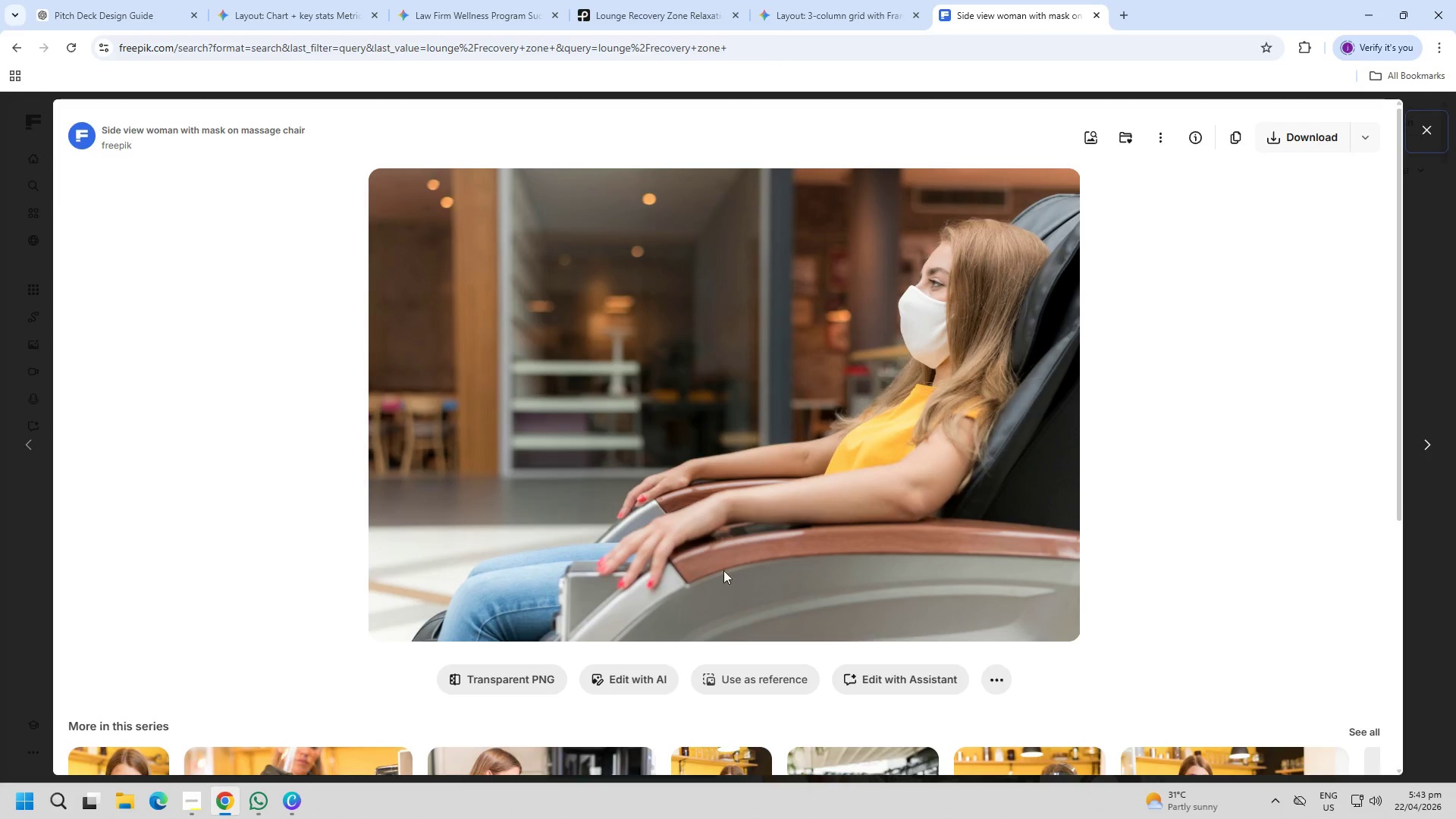 
left_click([389, 357])
 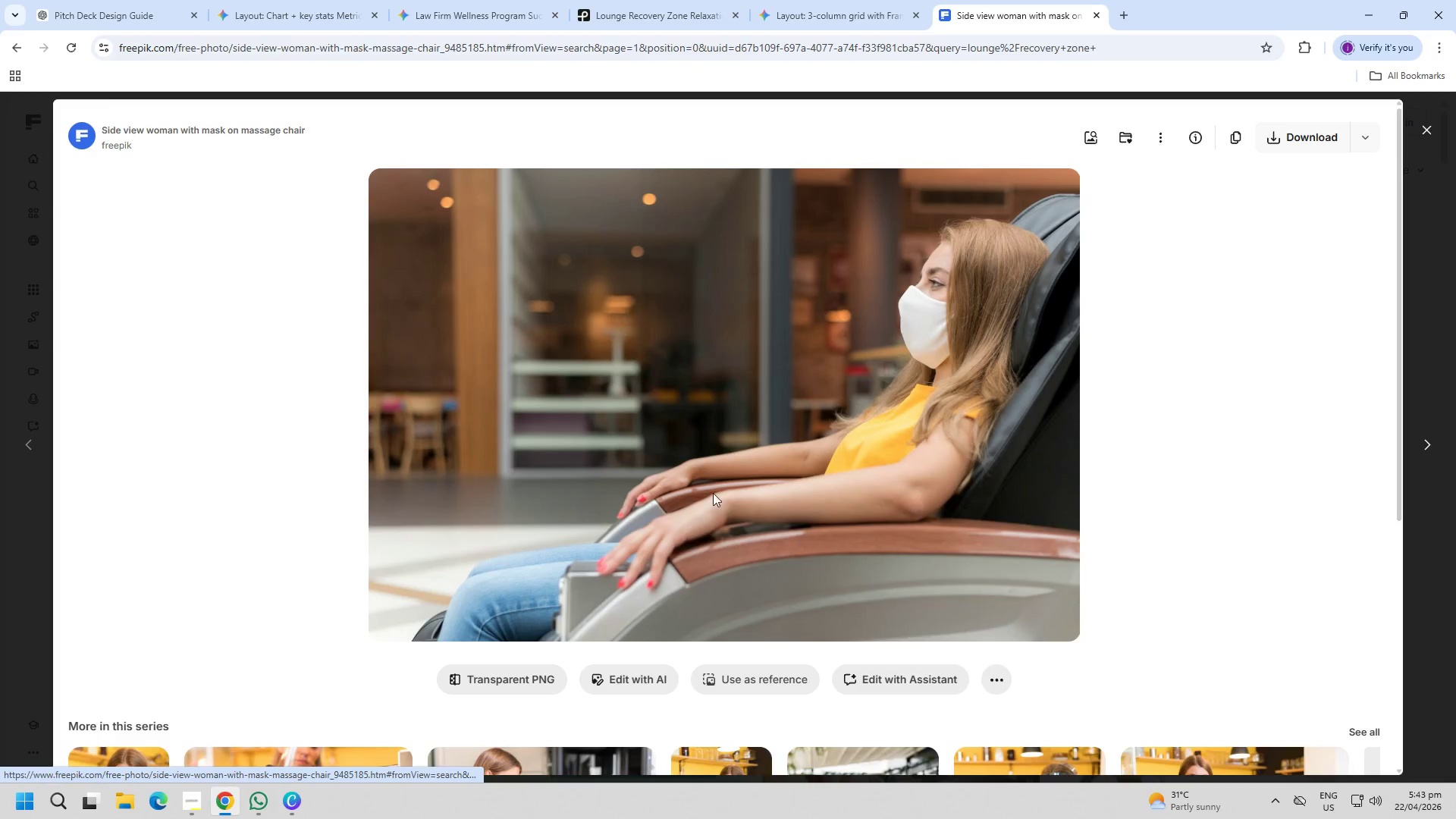 
scroll: coordinate [536, 523], scroll_direction: up, amount: 1.0
 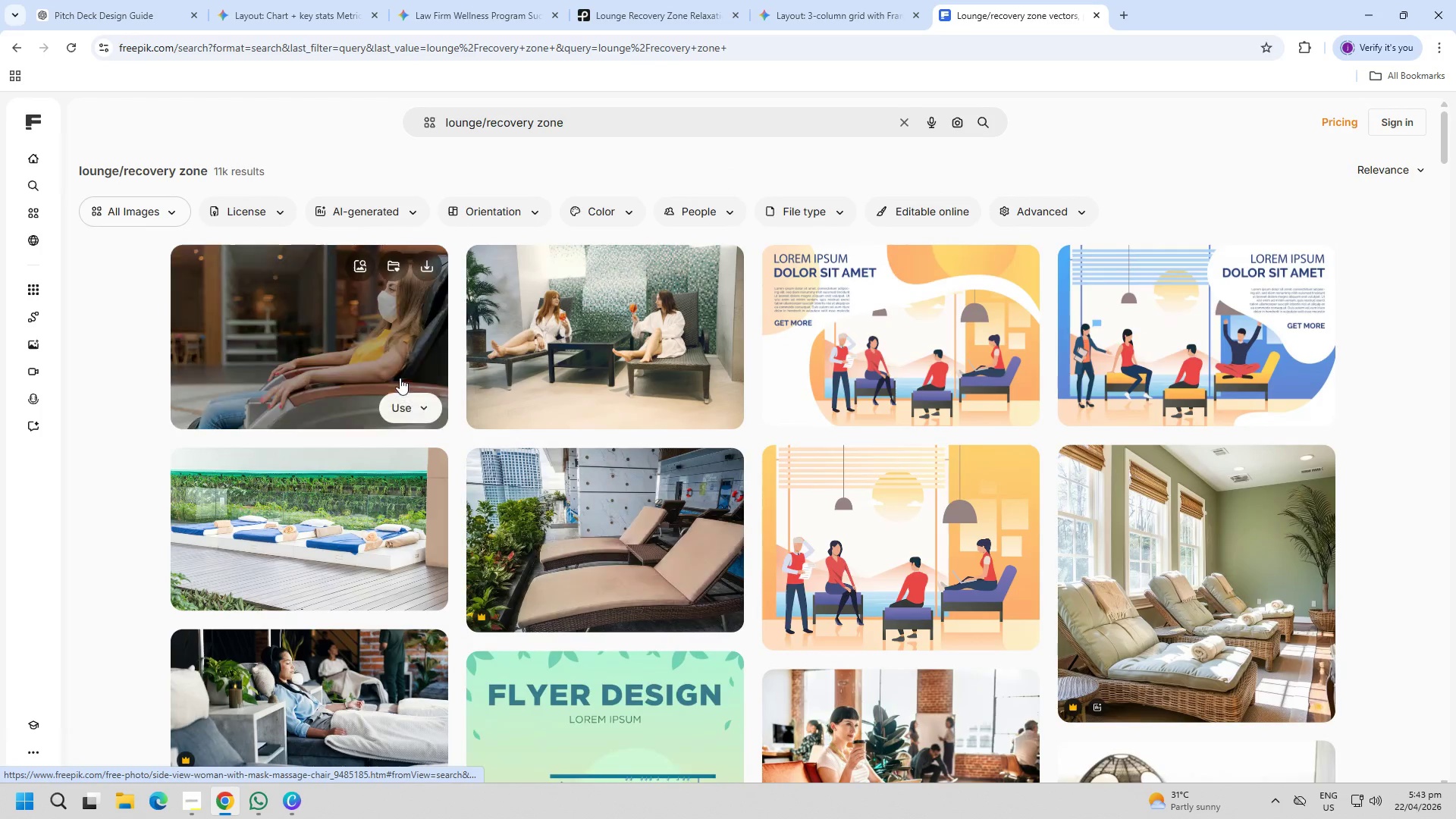 
scroll: coordinate [1015, 648], scroll_direction: down, amount: 13.0
 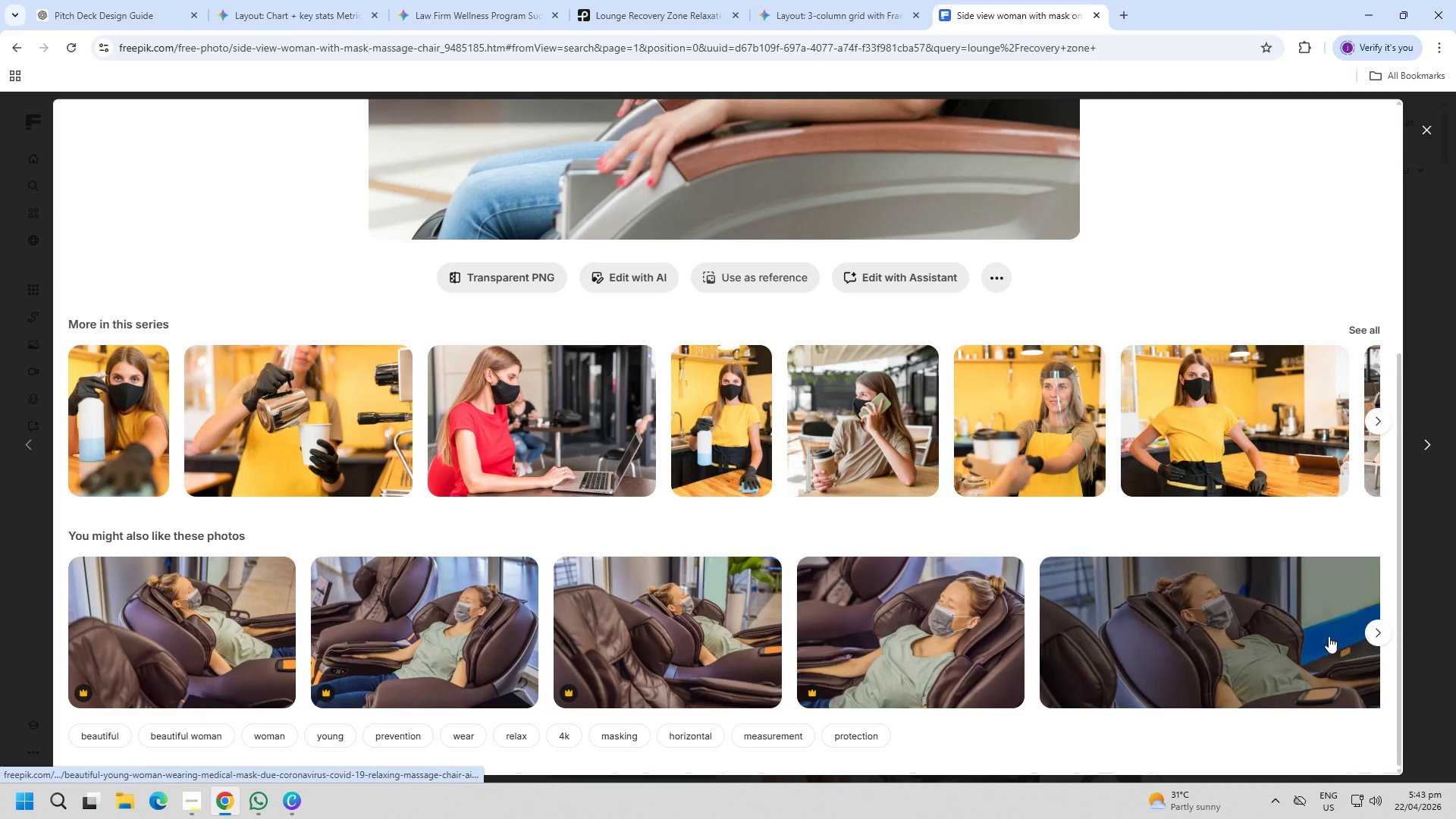 
left_click([1373, 638])
 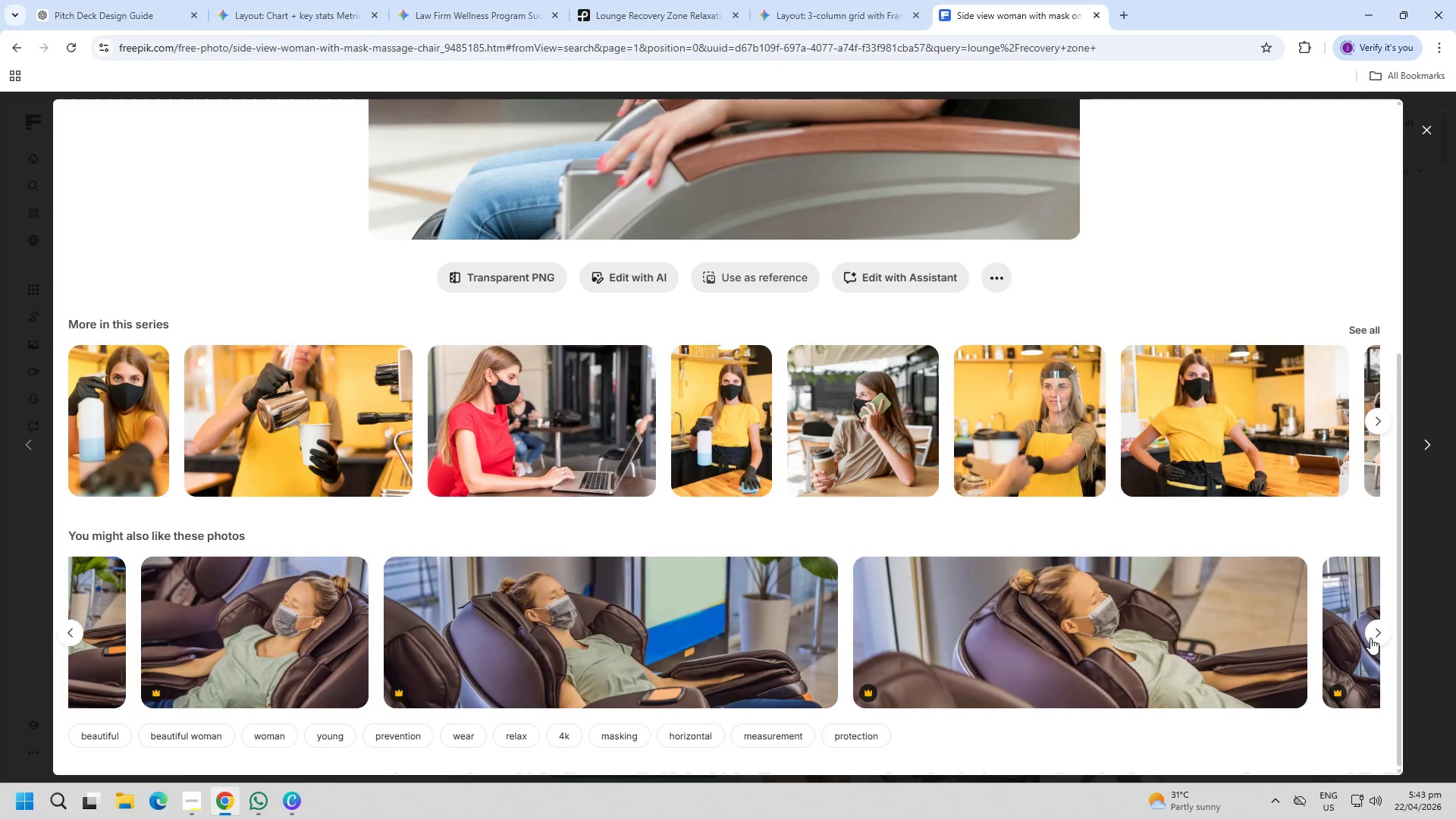 
scroll: coordinate [773, 488], scroll_direction: up, amount: 10.0
 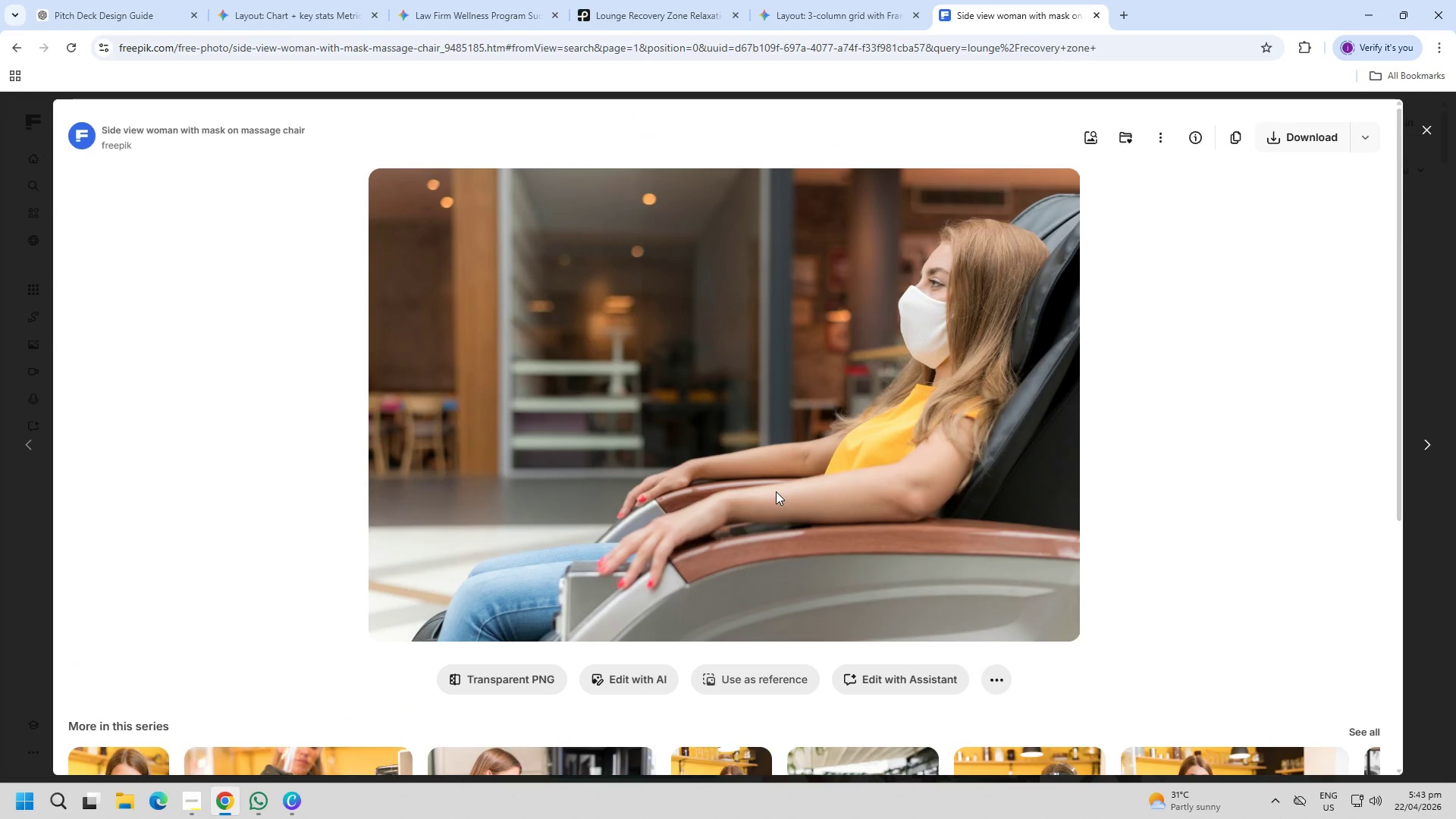 
wait(7.07)
 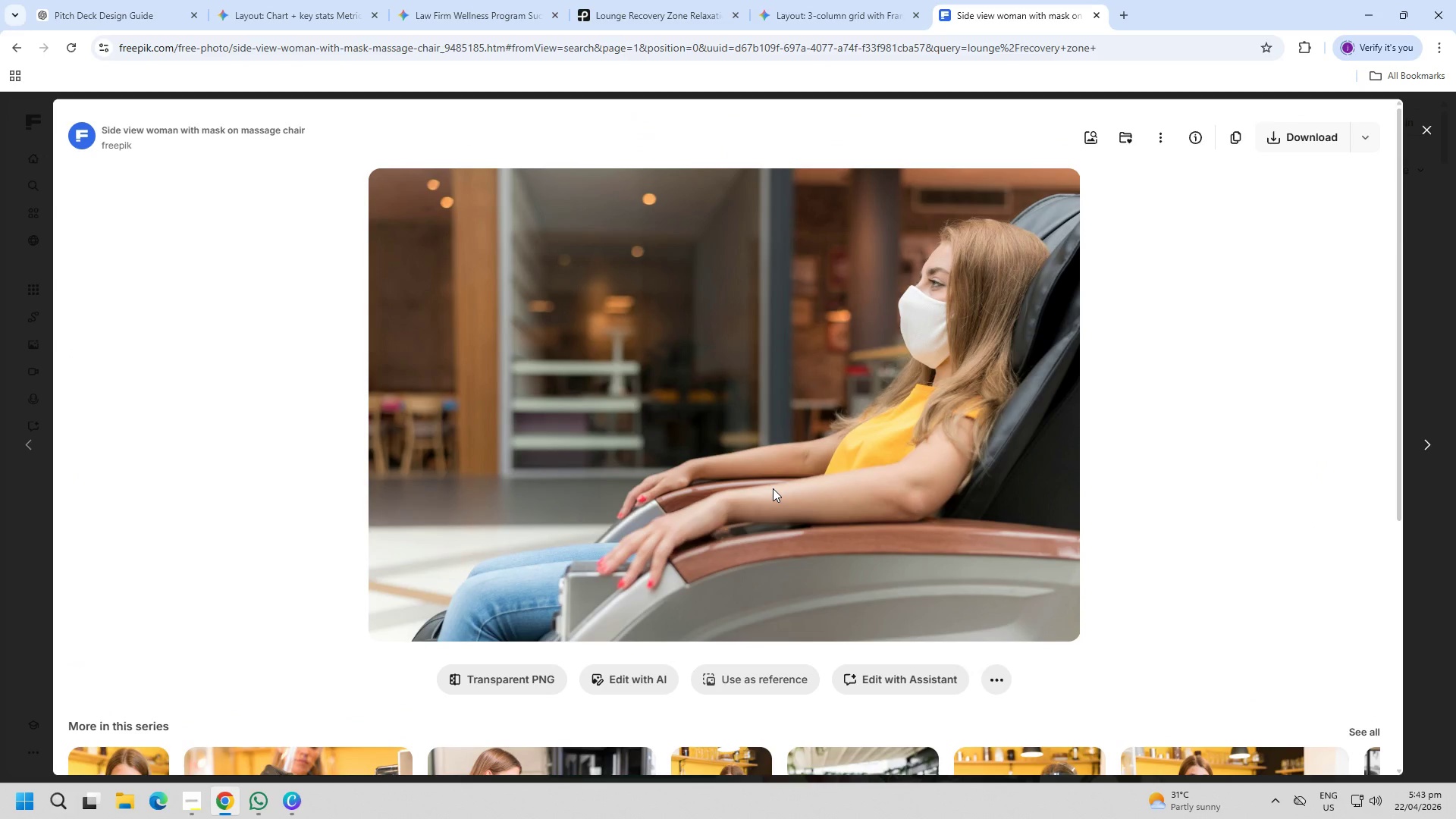 
key(Escape)
 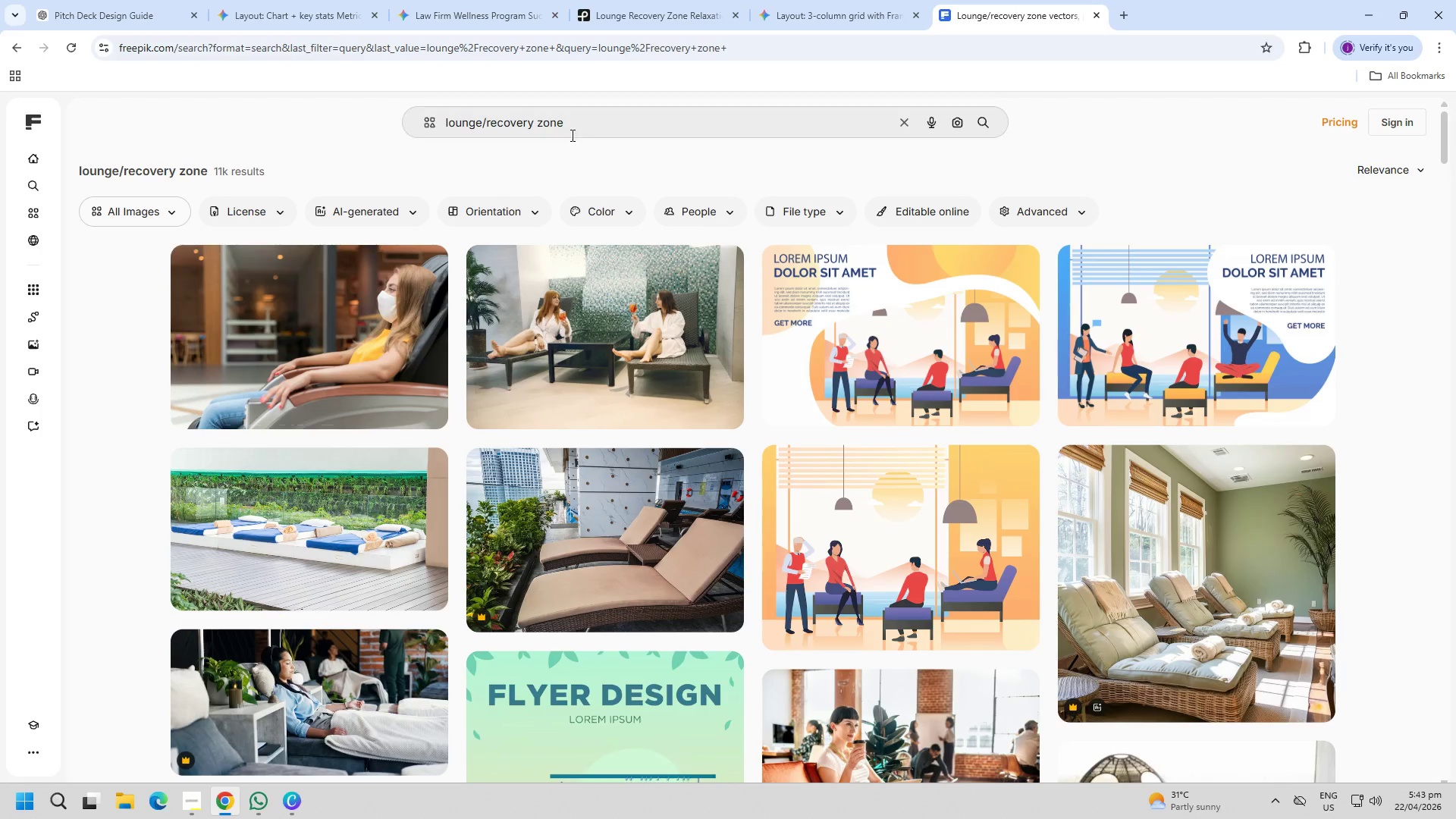 
double_click([593, 128])
 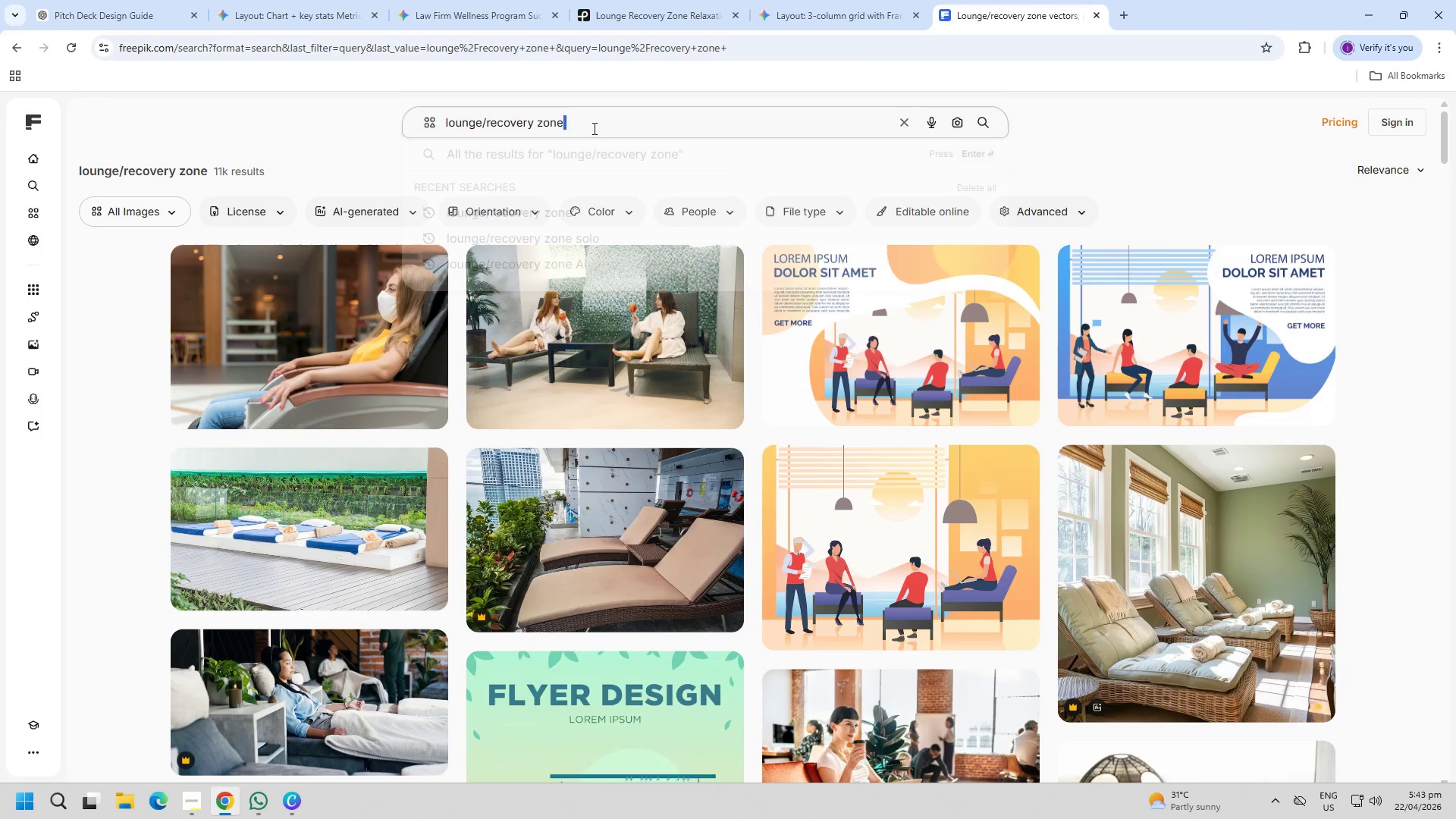 
triple_click([593, 128])
 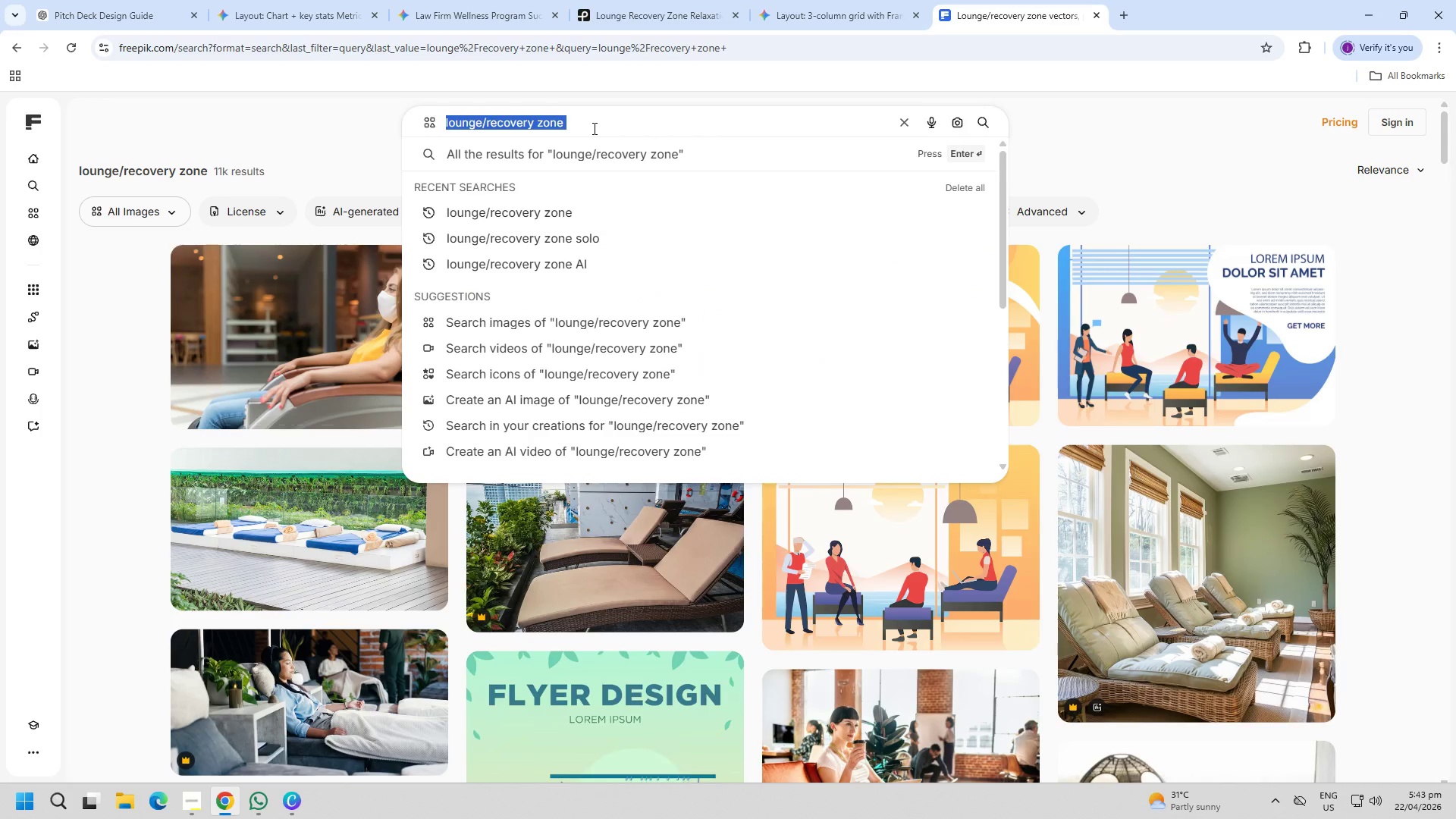 
type(massage chair recovery)
 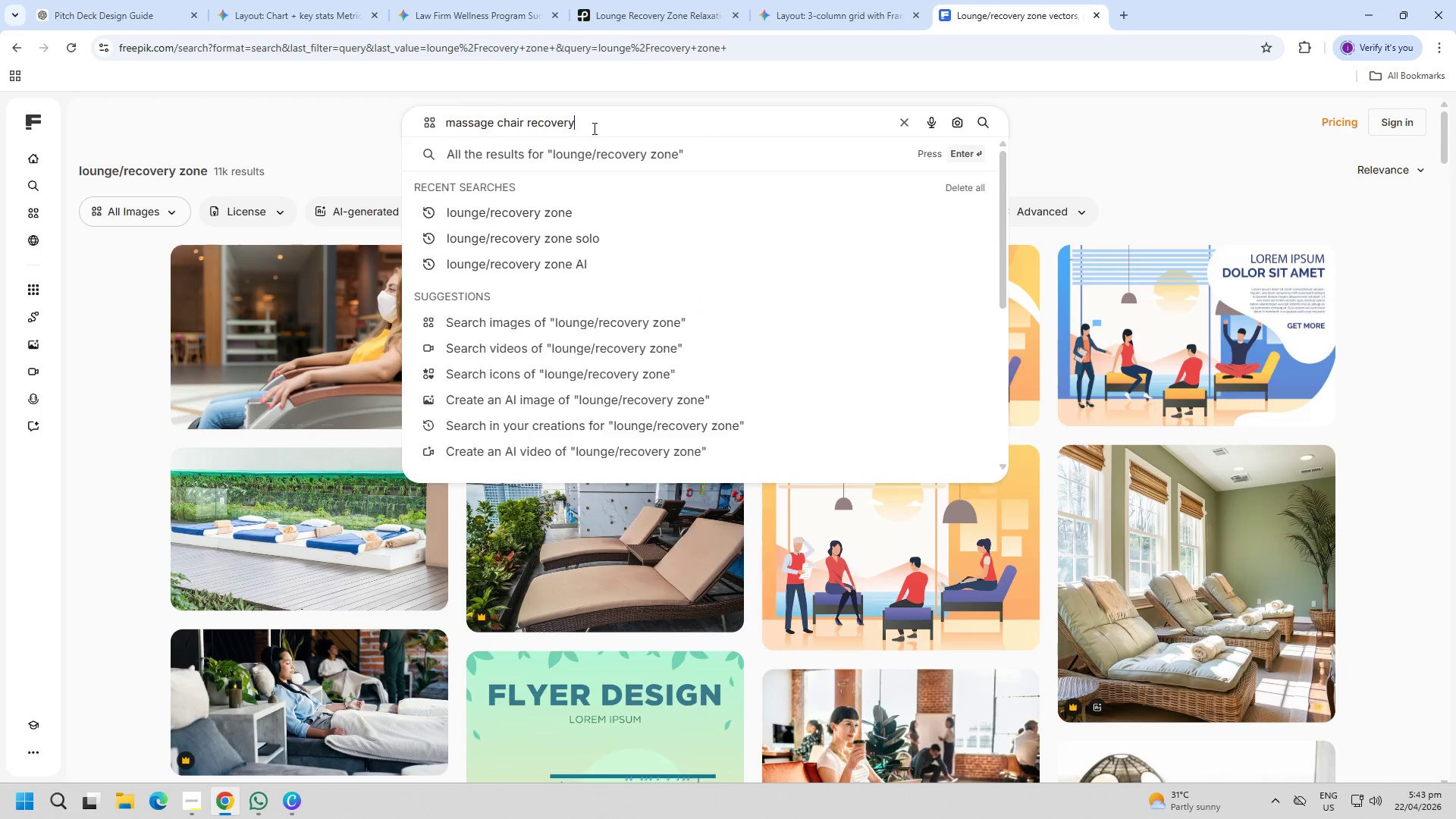 
key(Enter)
 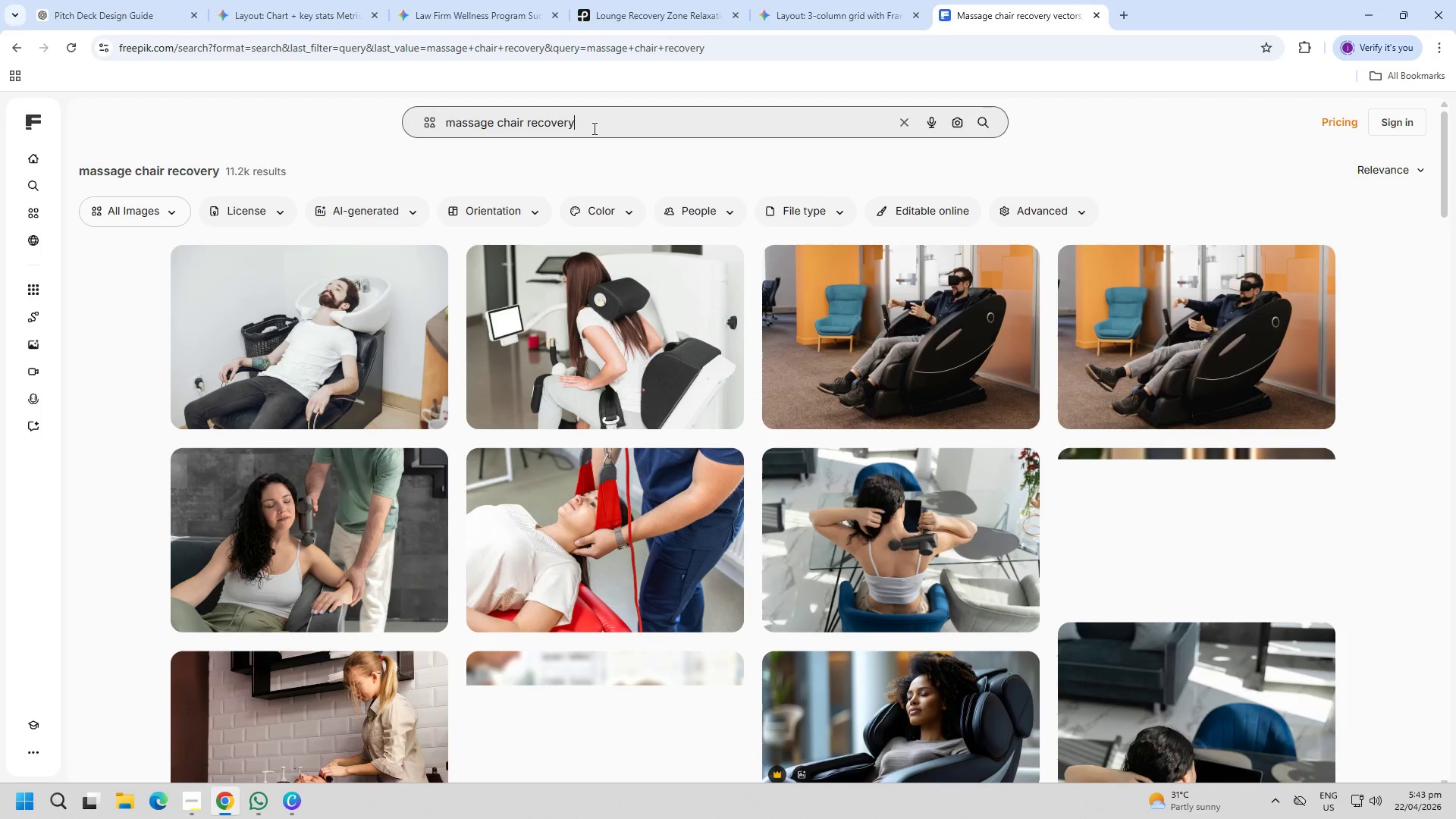 
scroll: coordinate [228, 501], scroll_direction: down, amount: 23.0
 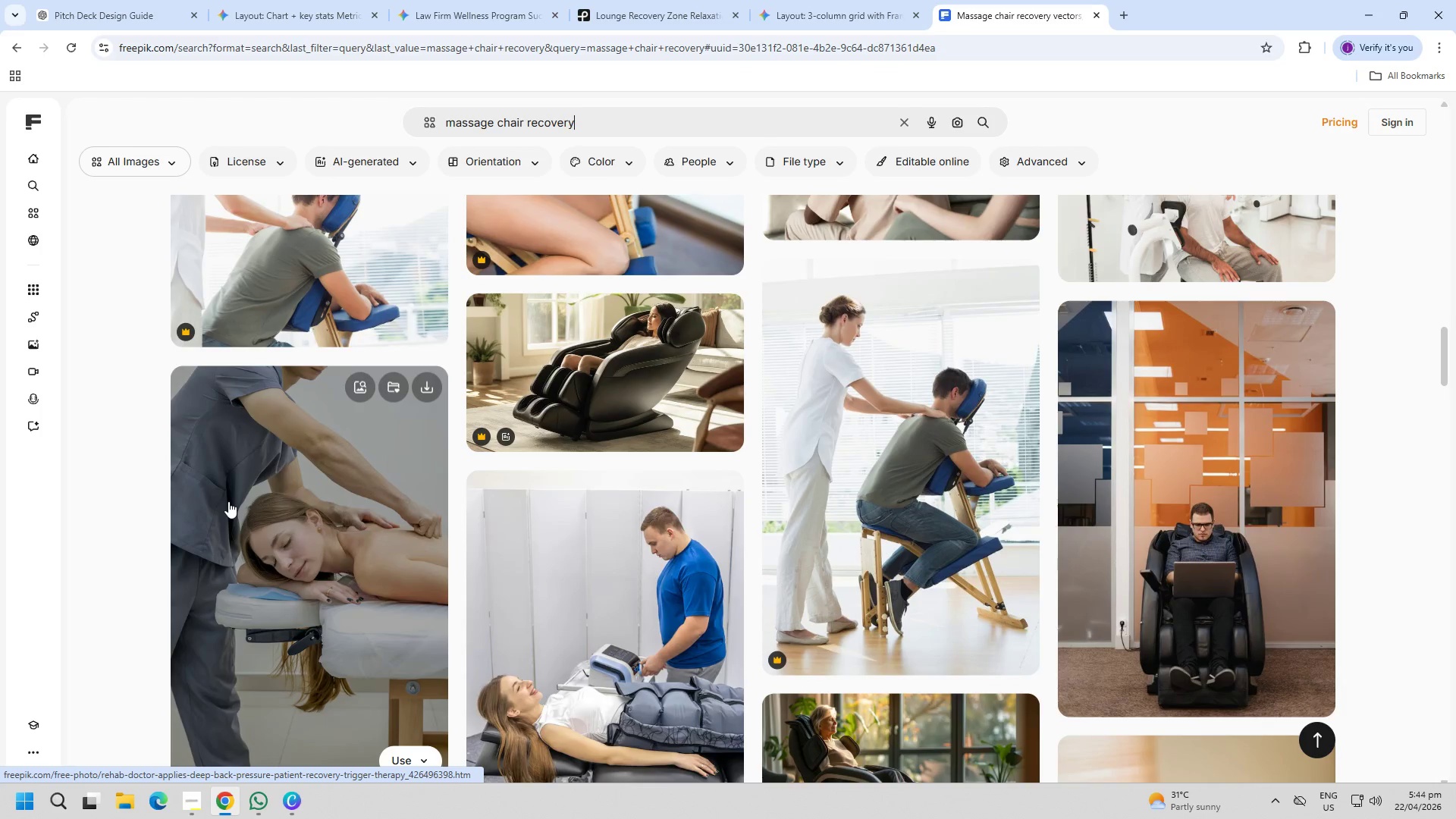 
scroll: coordinate [257, 509], scroll_direction: down, amount: 10.0
 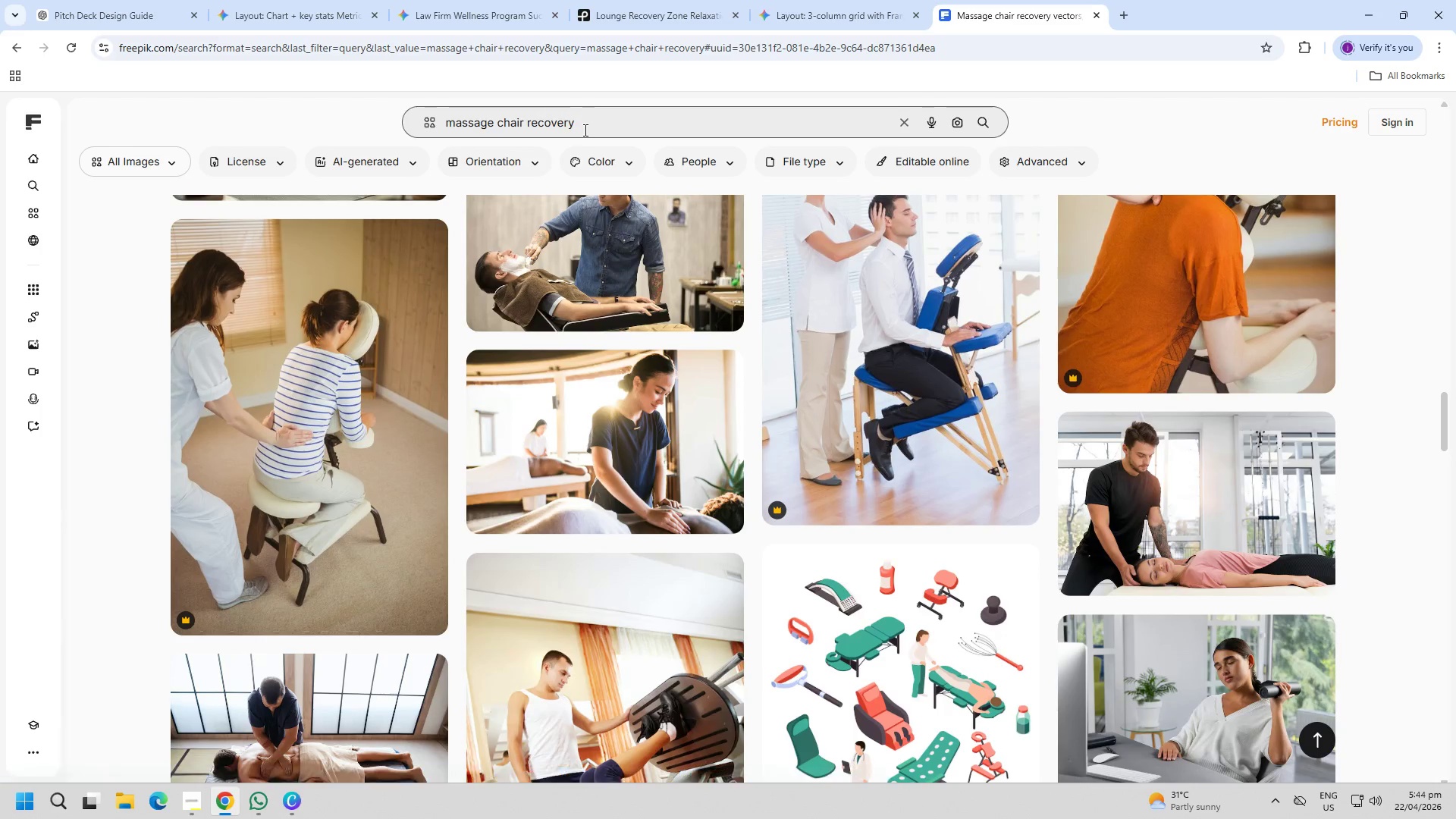 
left_click([586, 127])
 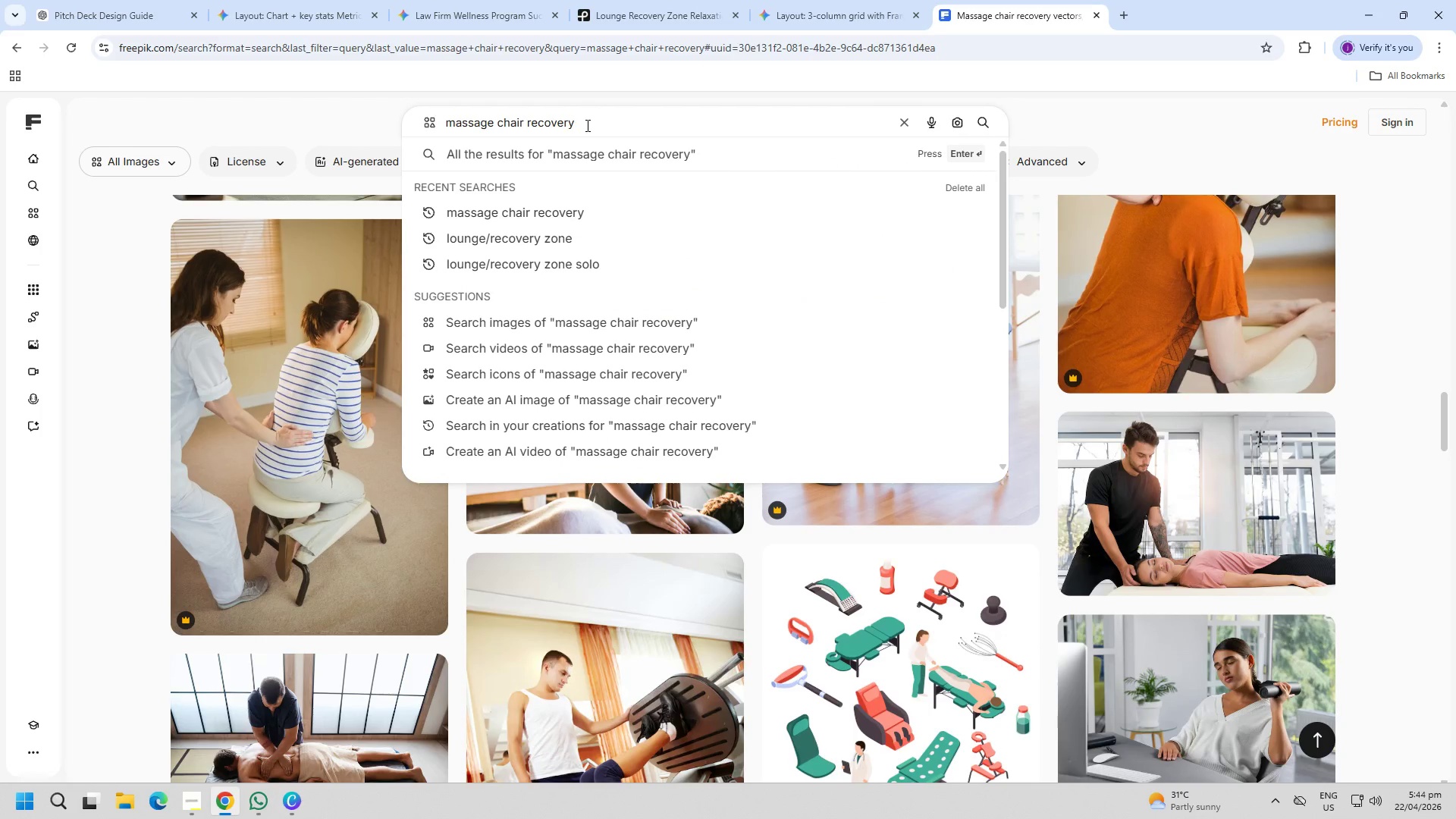 
key(Backspace)
key(Backspace)
key(Backspace)
key(Backspace)
key(Backspace)
key(Backspace)
type(laxation)
 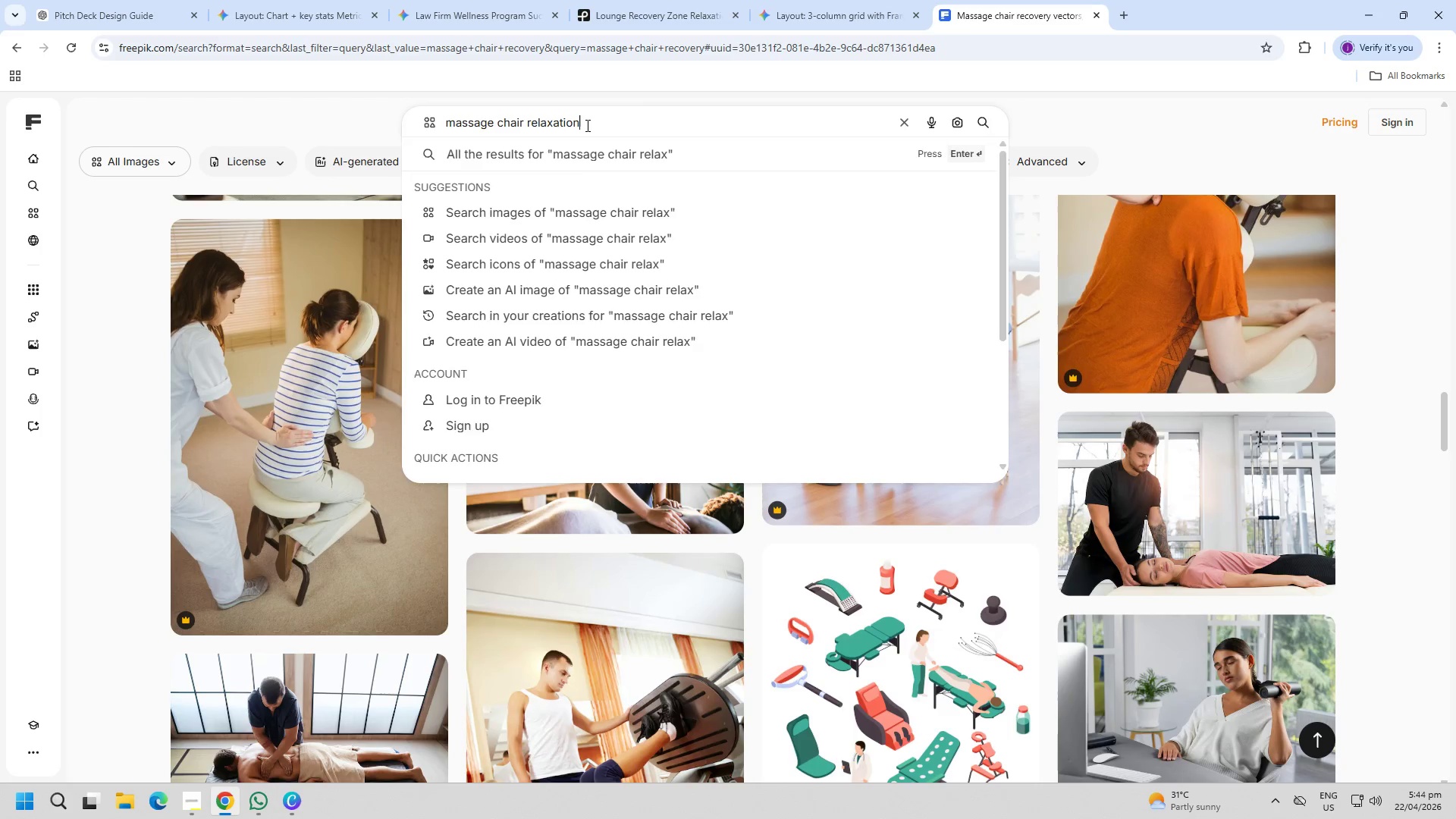 
key(Enter)
 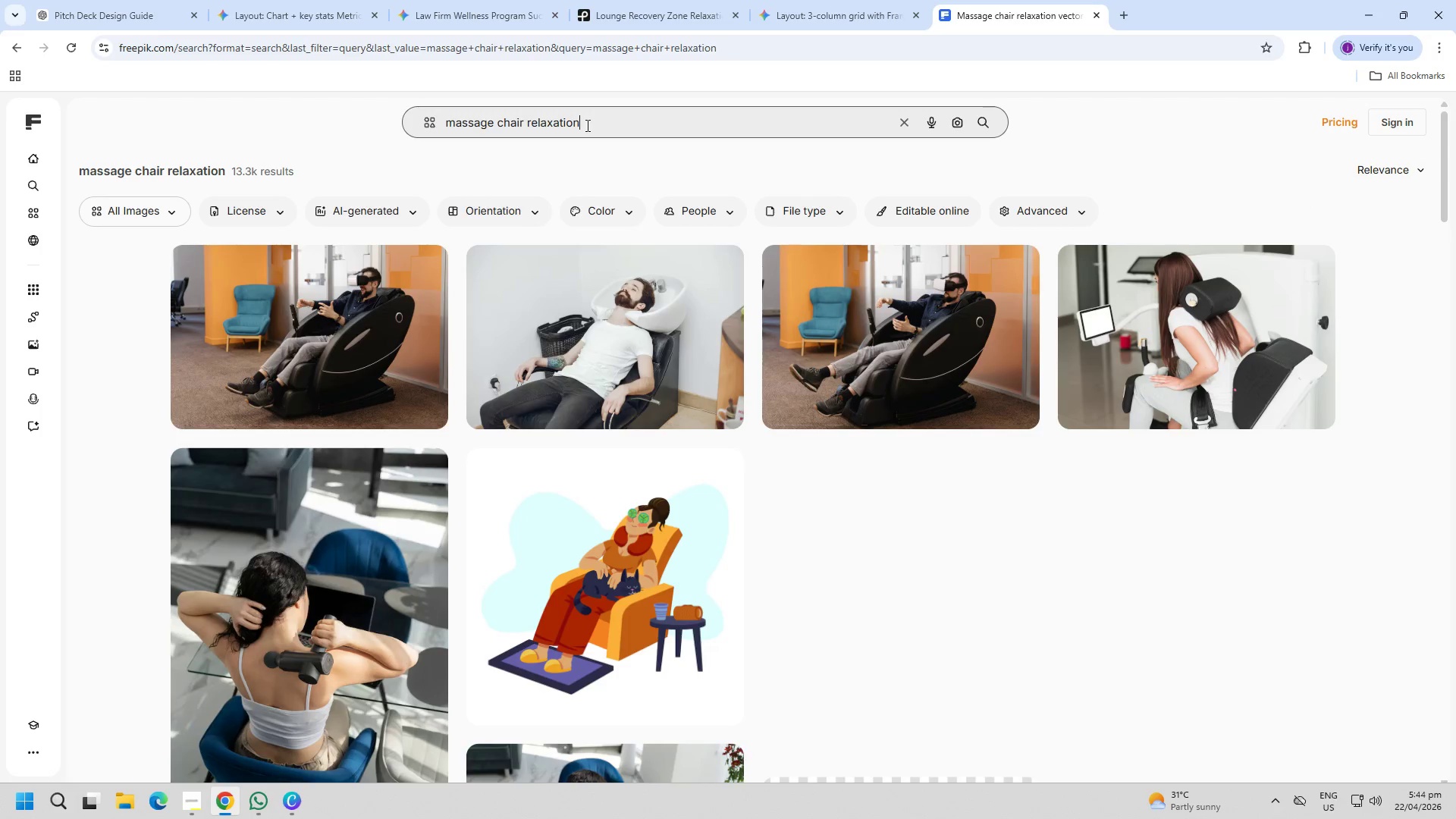 
scroll: coordinate [661, 392], scroll_direction: down, amount: 16.0
 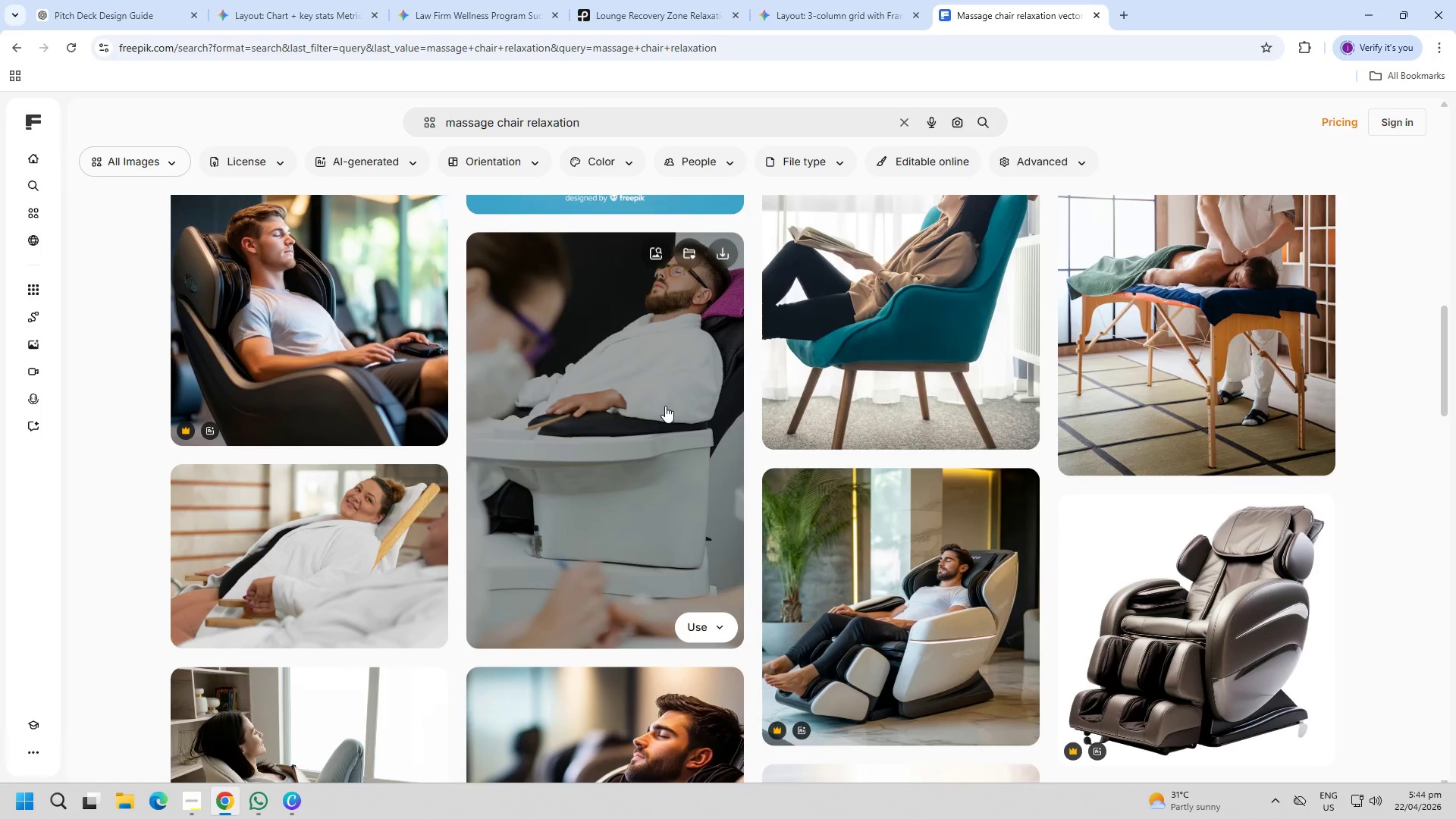 
scroll: coordinate [665, 406], scroll_direction: up, amount: 1.0
 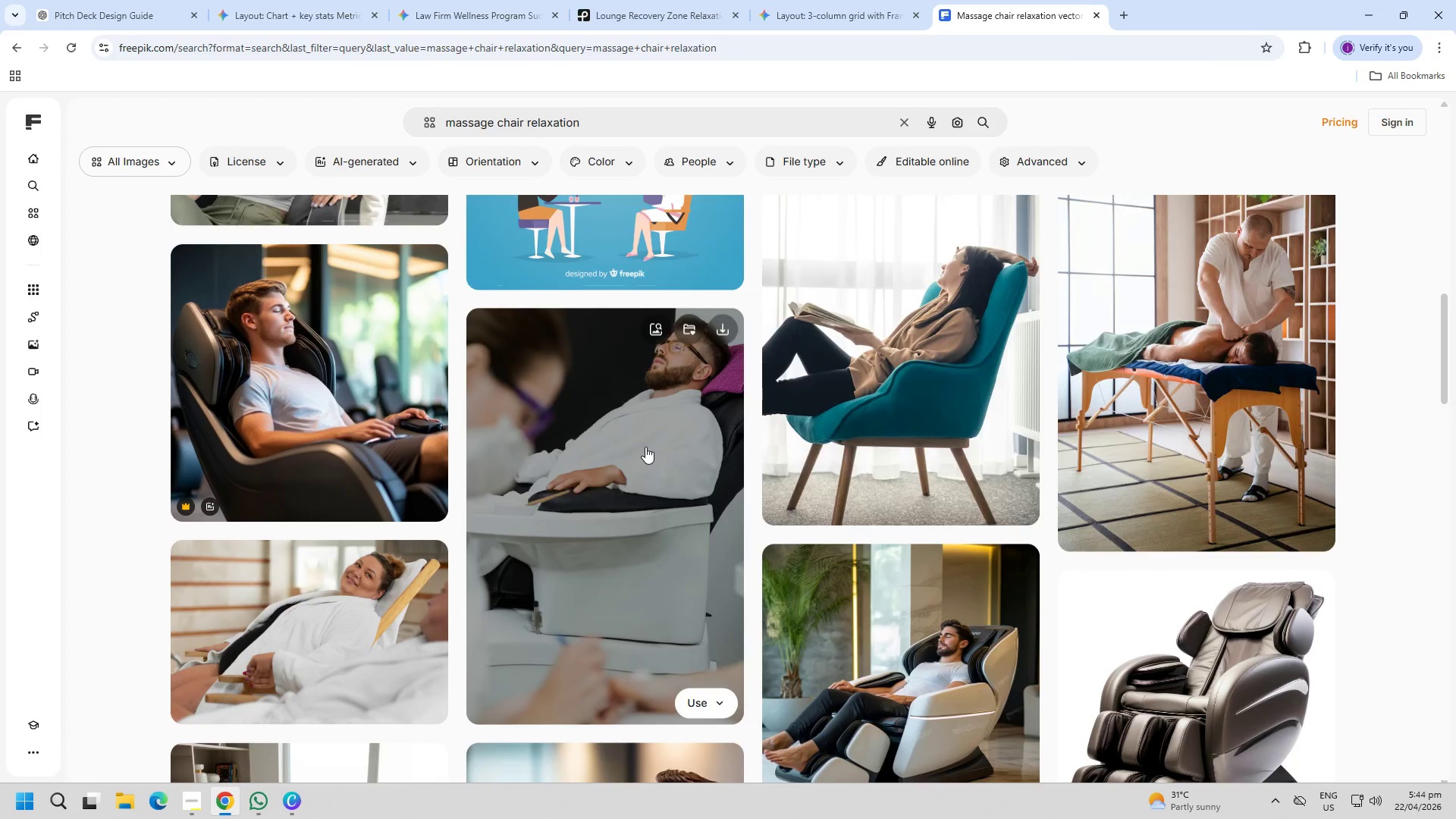 
left_click([645, 447])
 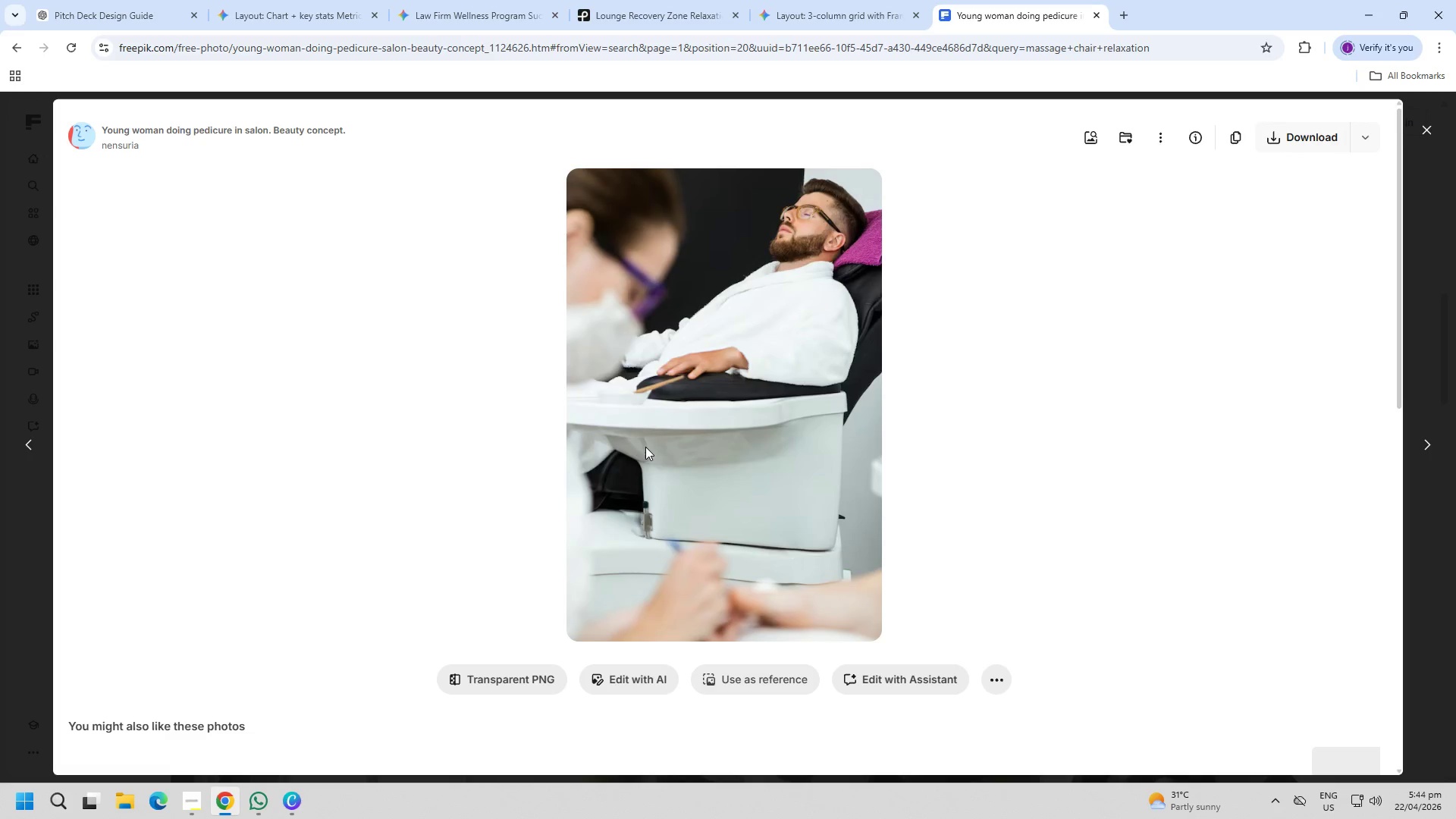 
key(Escape)
 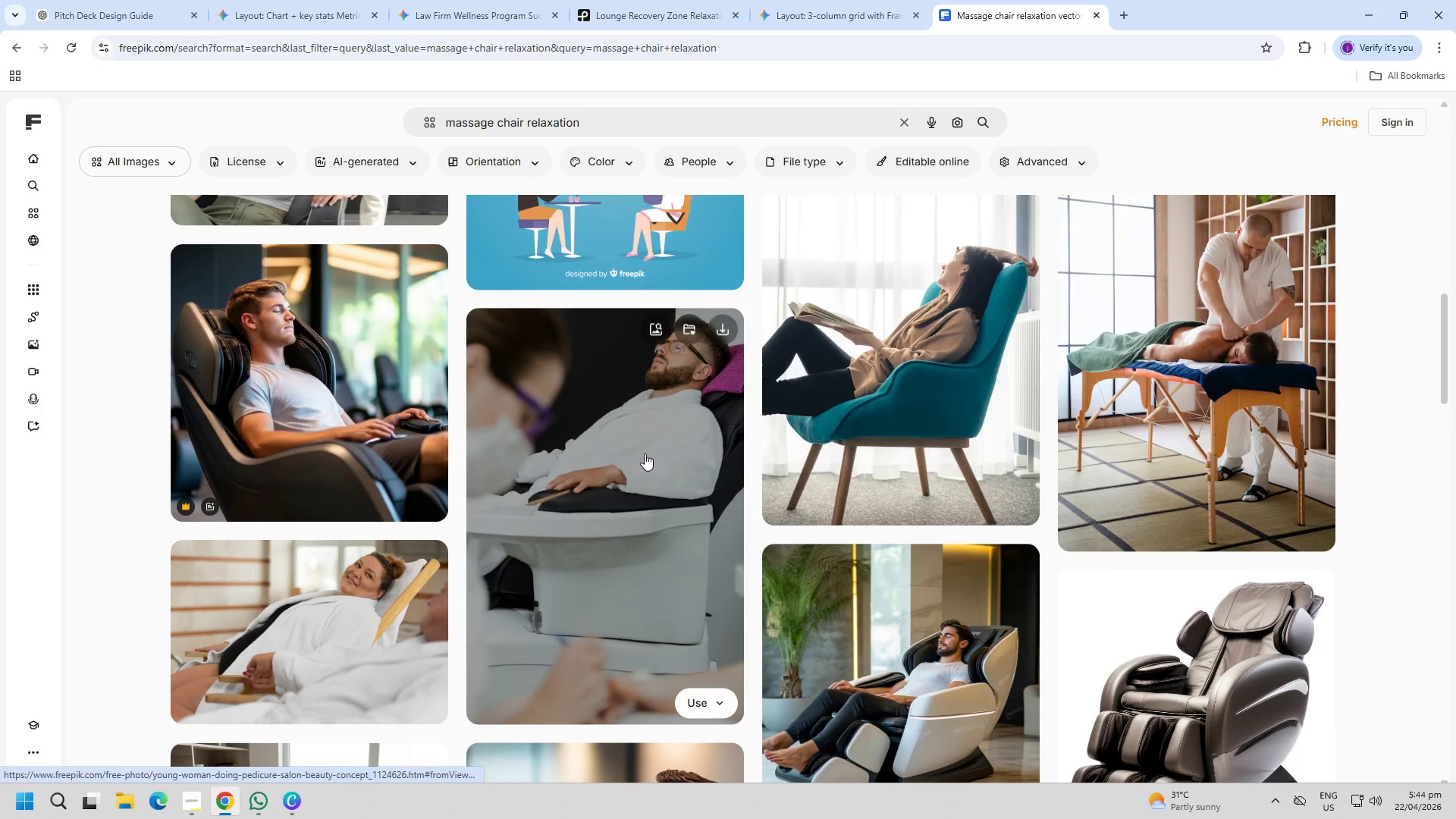 
mouse_move([411, 460])
 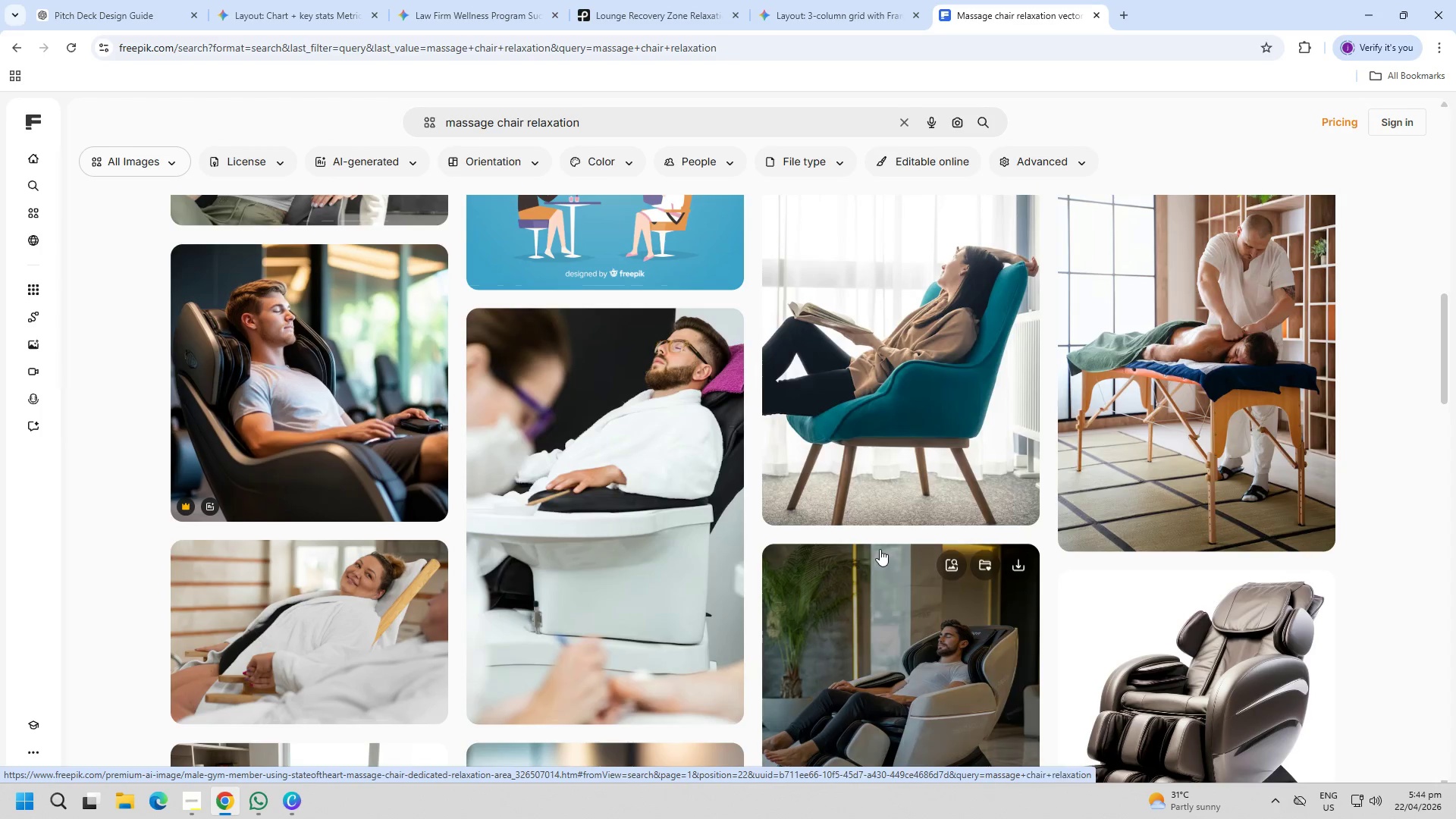 
scroll: coordinate [843, 498], scroll_direction: down, amount: 11.0
 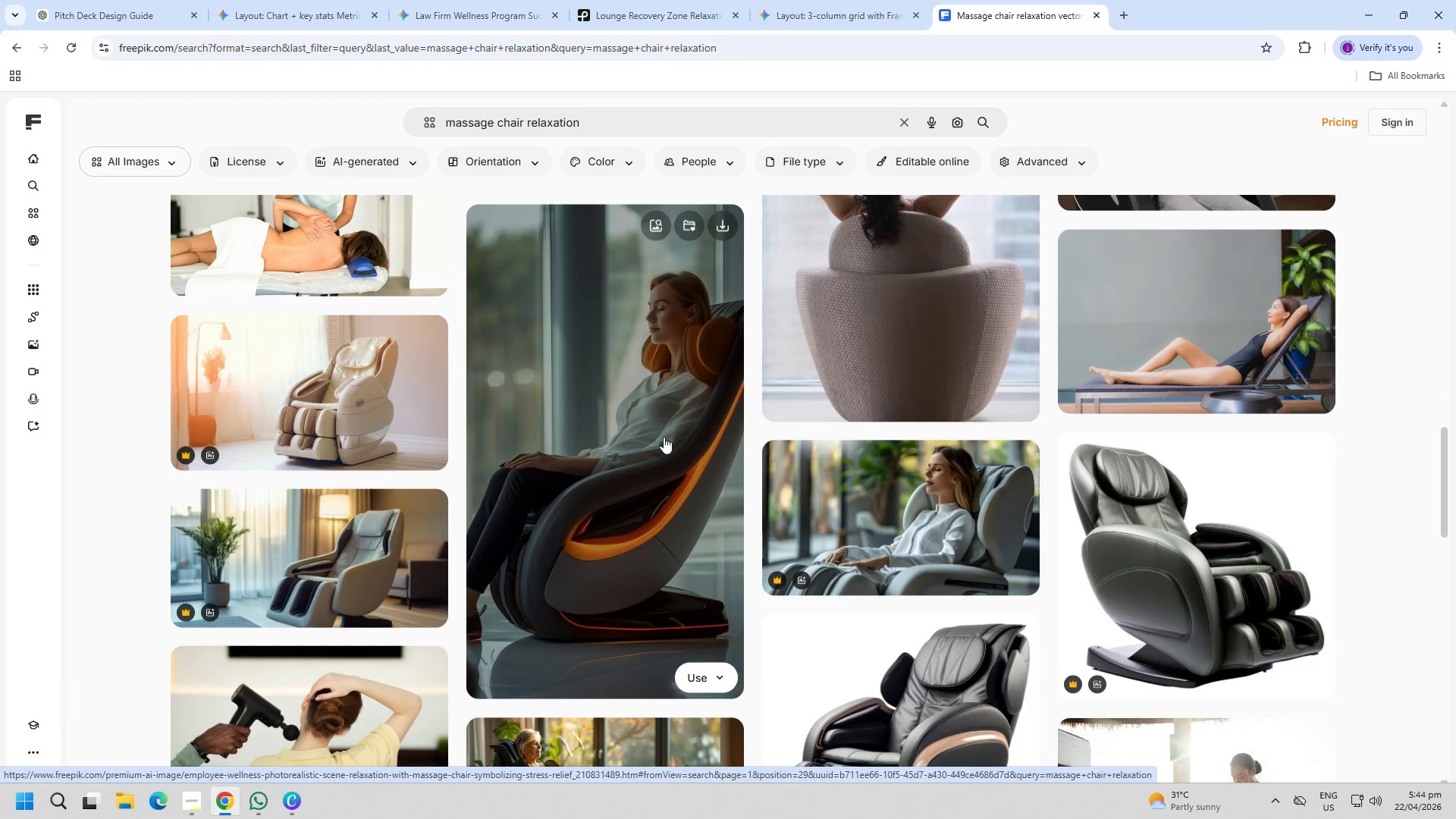 
left_click([664, 437])
 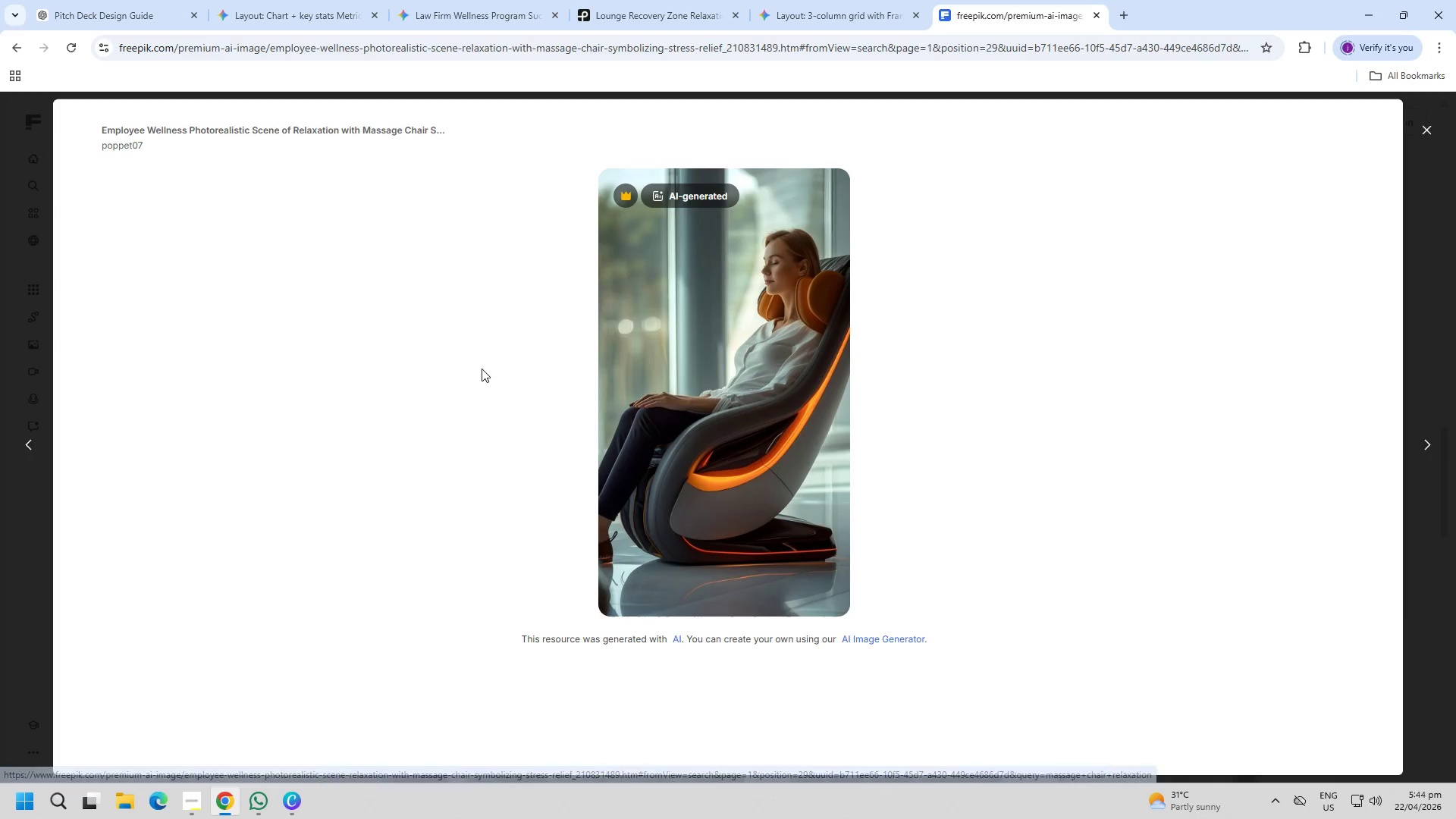 
key(PageDown)
 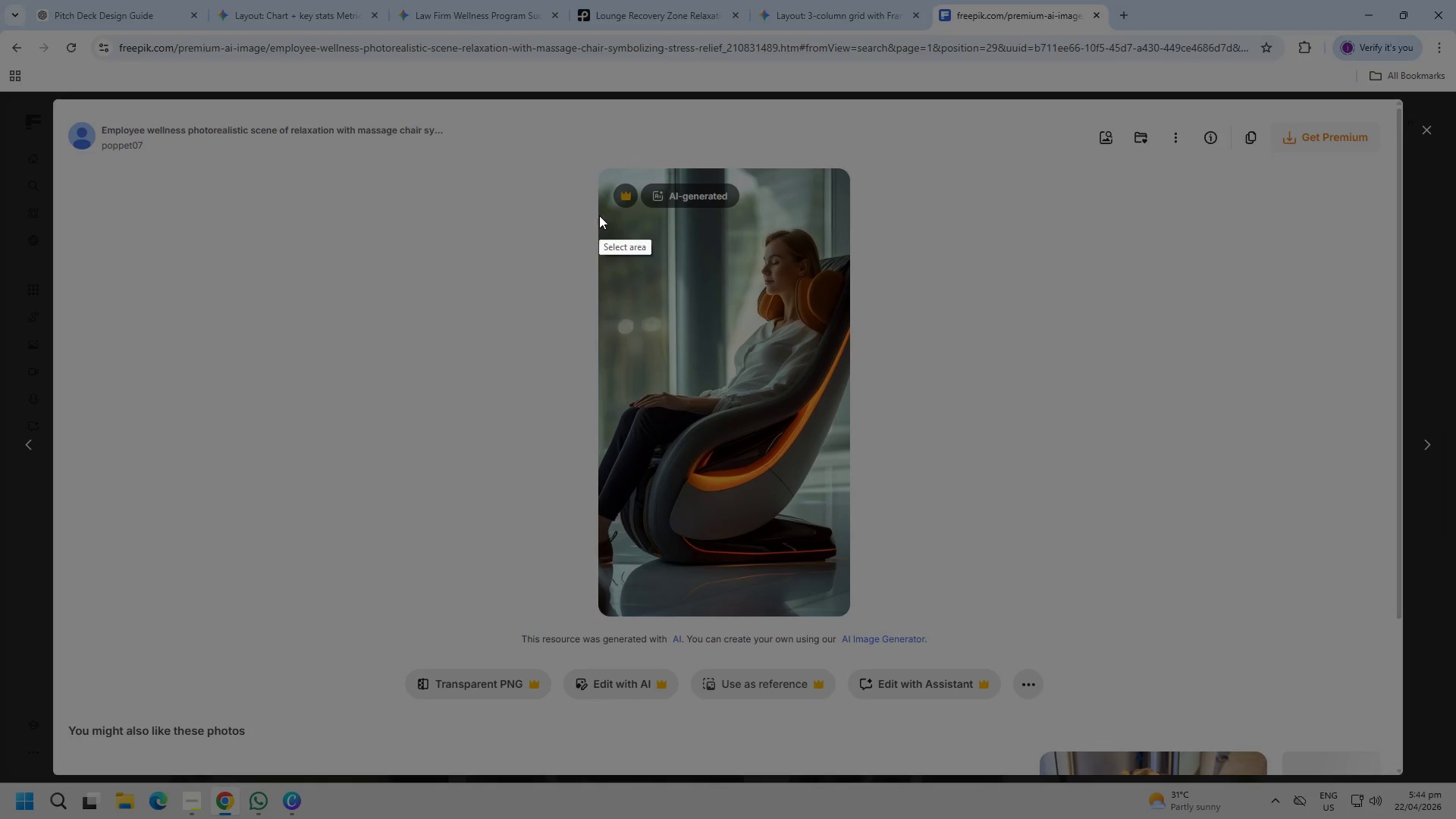 
left_click_drag(start_coordinate=[598, 210], to_coordinate=[849, 592])
 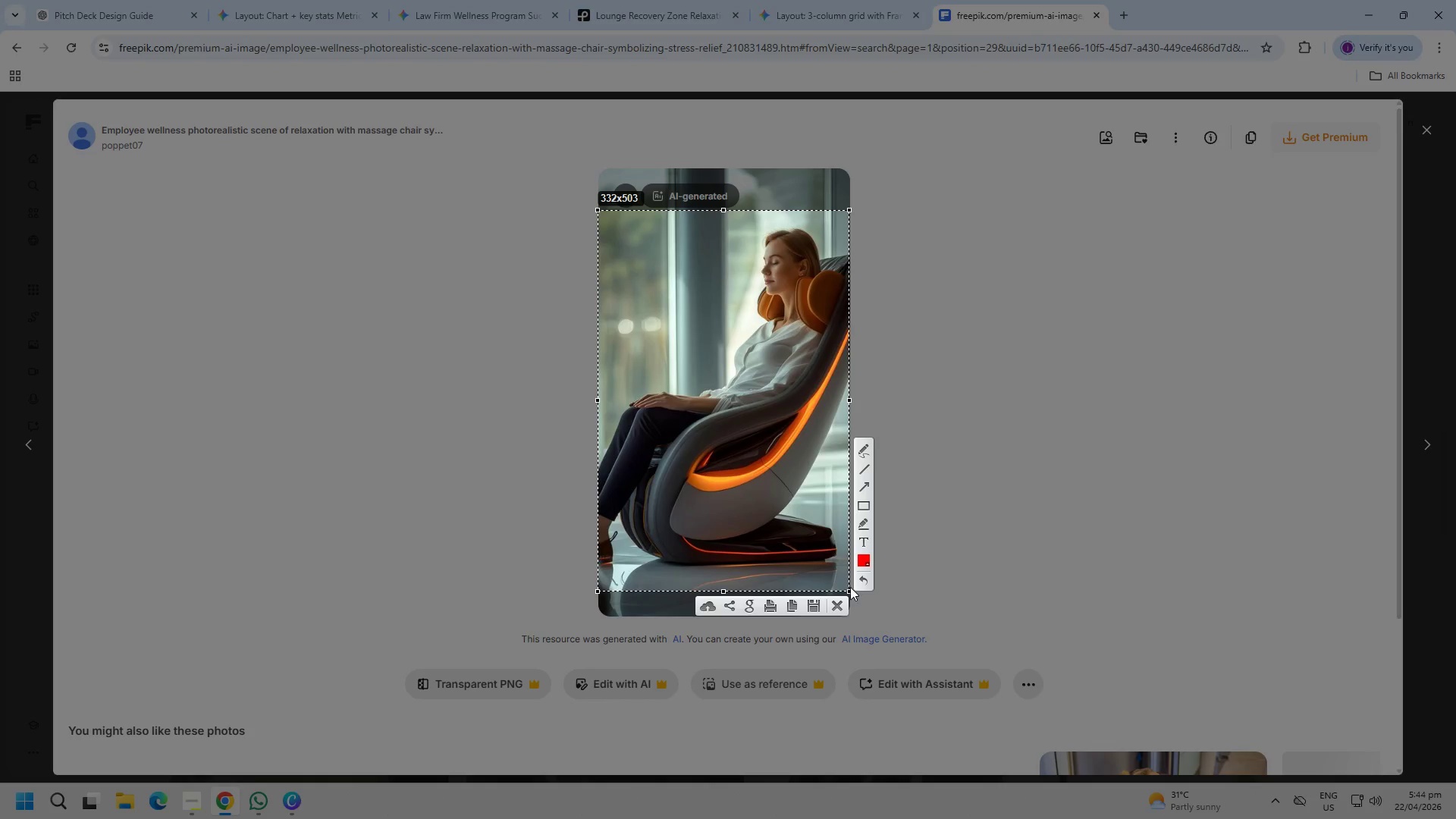 
key(Control+C)
 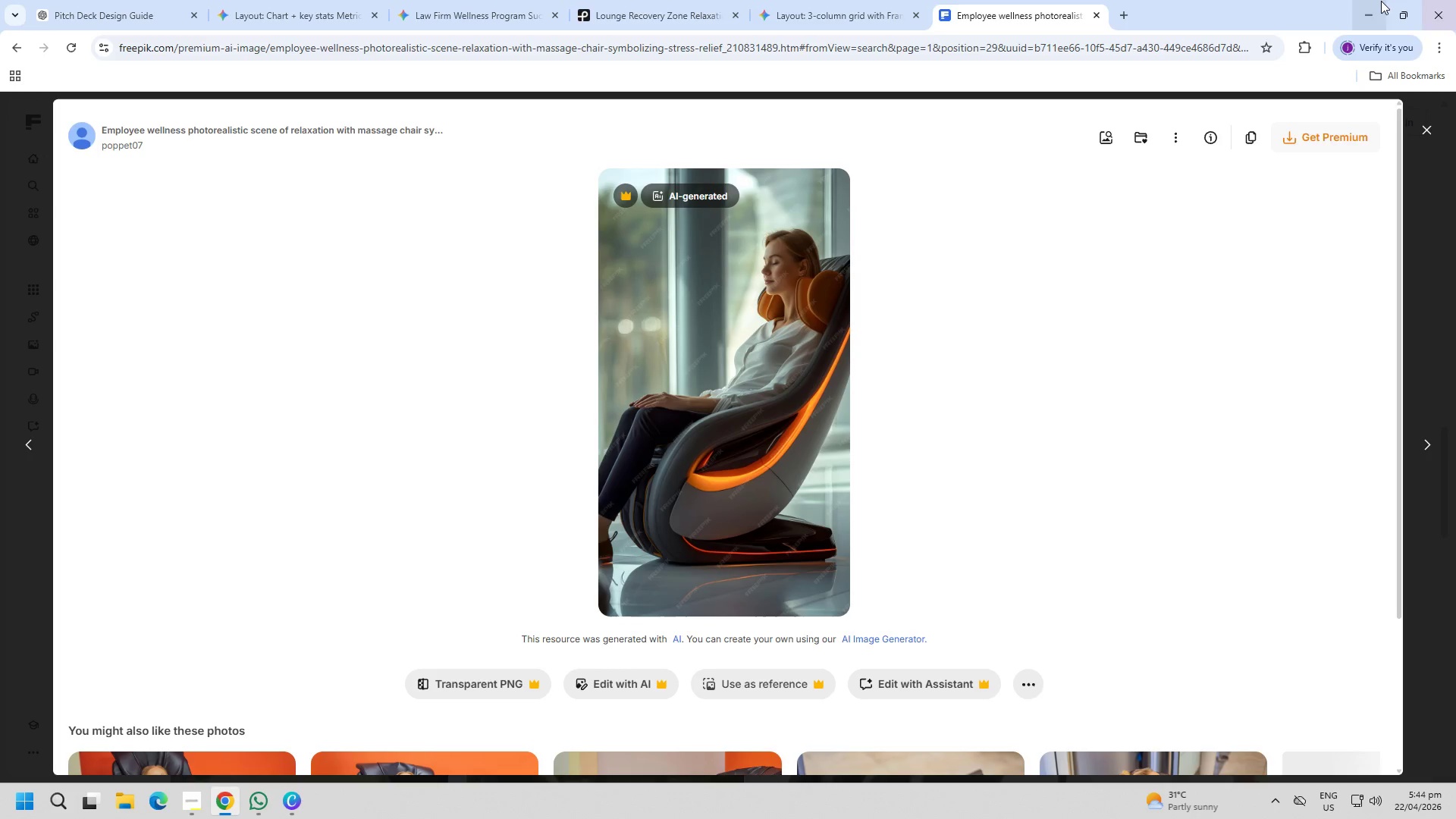 
left_click([1374, 1])
 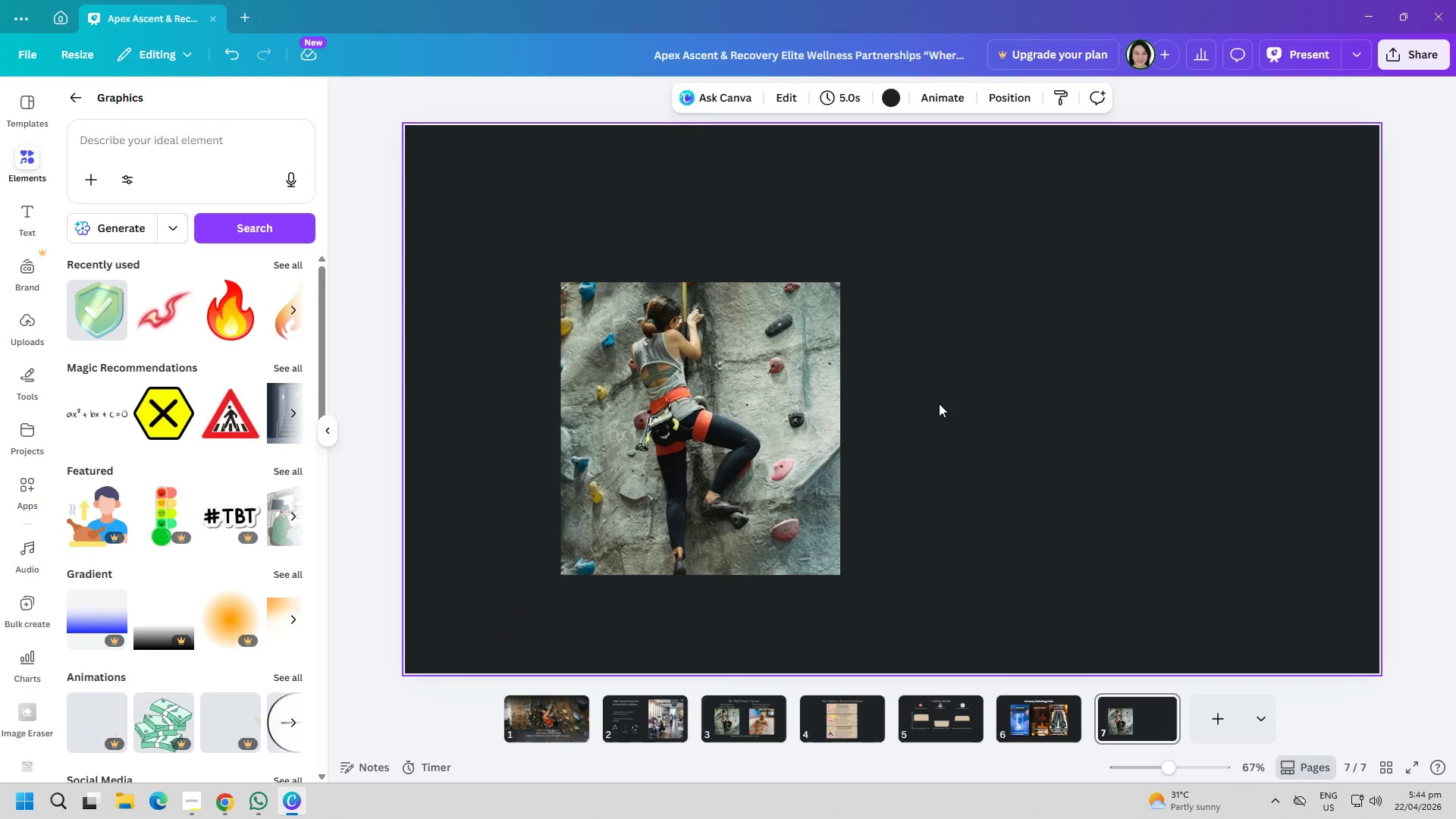 
left_click([1010, 421])
 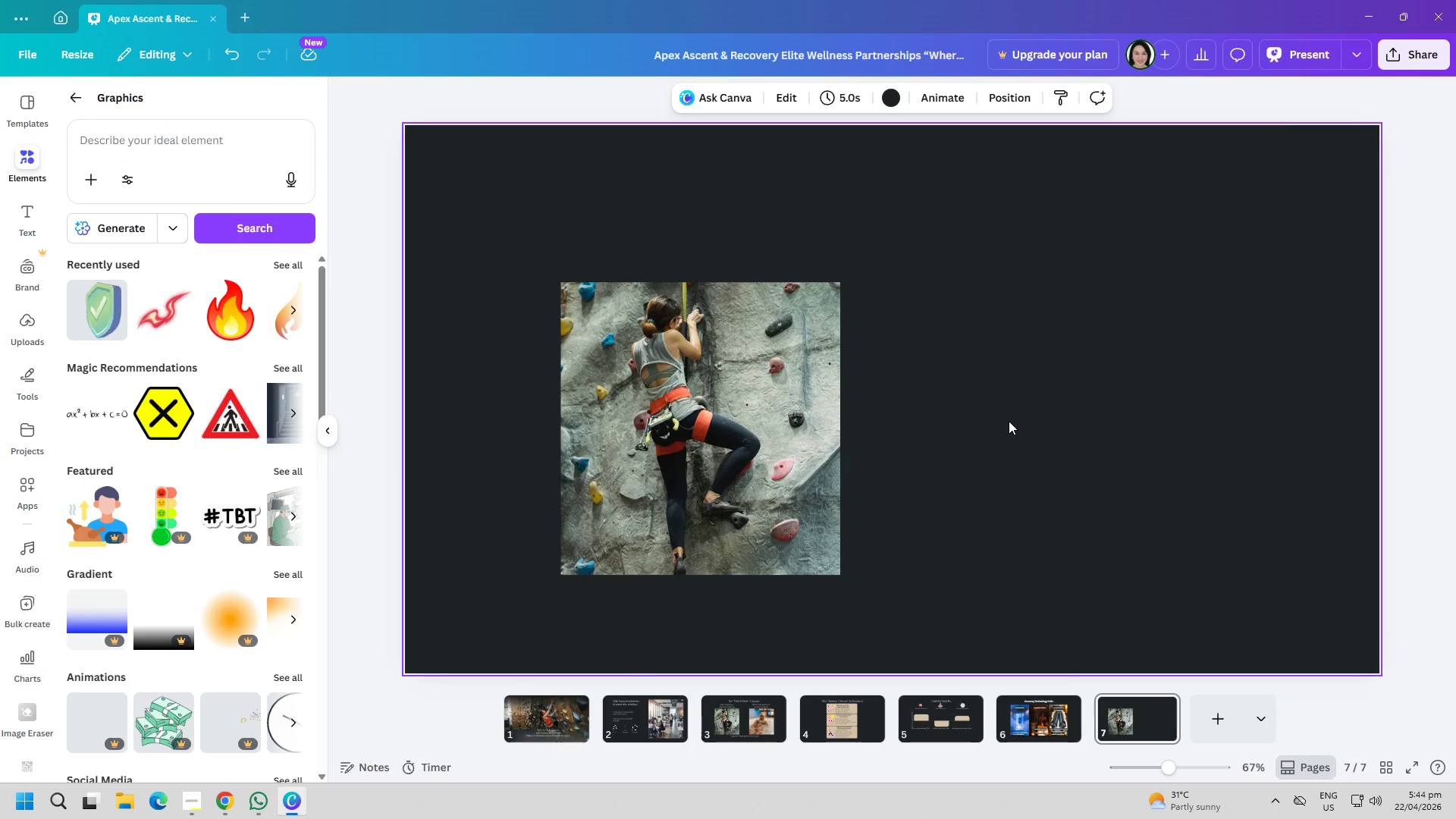 
key(Control+ControlLeft)
 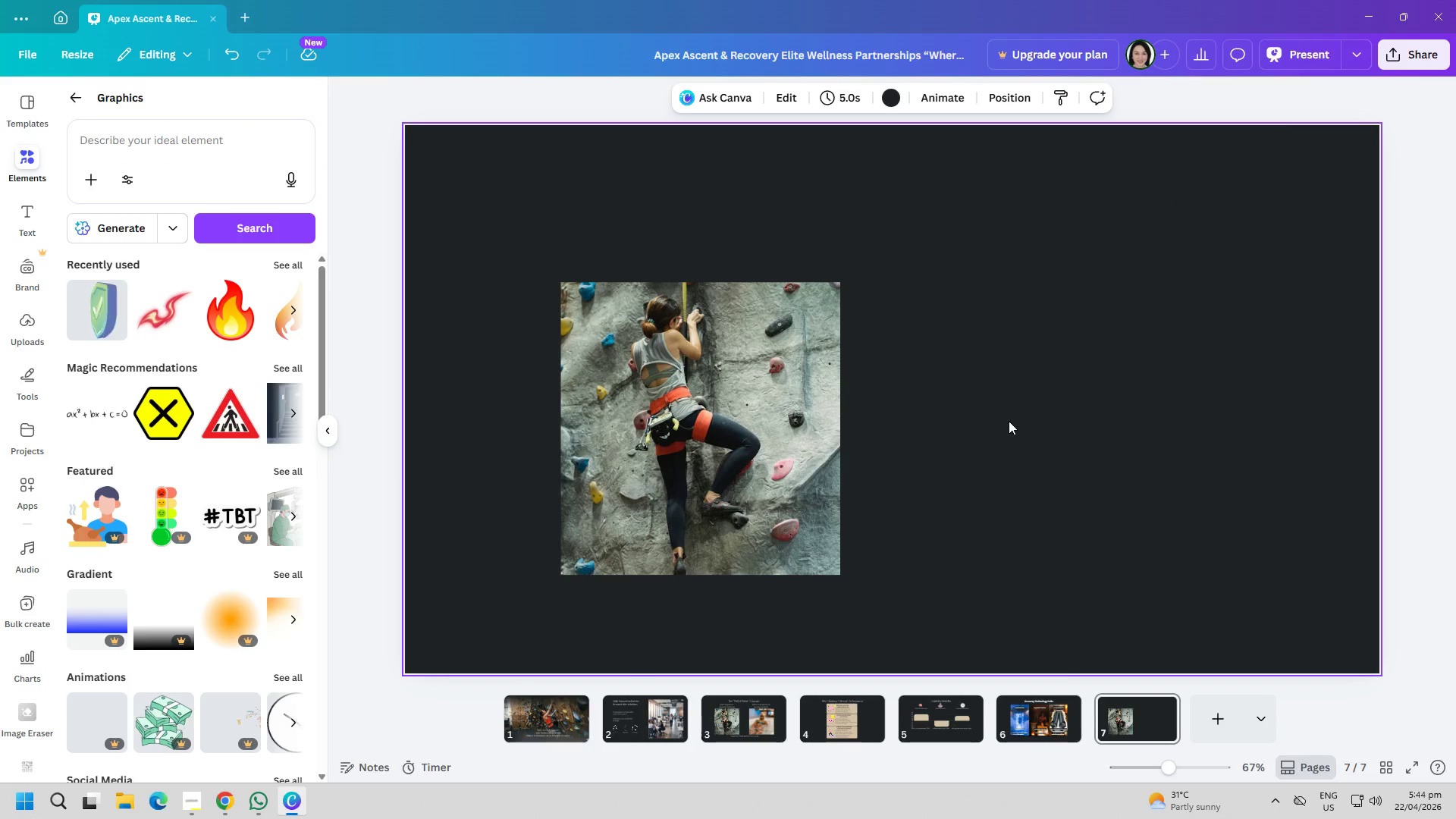 
key(Control+V)
 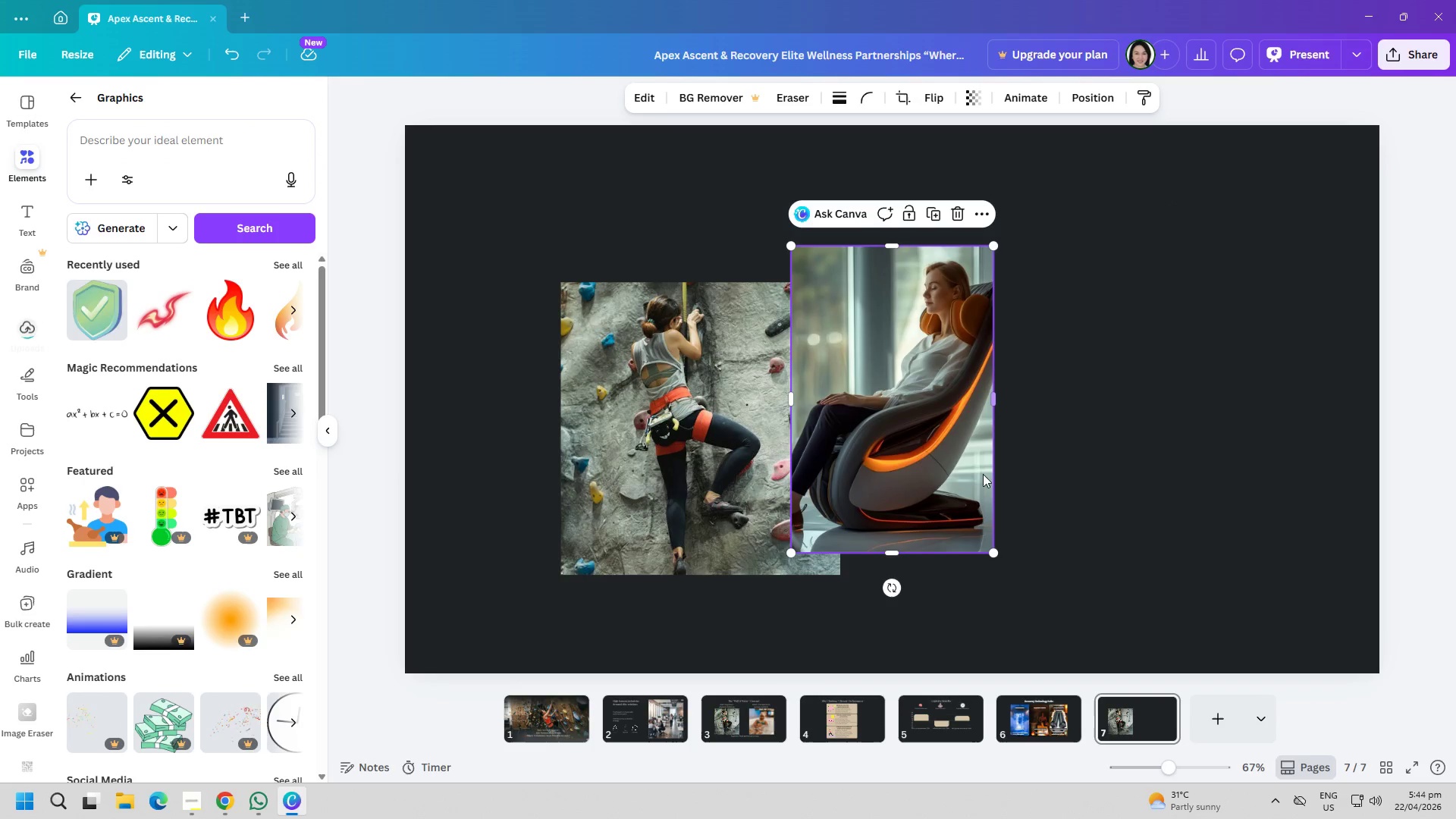 
left_click_drag(start_coordinate=[912, 452], to_coordinate=[1026, 467])
 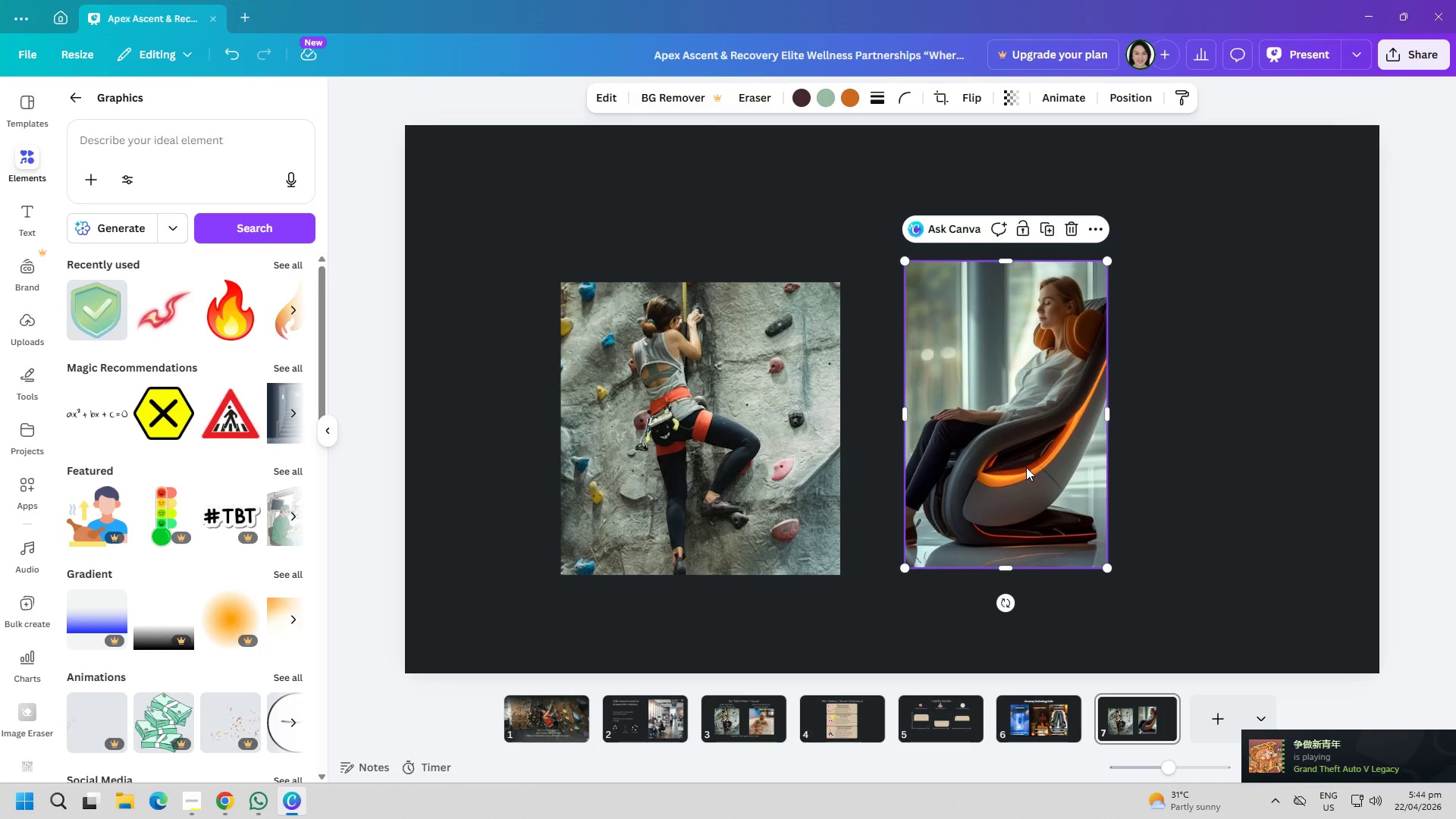 
wait(15.28)
 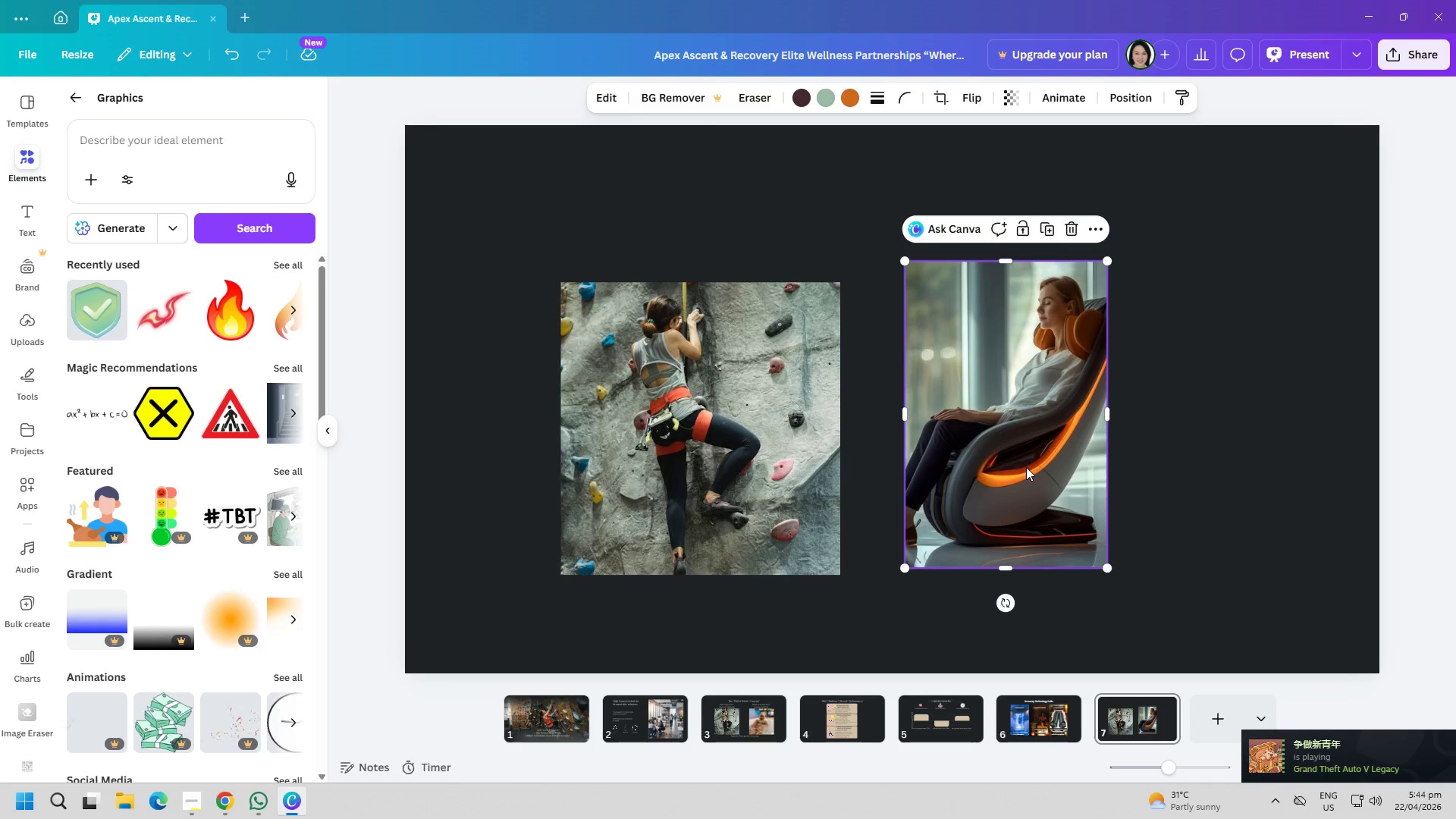 
key(Alt+AltLeft)
 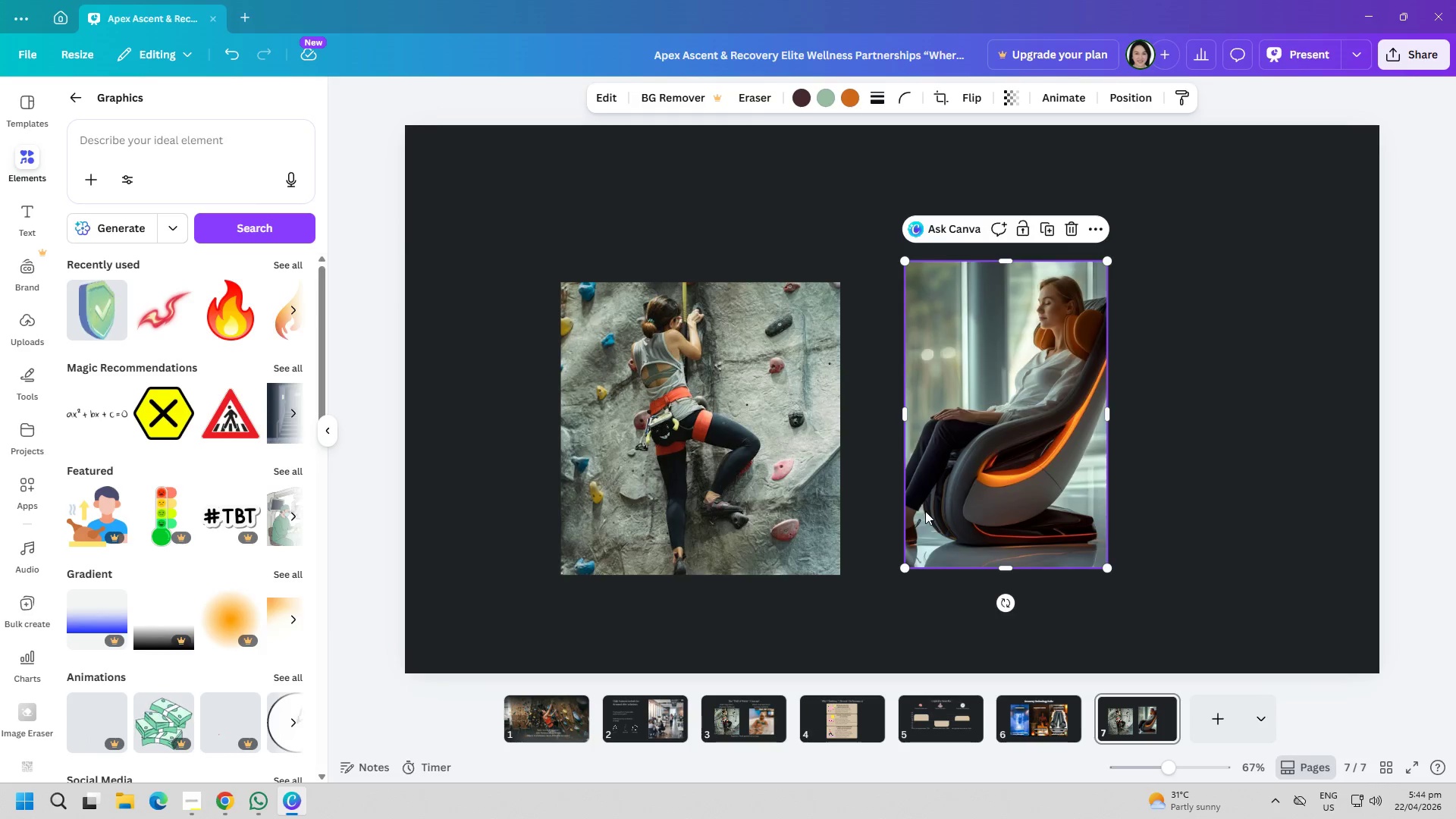 
key(Alt+Tab)
 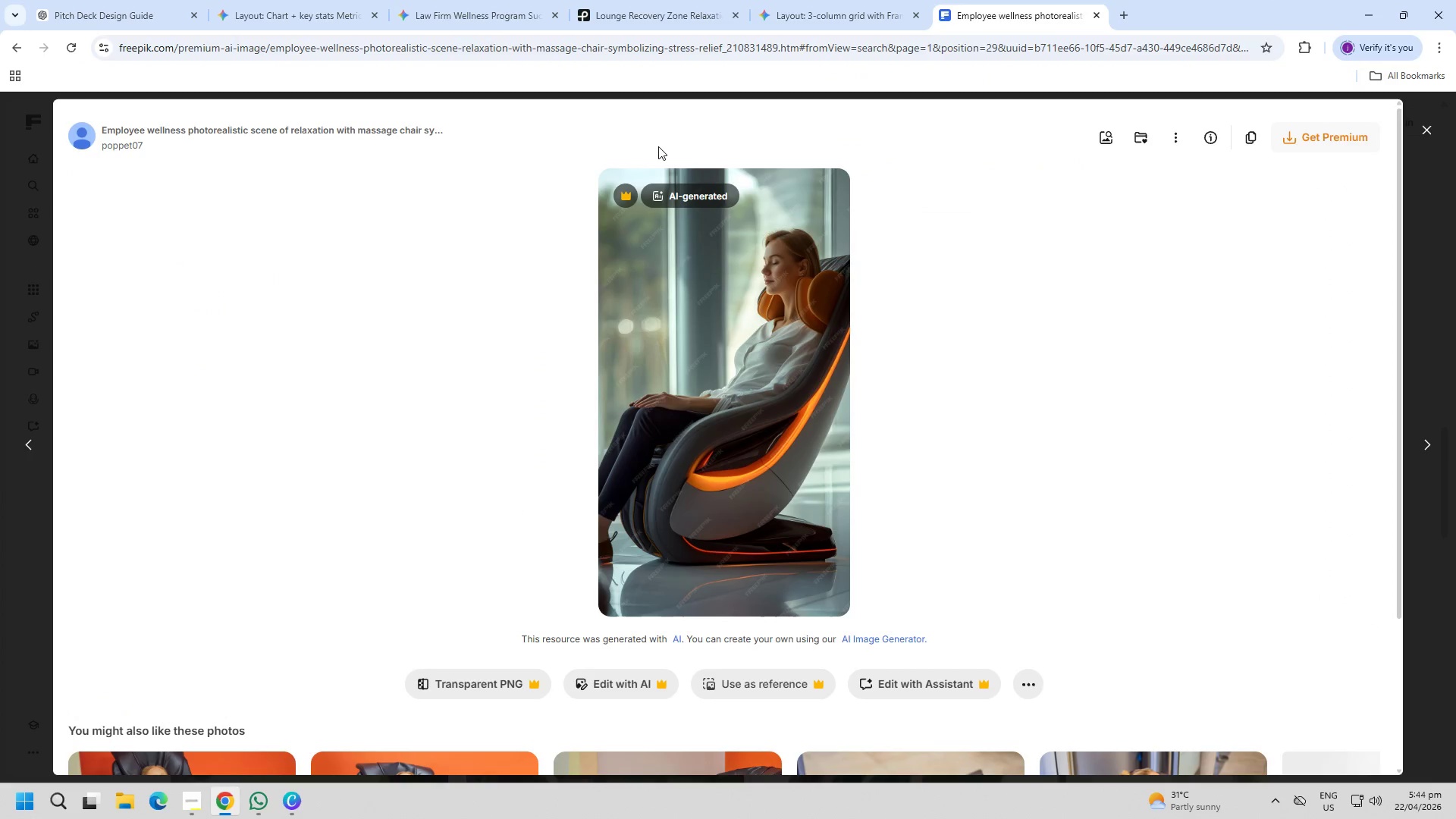 
key(Escape)
 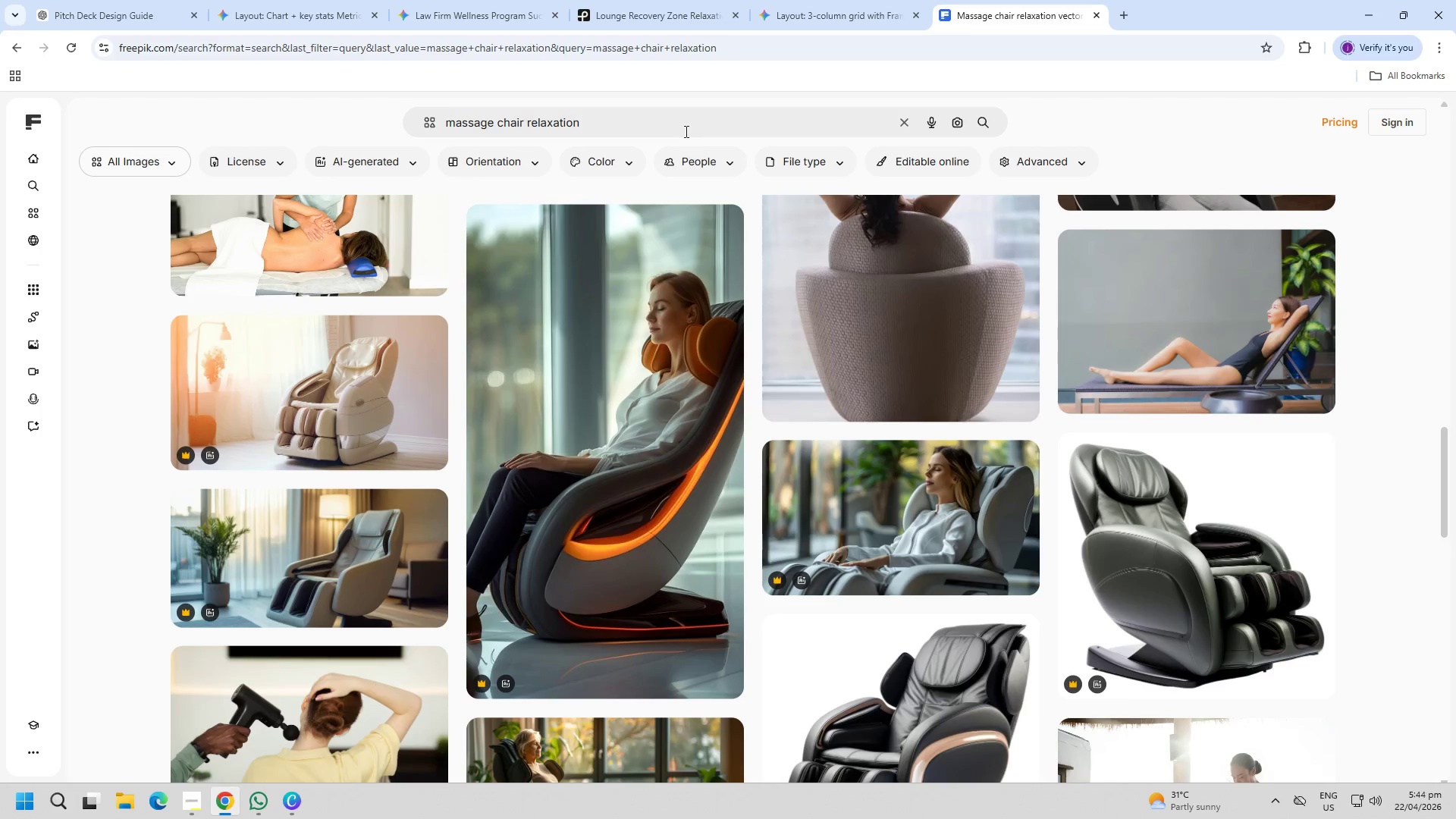 
double_click([679, 128])
 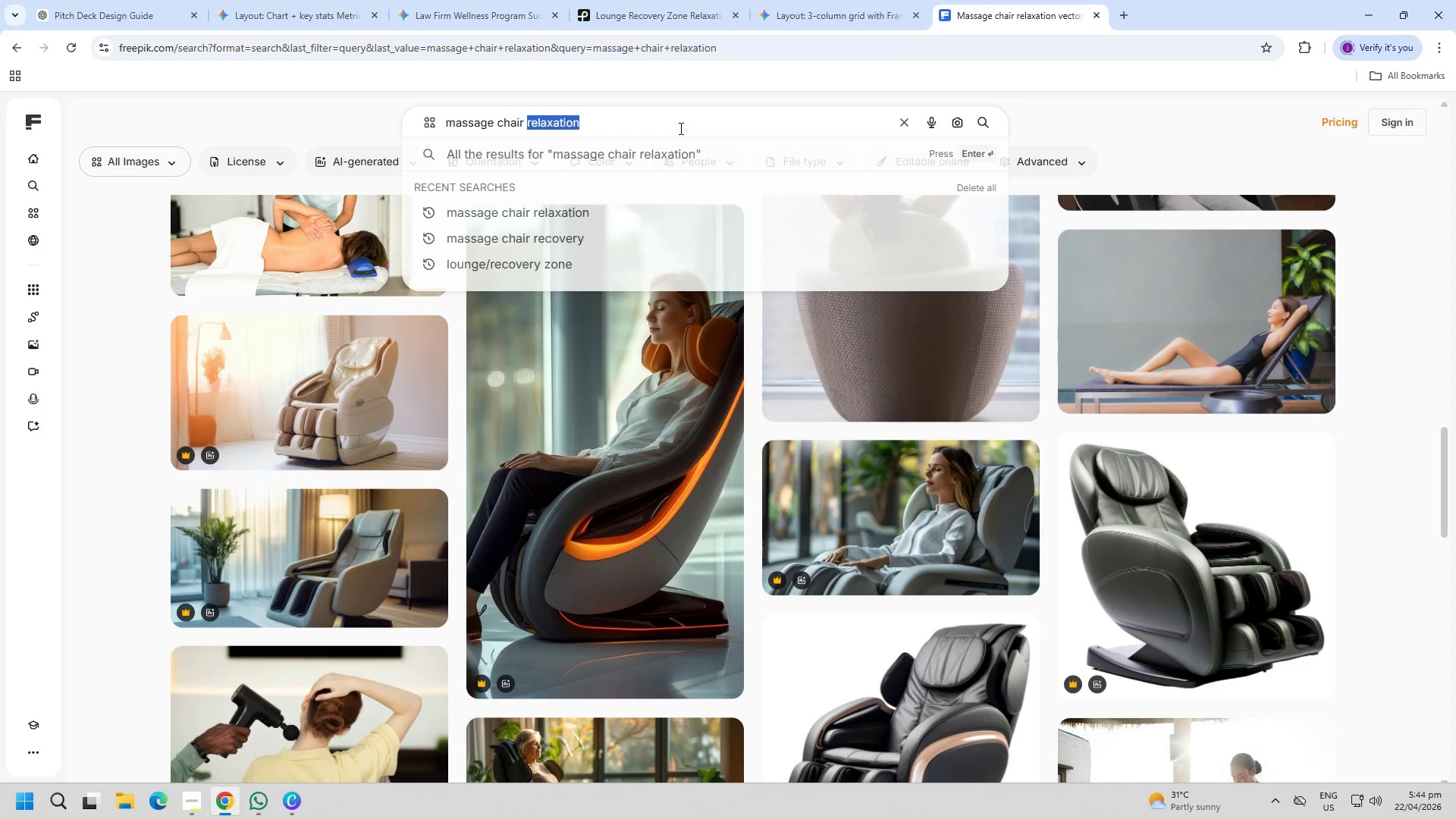 
triple_click([679, 128])
 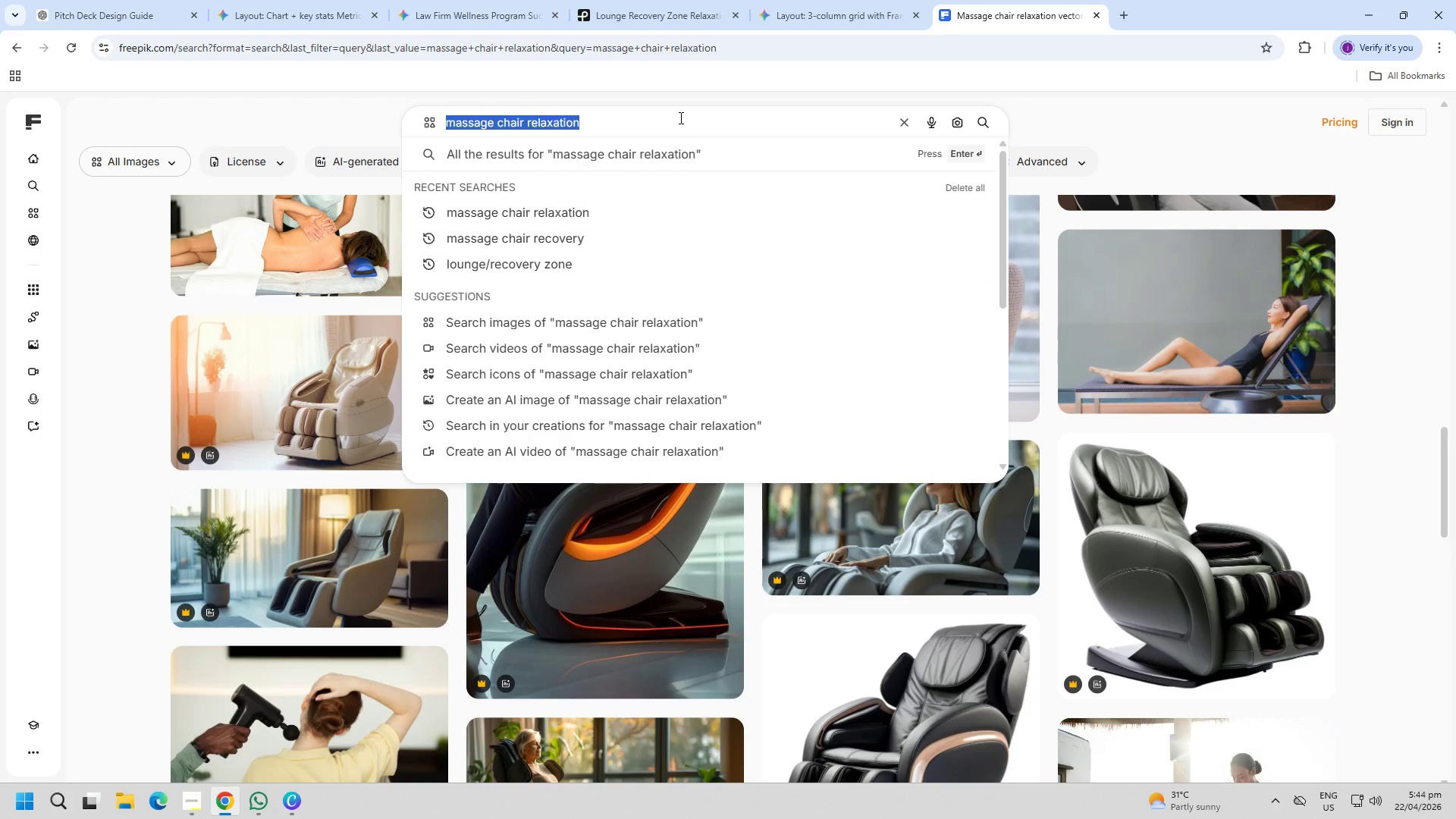 
type(premium interiors)
 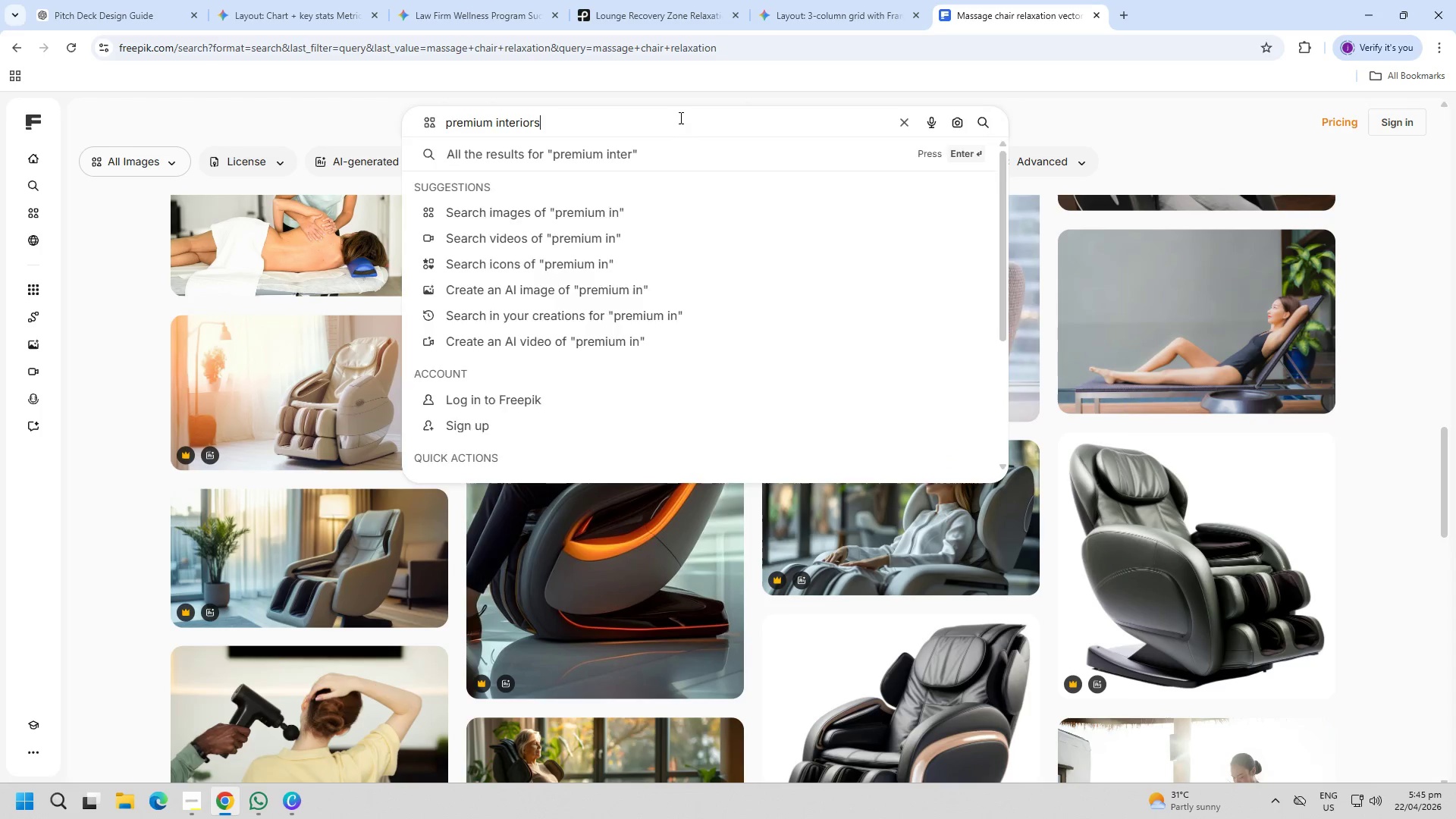 
key(Enter)
 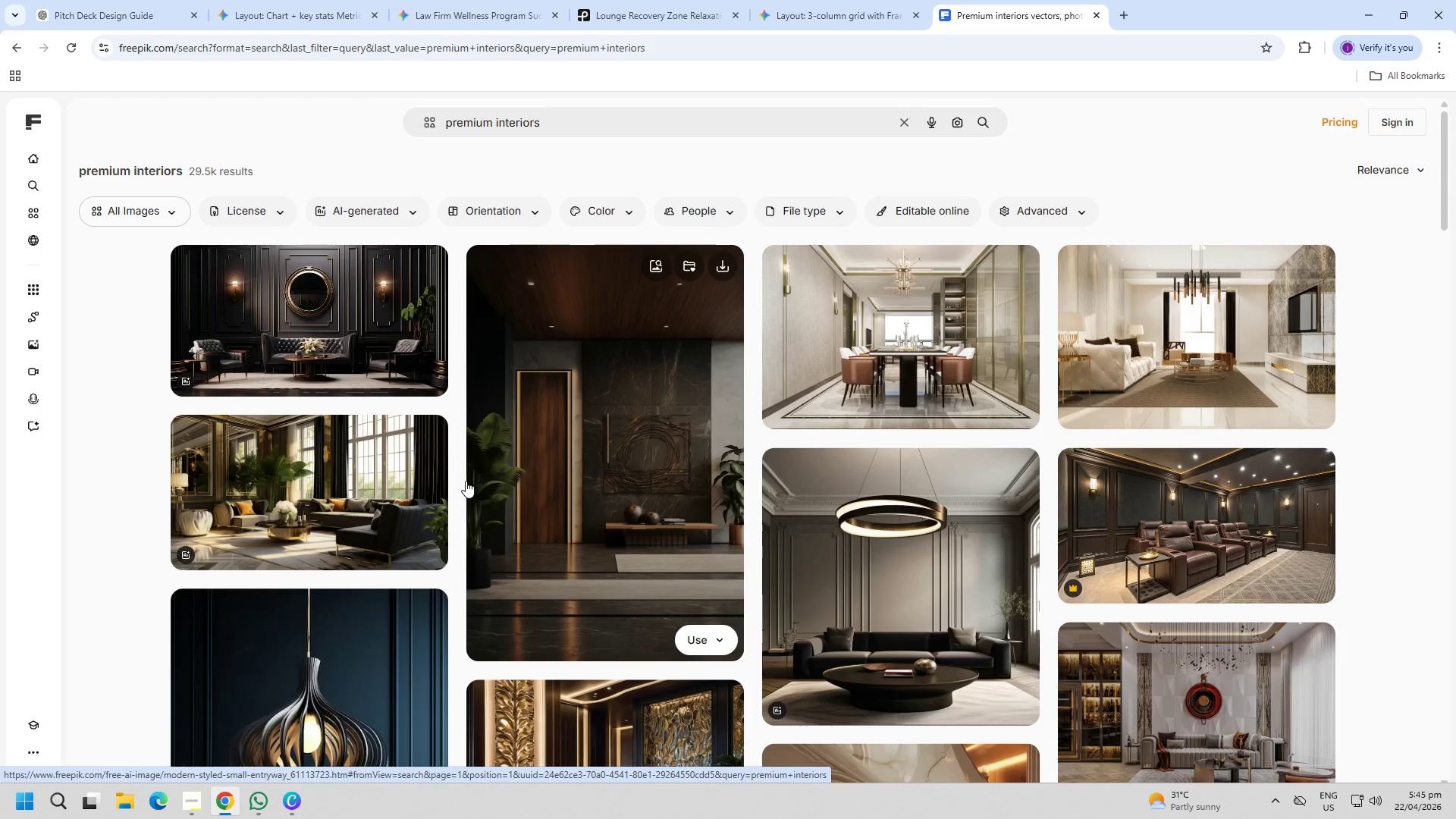 
wait(11.78)
 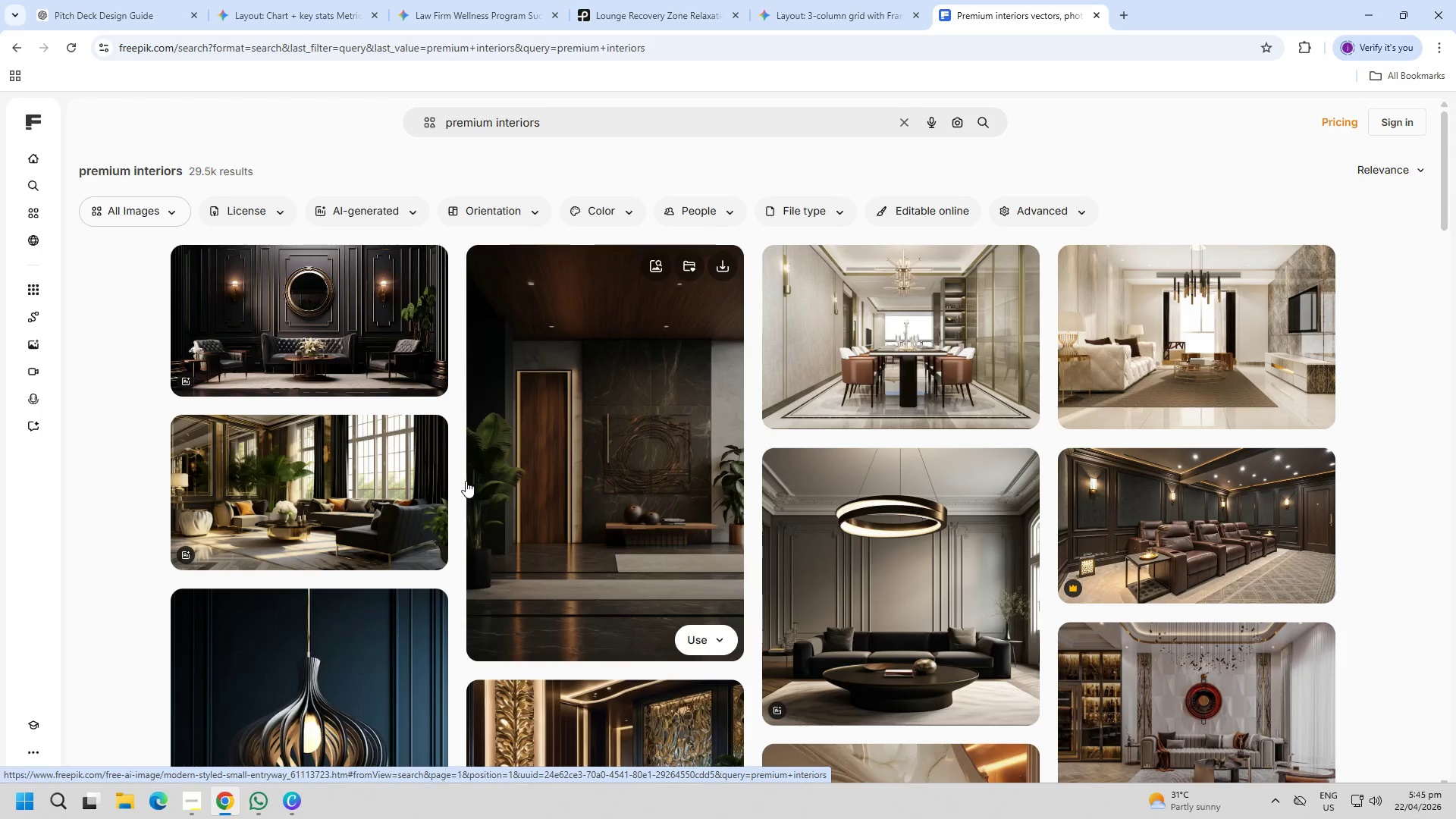 
scroll: coordinate [505, 520], scroll_direction: down, amount: 14.0
 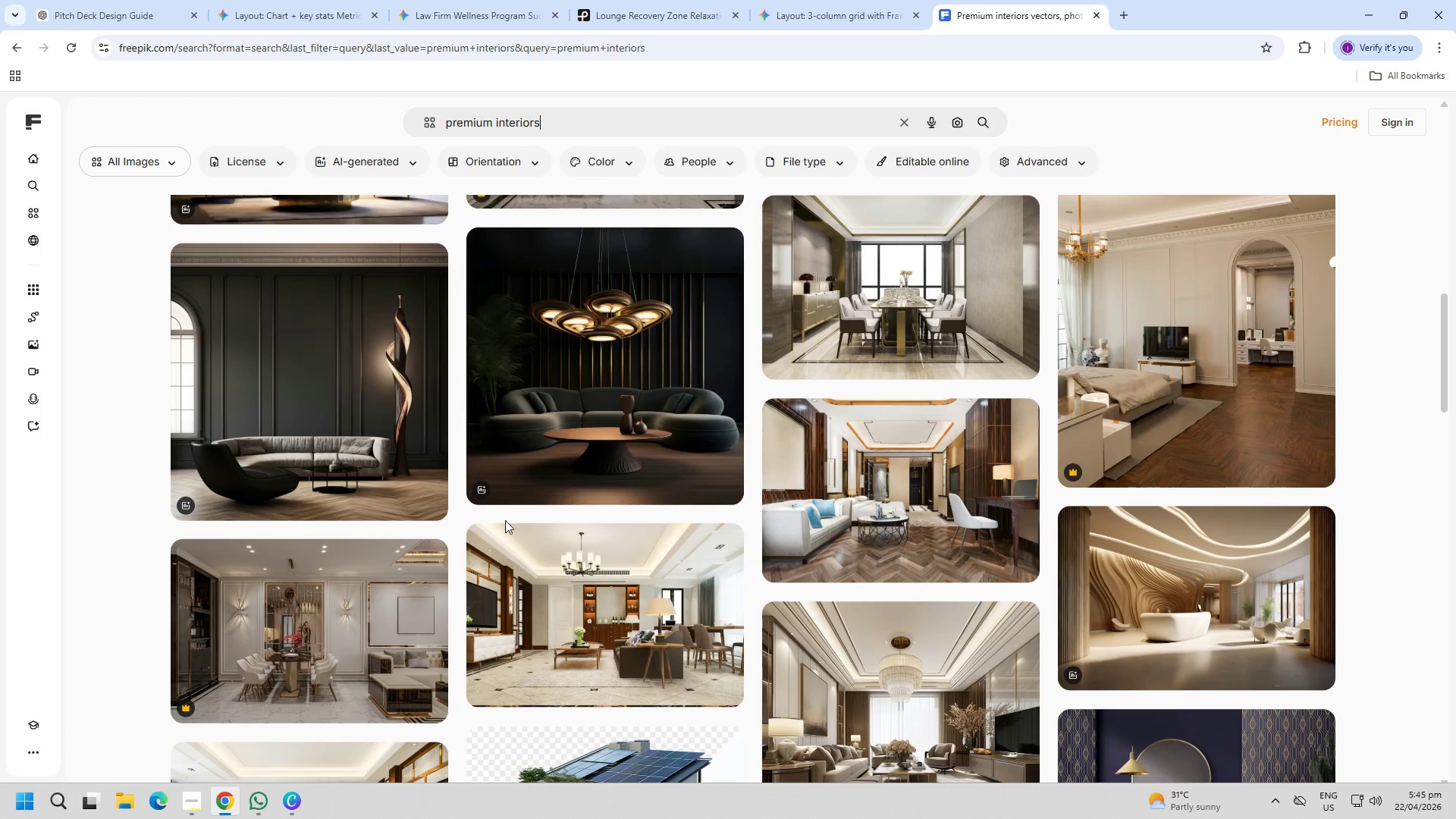 
scroll: coordinate [513, 617], scroll_direction: down, amount: 6.0
 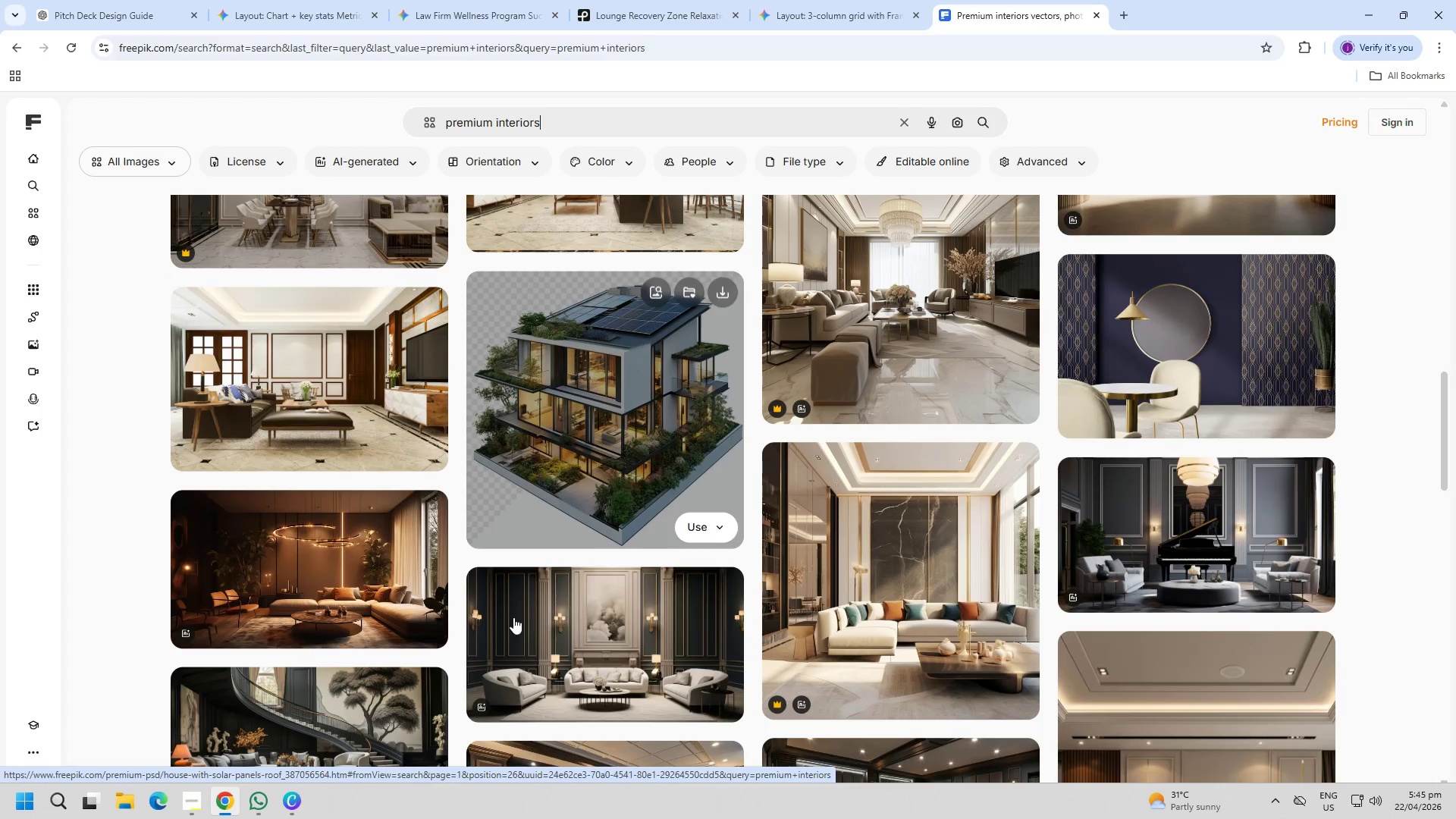 
scroll: coordinate [510, 606], scroll_direction: up, amount: 19.0
 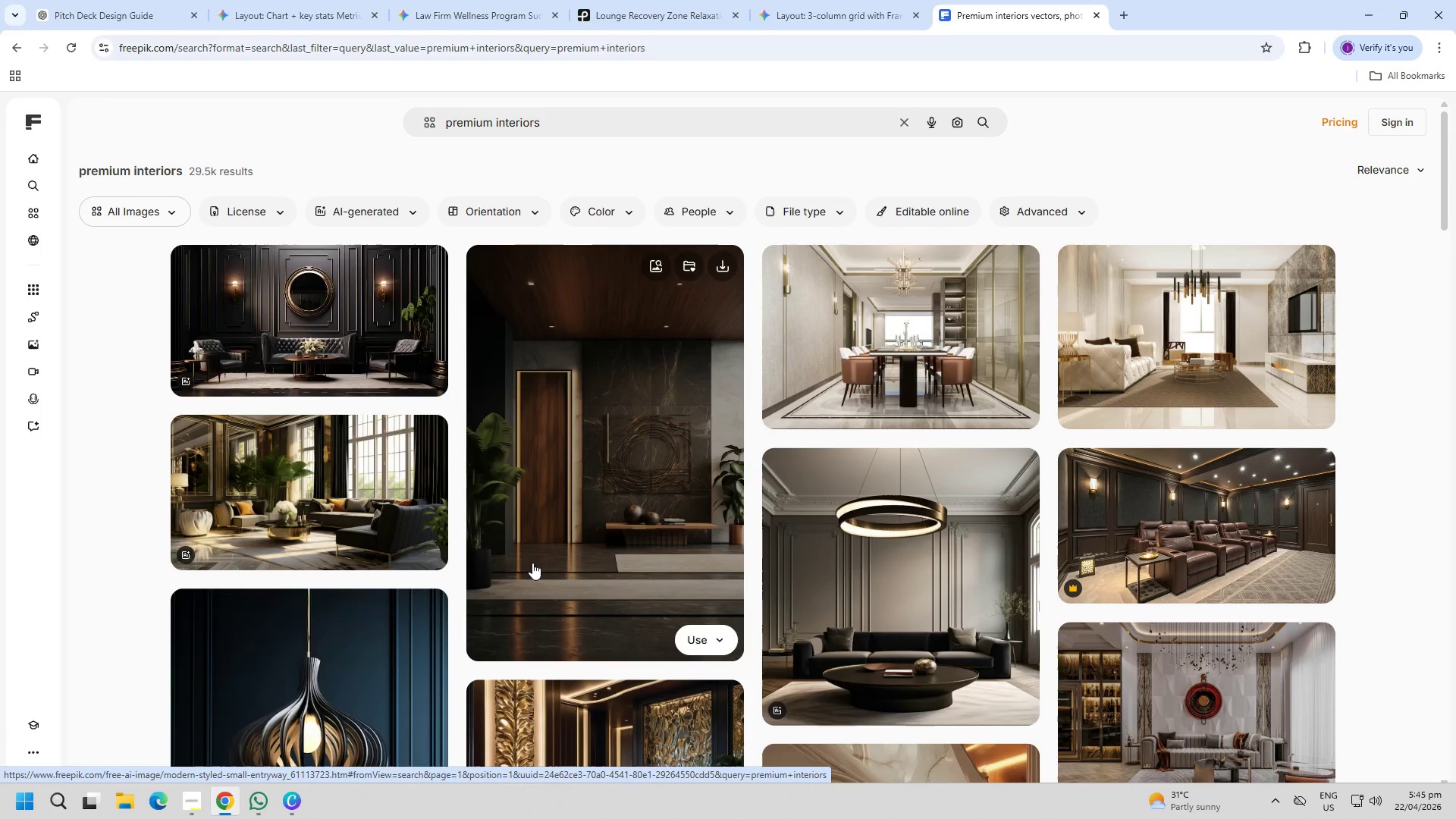 
left_click([532, 563])
 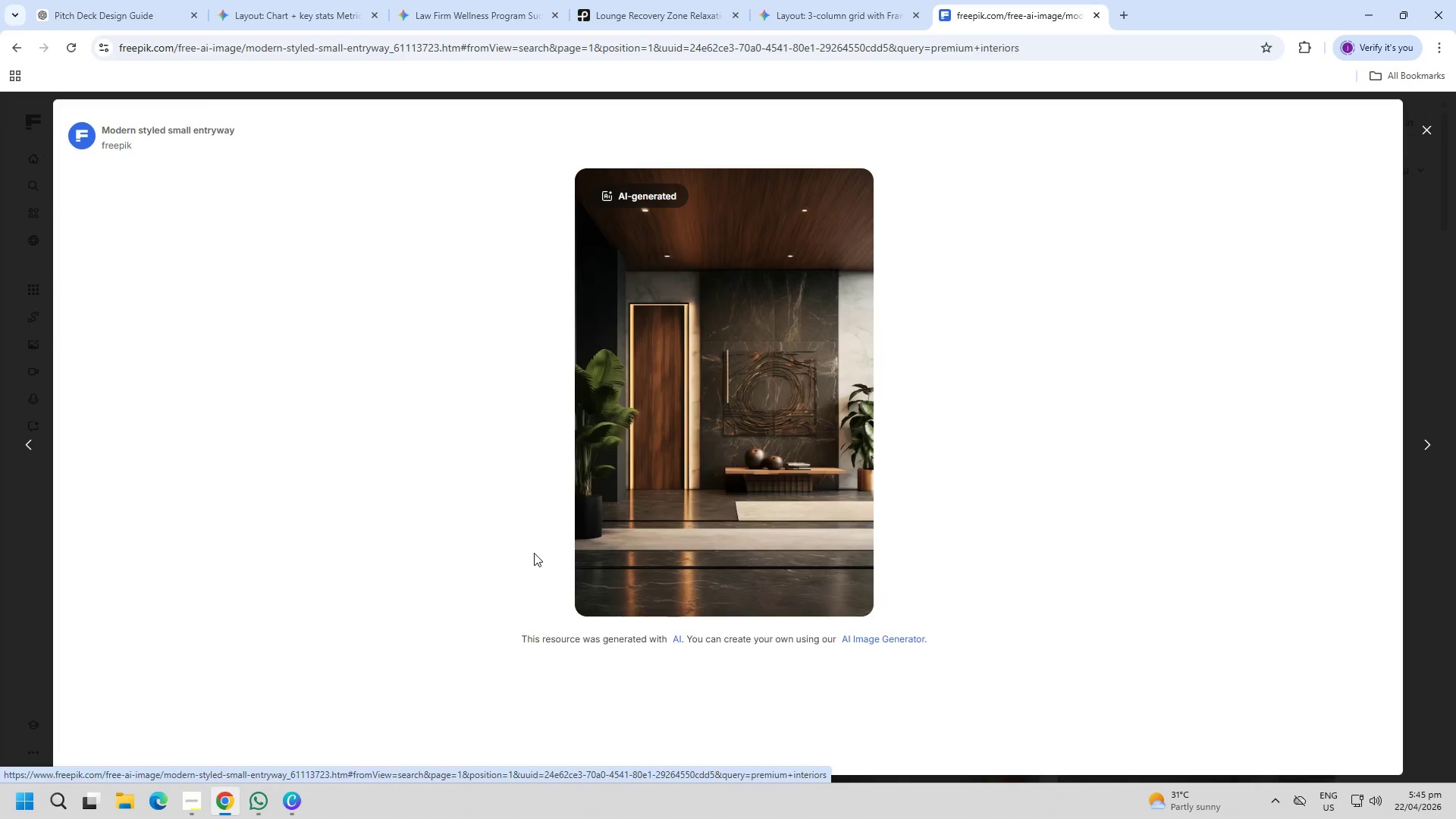 
key(PageDown)
 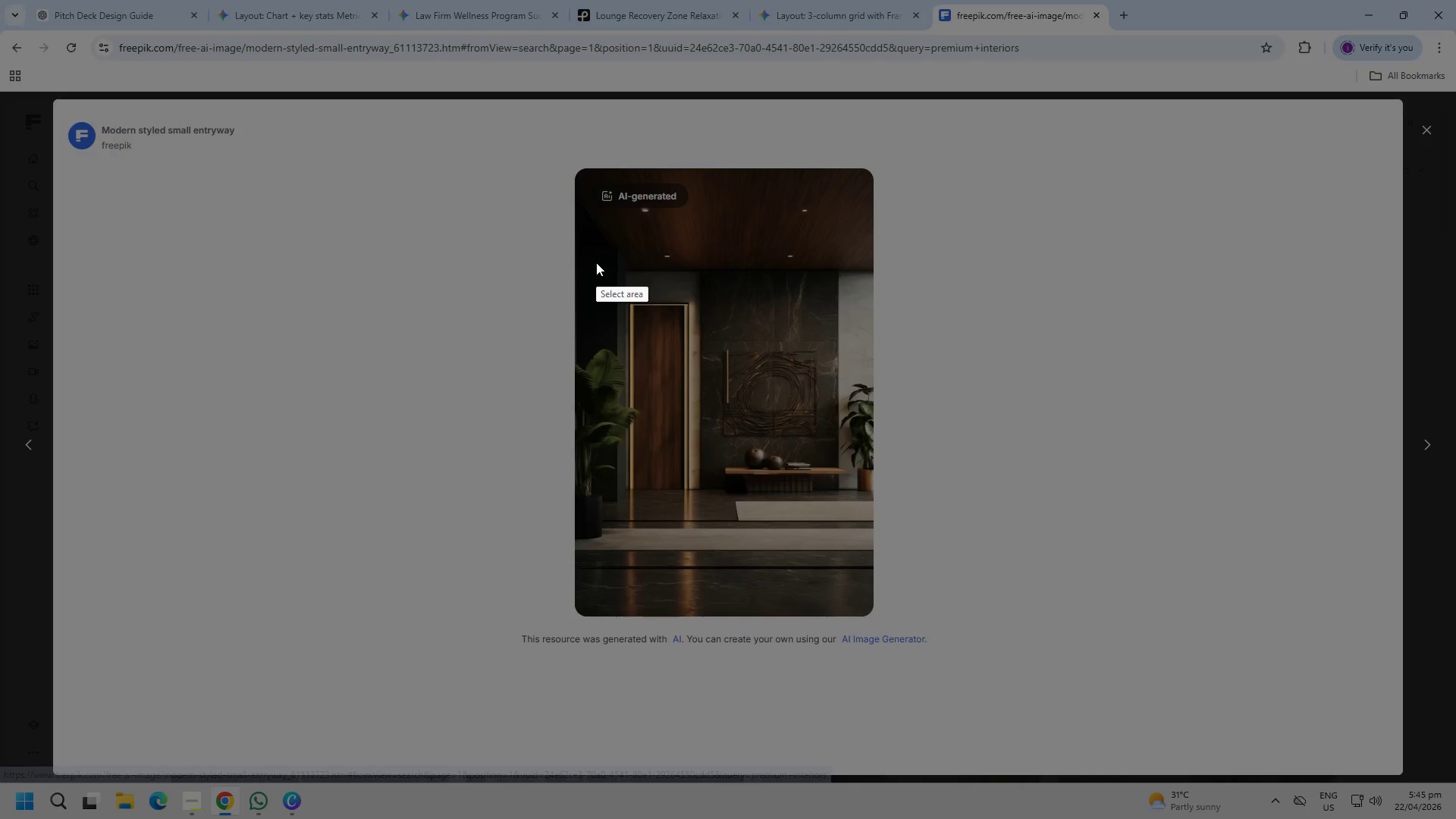 
left_click_drag(start_coordinate=[573, 239], to_coordinate=[860, 592])
 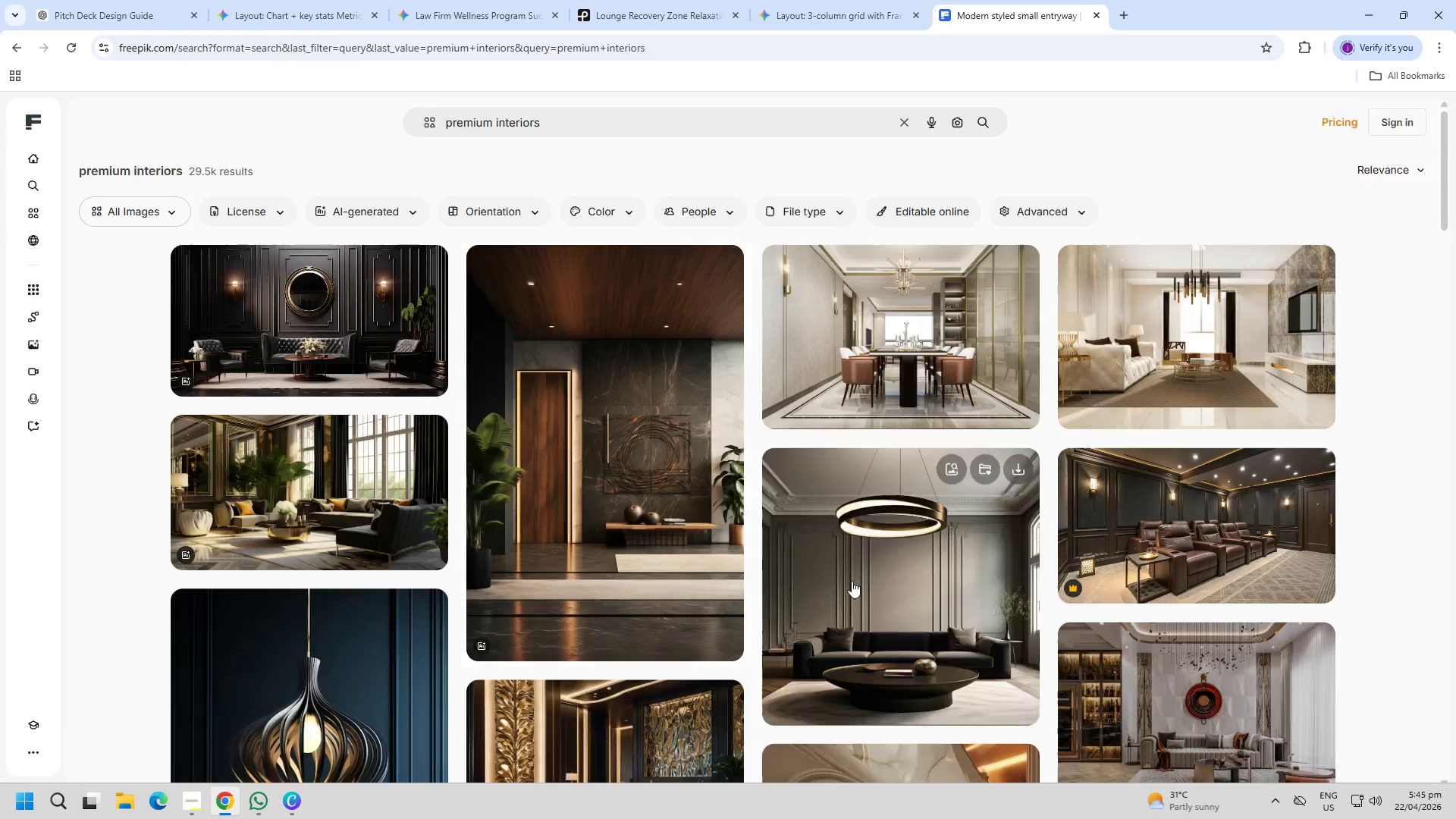 
key(Control+ControlLeft)
 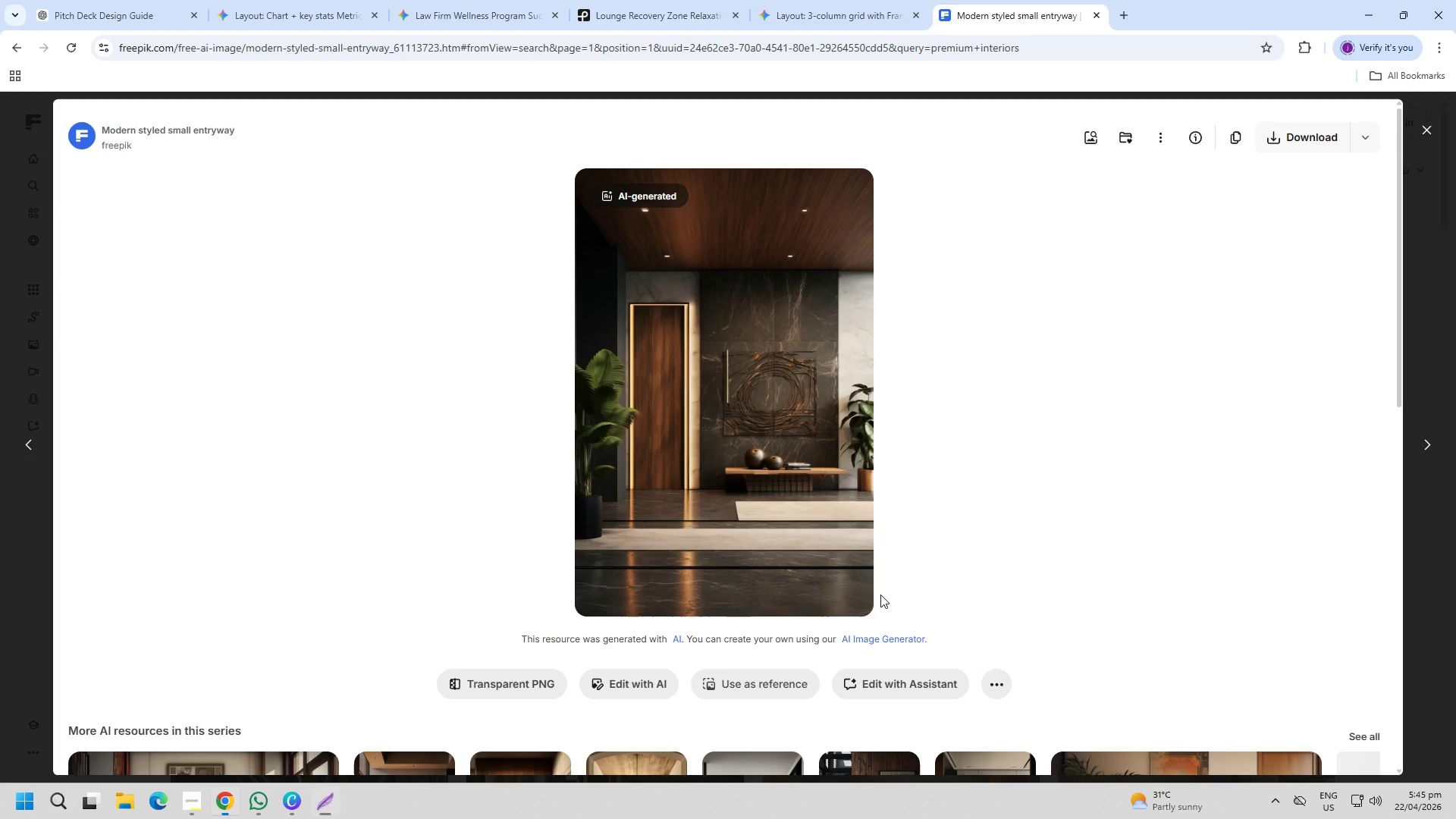 
key(Control+C)
 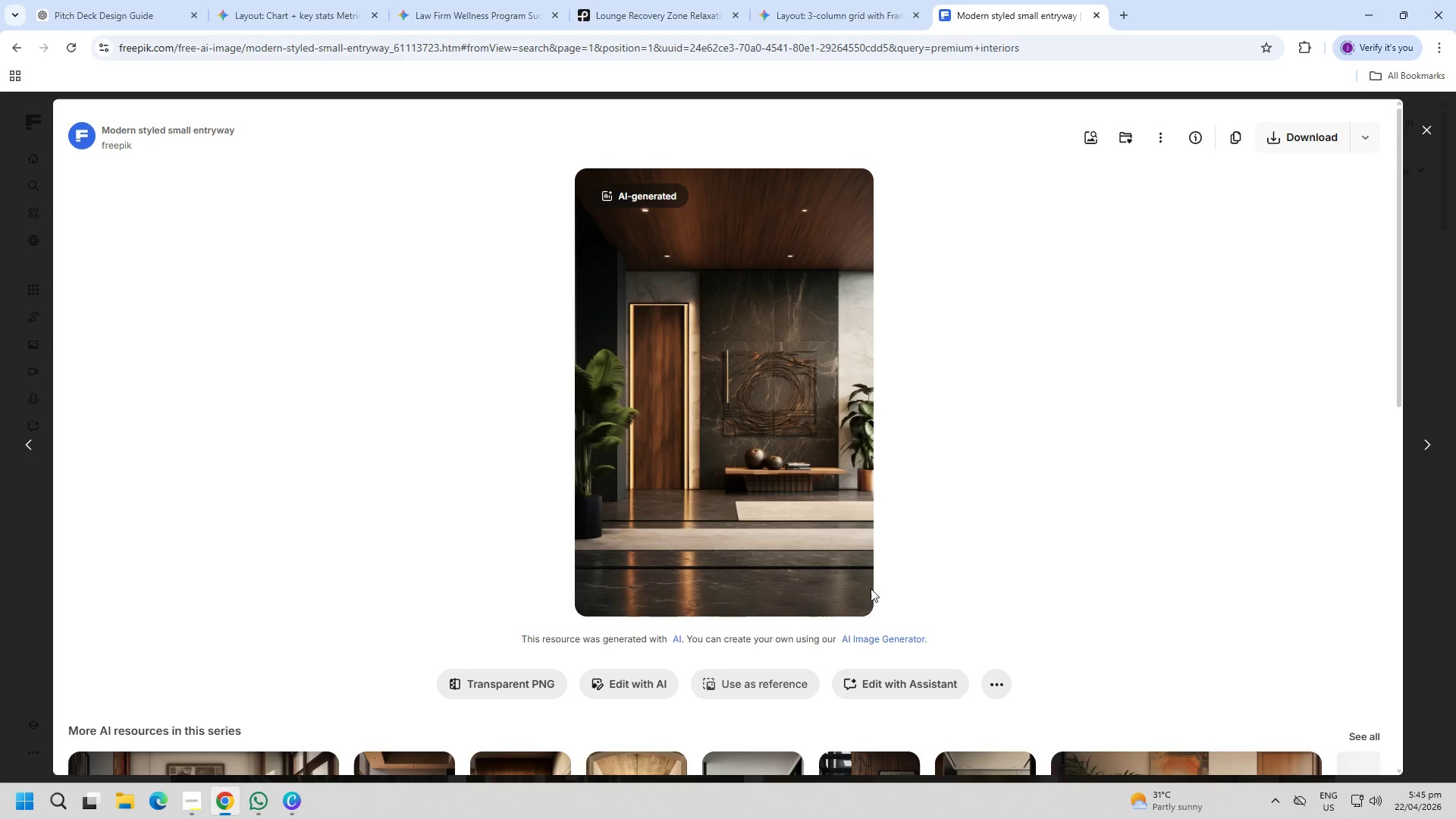 
key(Escape)
 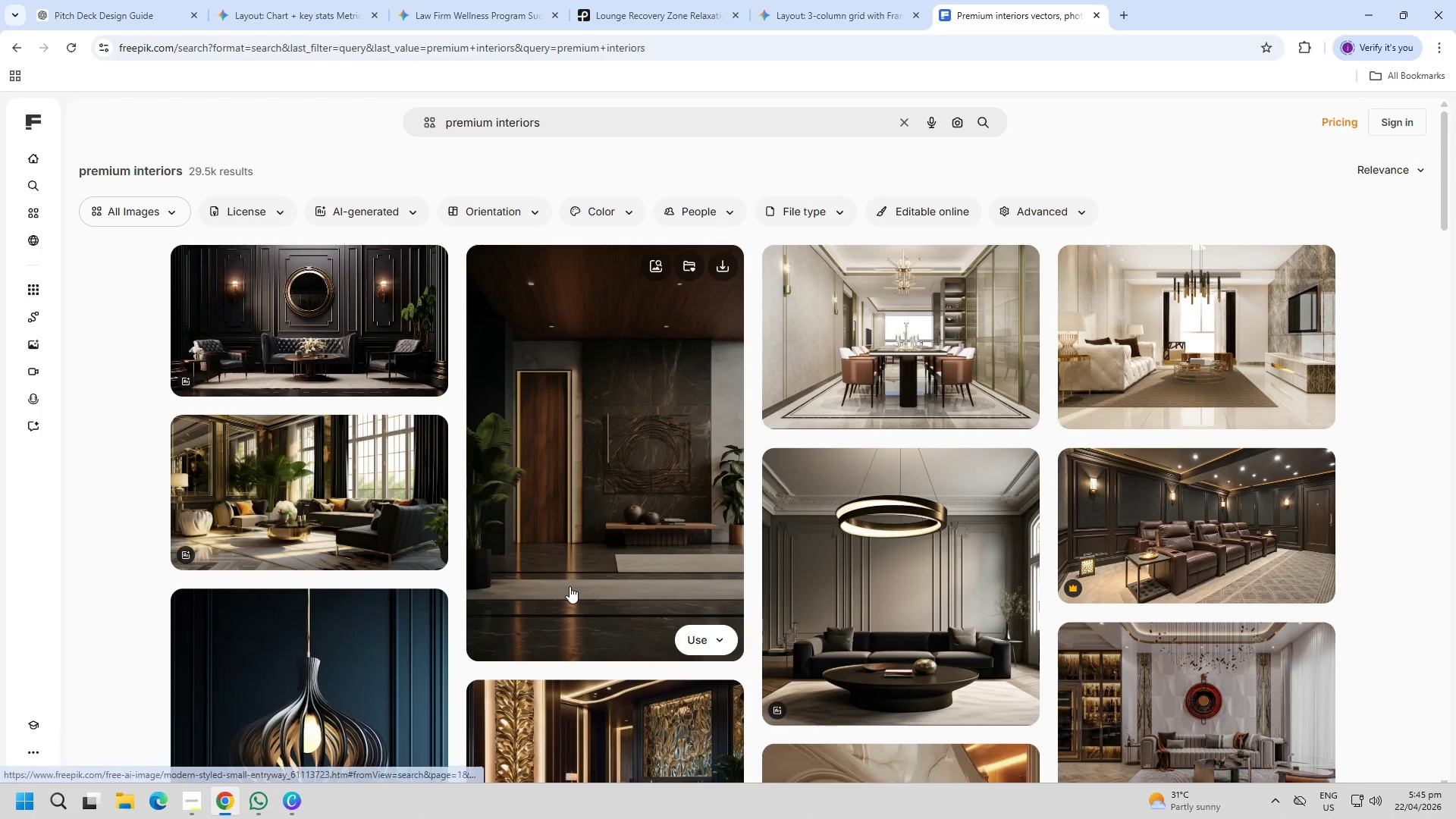 
scroll: coordinate [538, 587], scroll_direction: down, amount: 5.0
 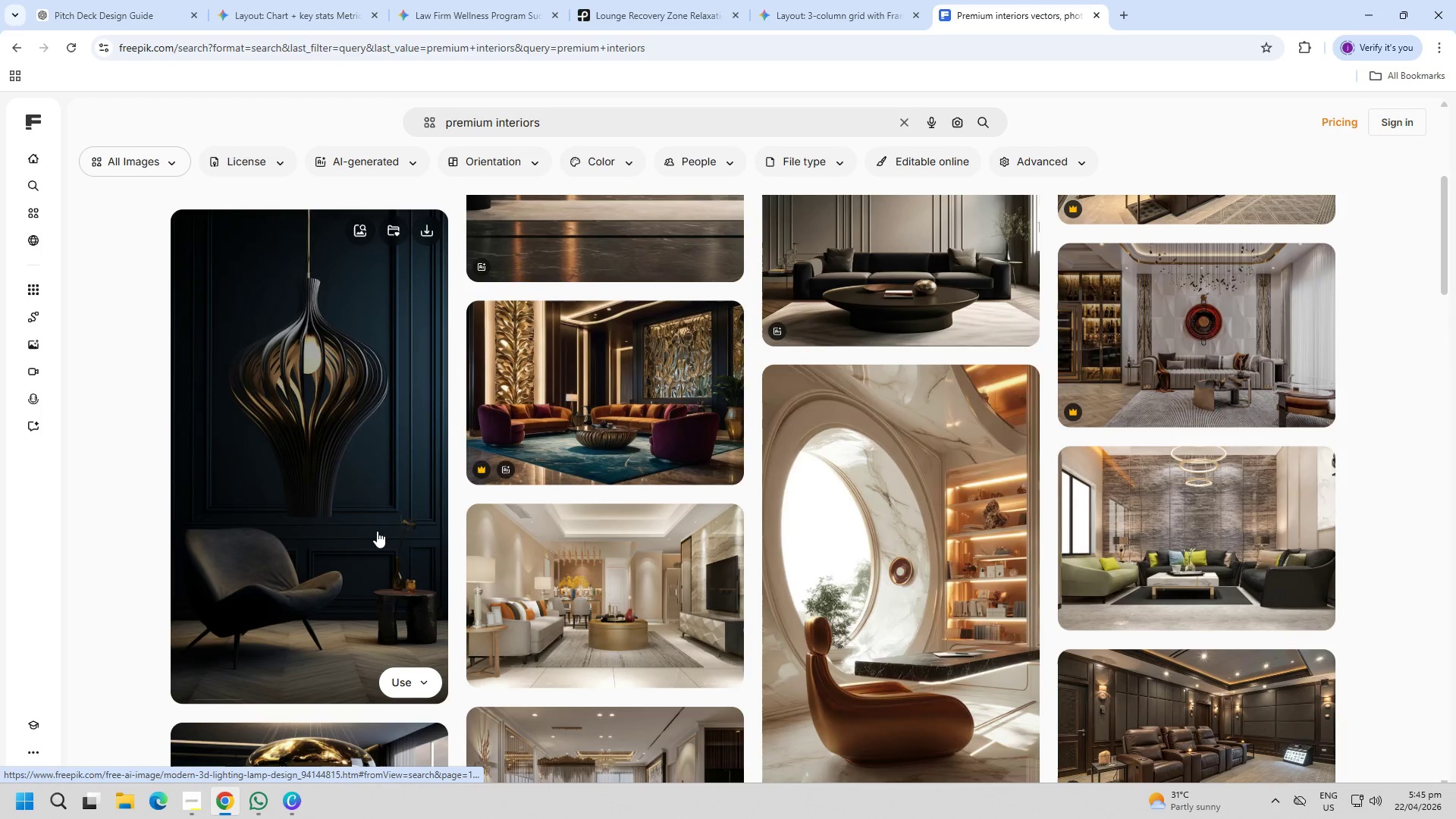 
left_click([377, 531])
 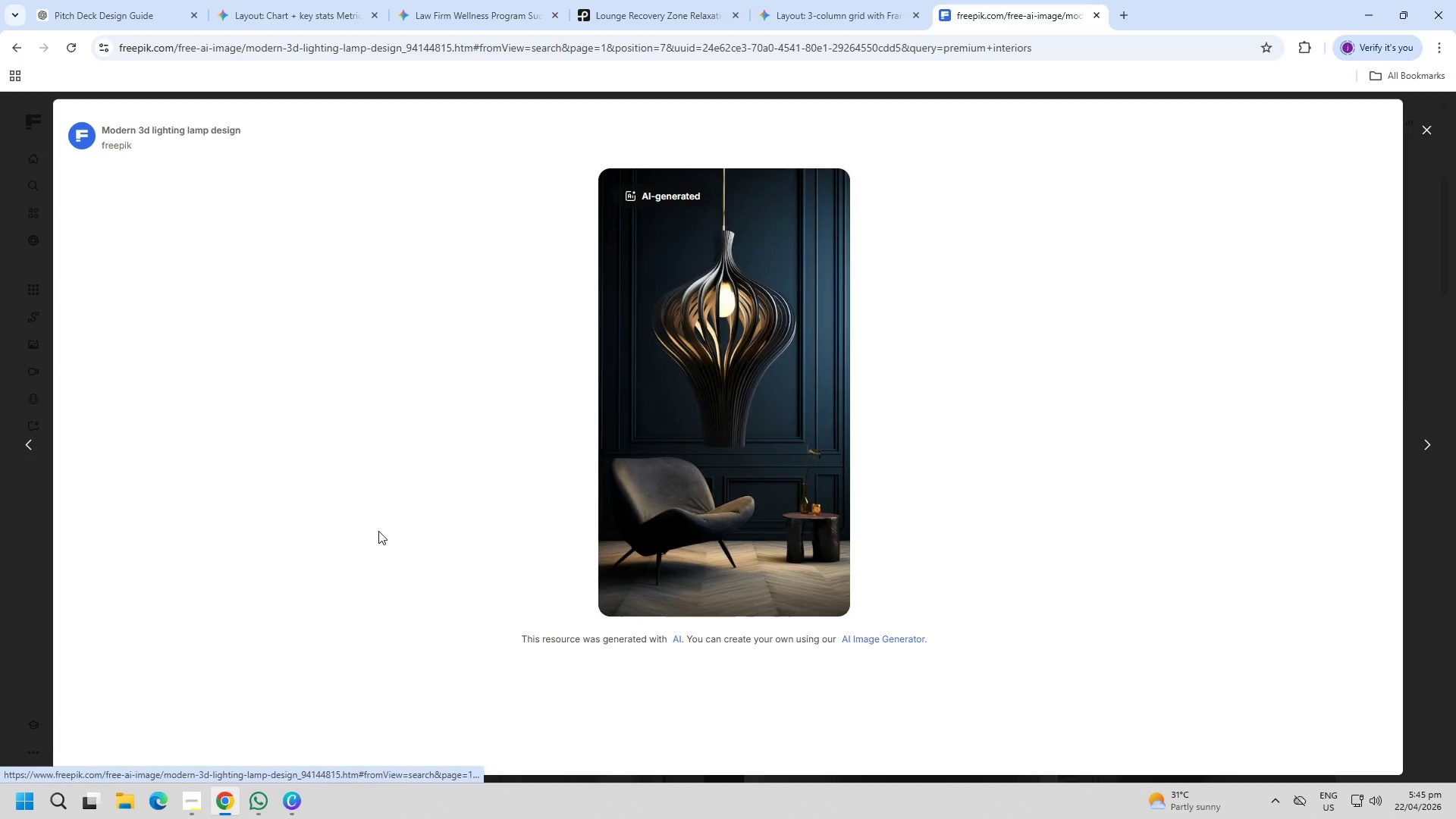 
key(PageDown)
 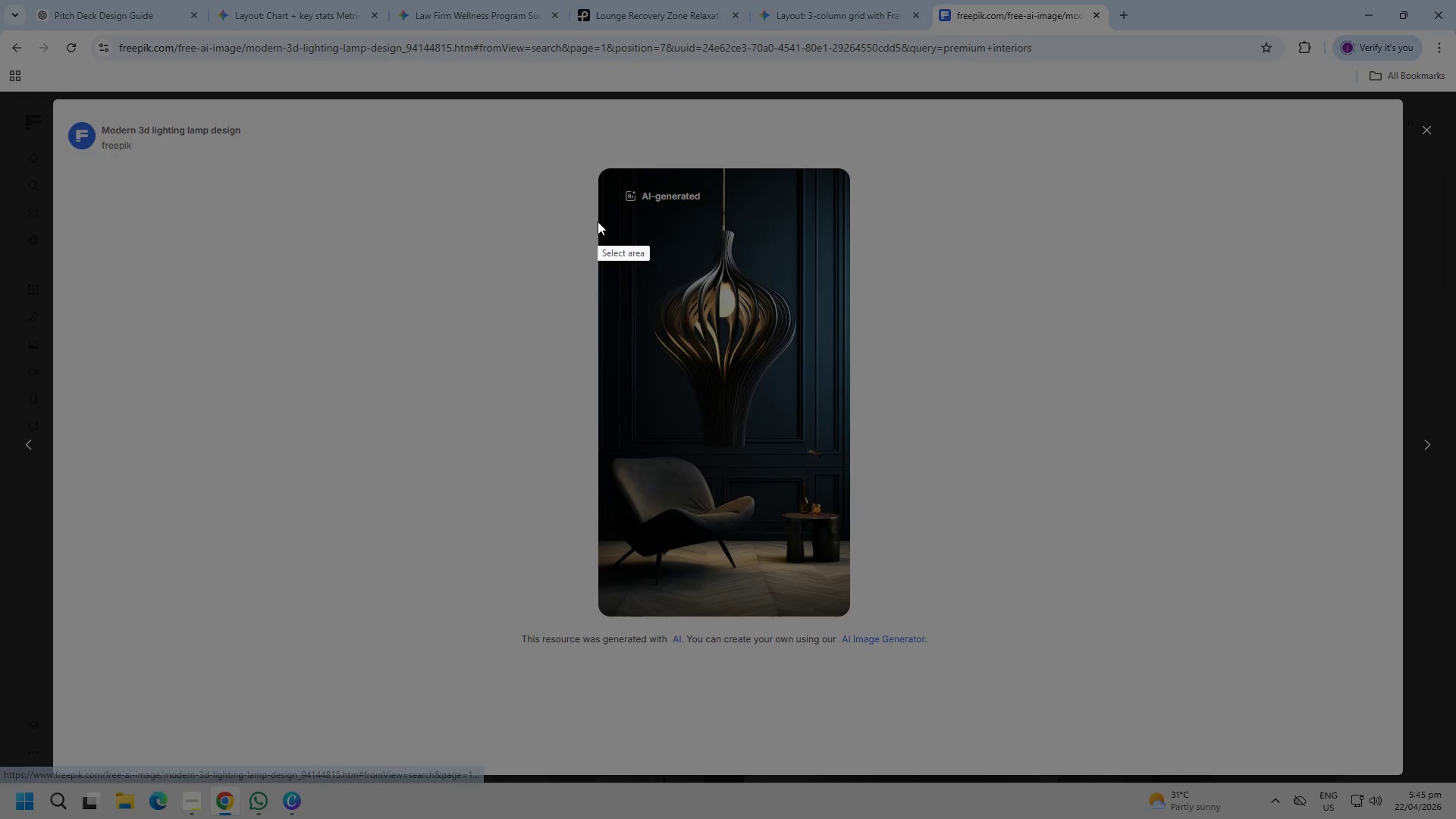 
left_click_drag(start_coordinate=[601, 210], to_coordinate=[846, 601])
 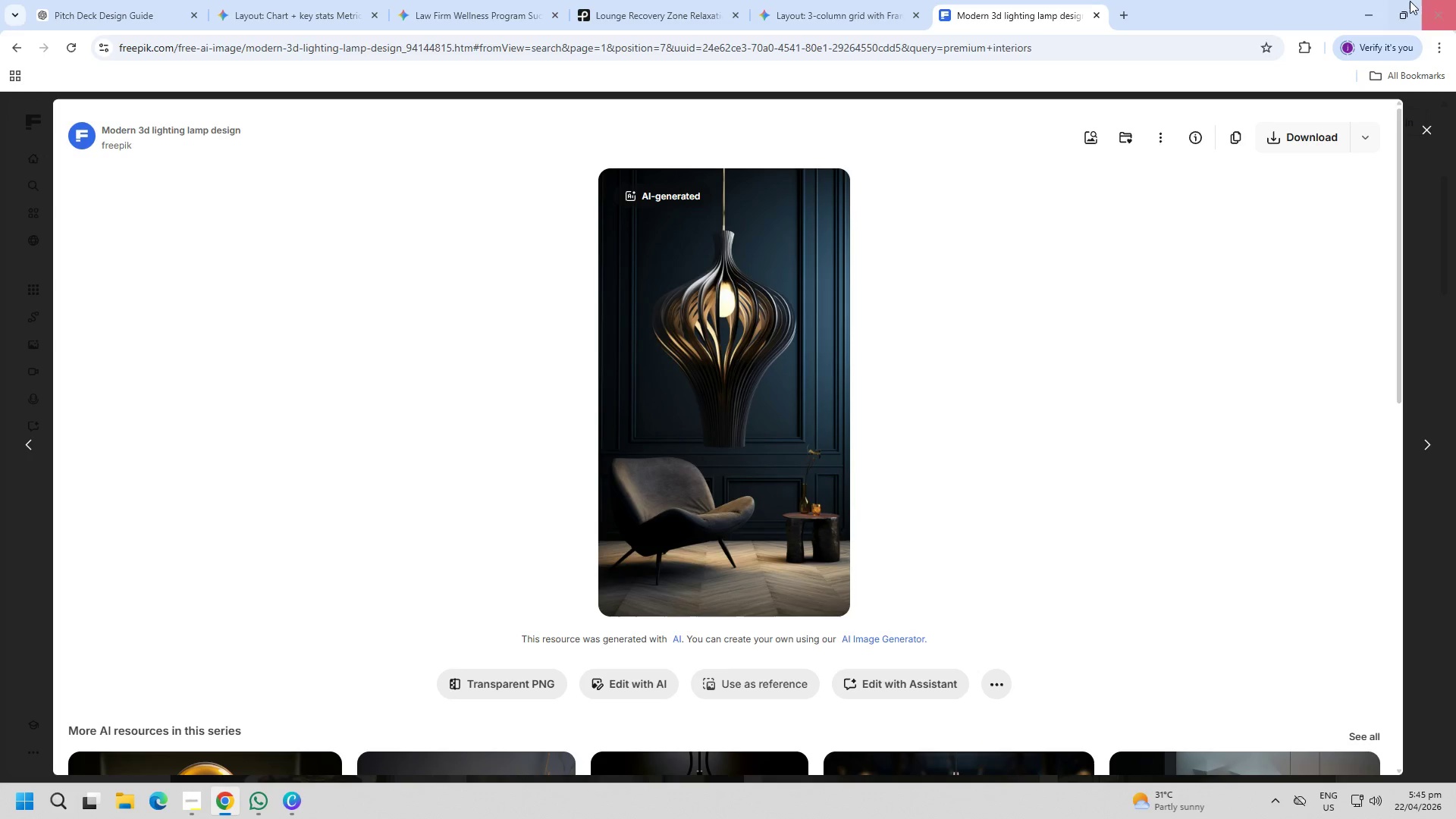 
key(Control+C)
 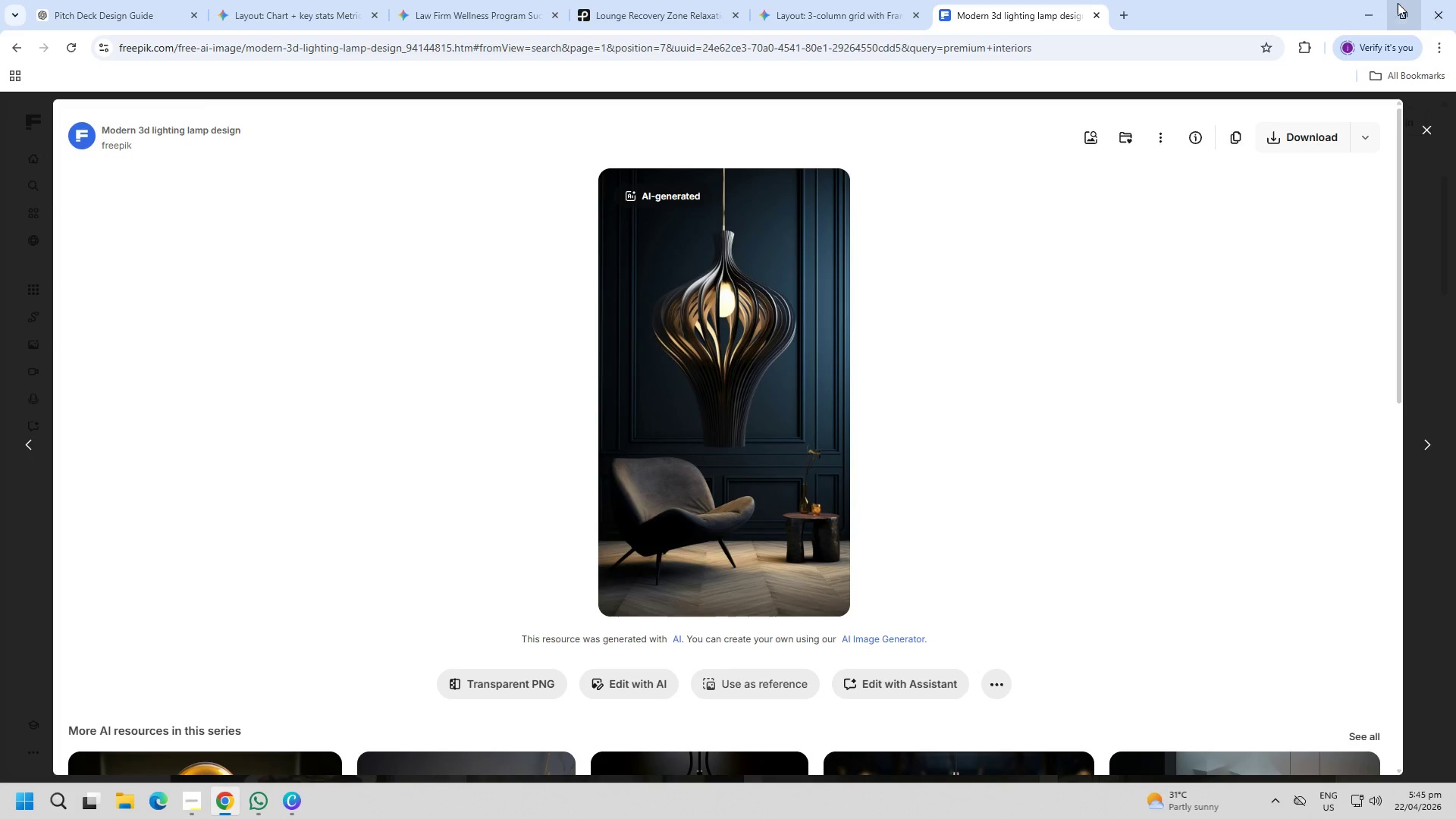 
left_click([1384, 5])
 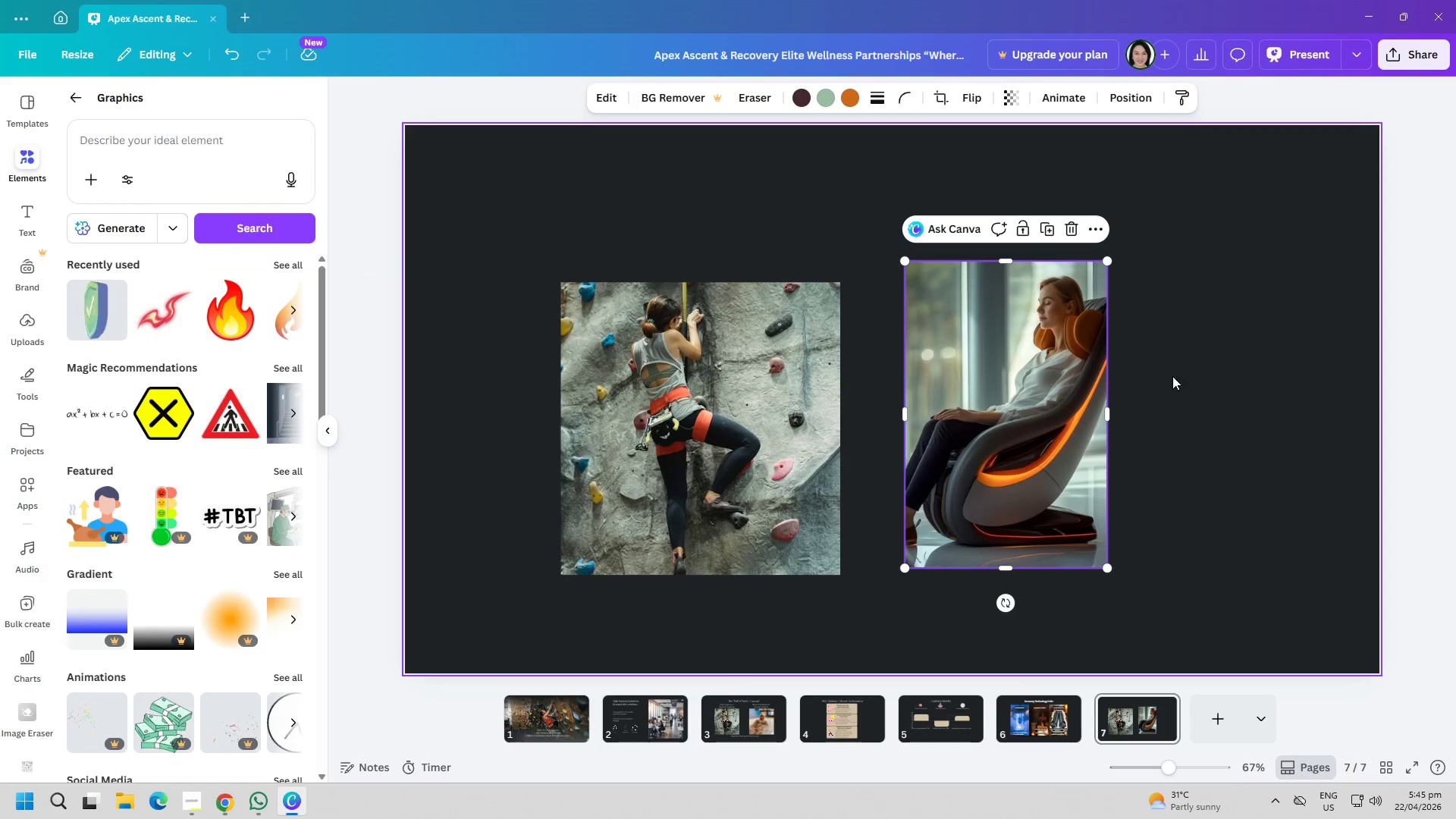 
left_click([1223, 433])
 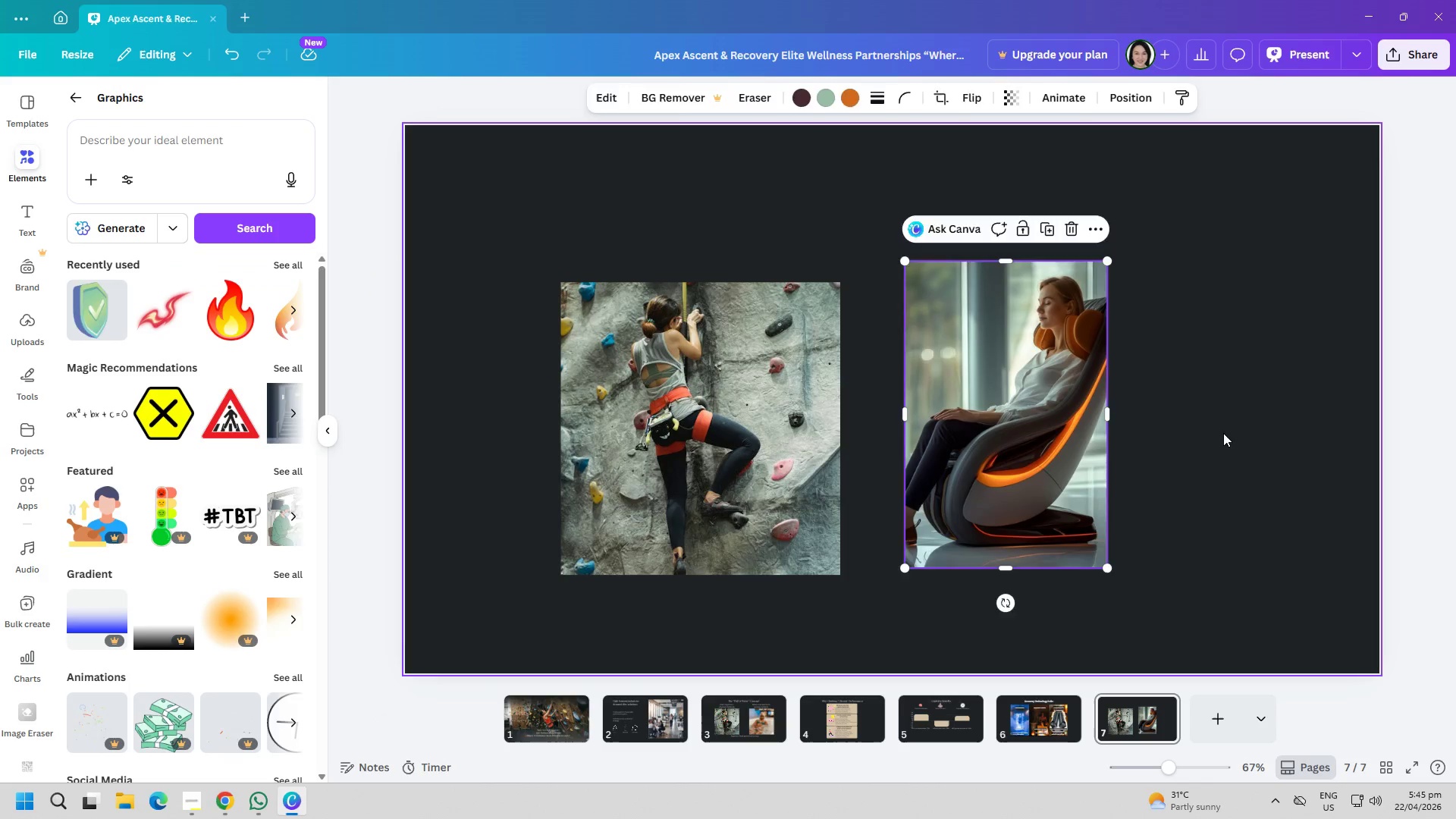 
key(Control+ControlLeft)
 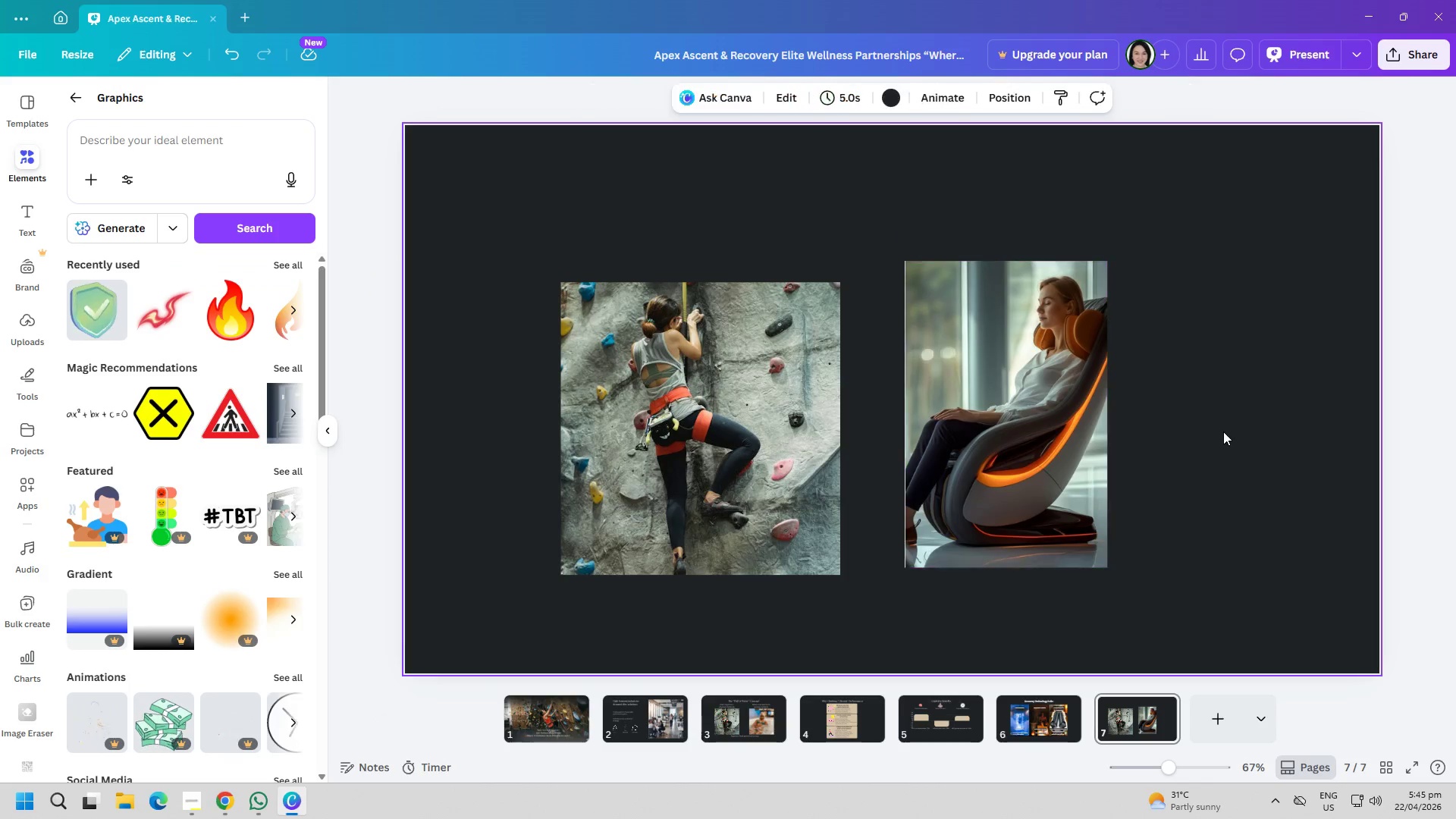 
key(Control+V)
 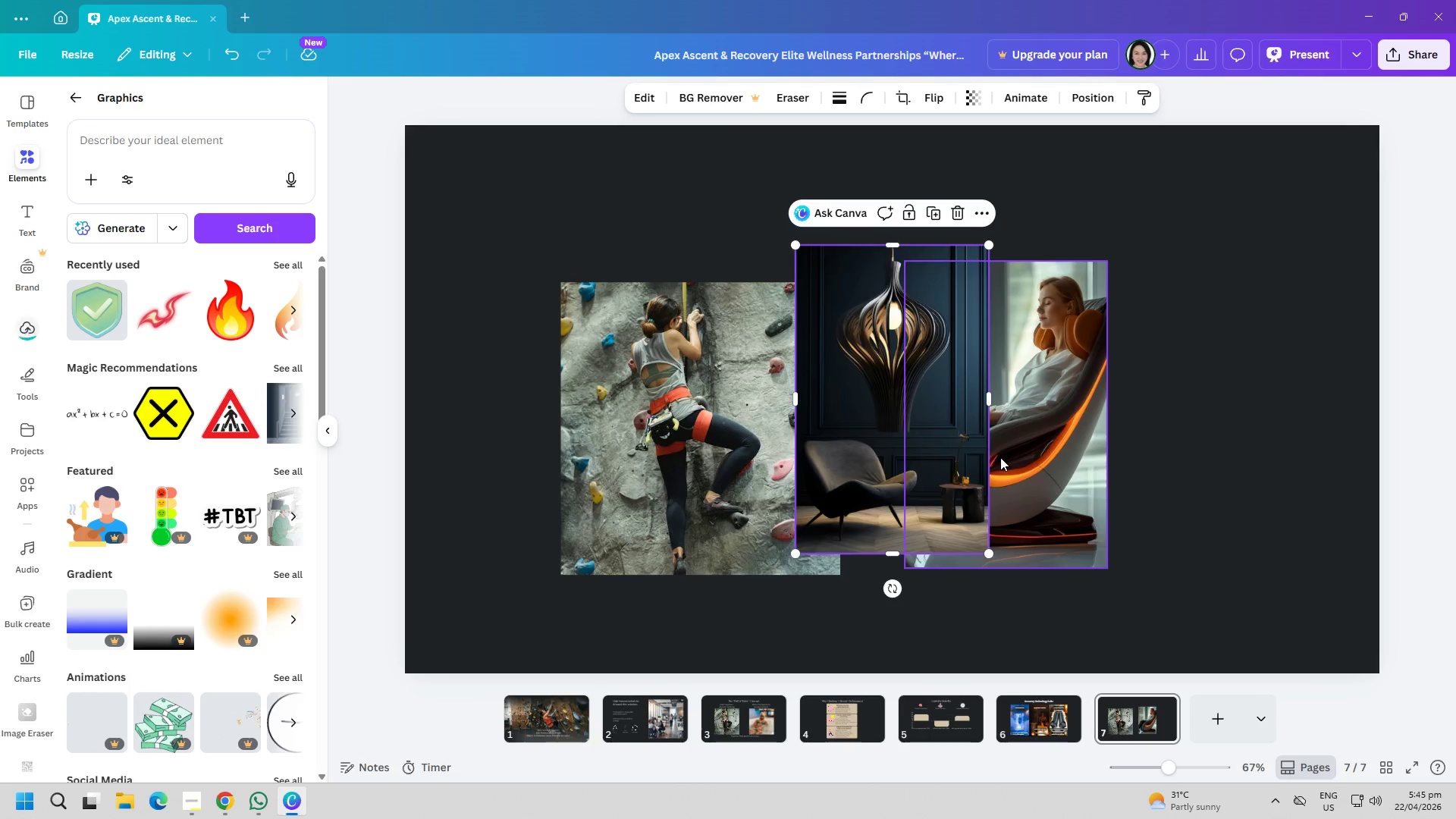 
left_click_drag(start_coordinate=[875, 440], to_coordinate=[1188, 442])
 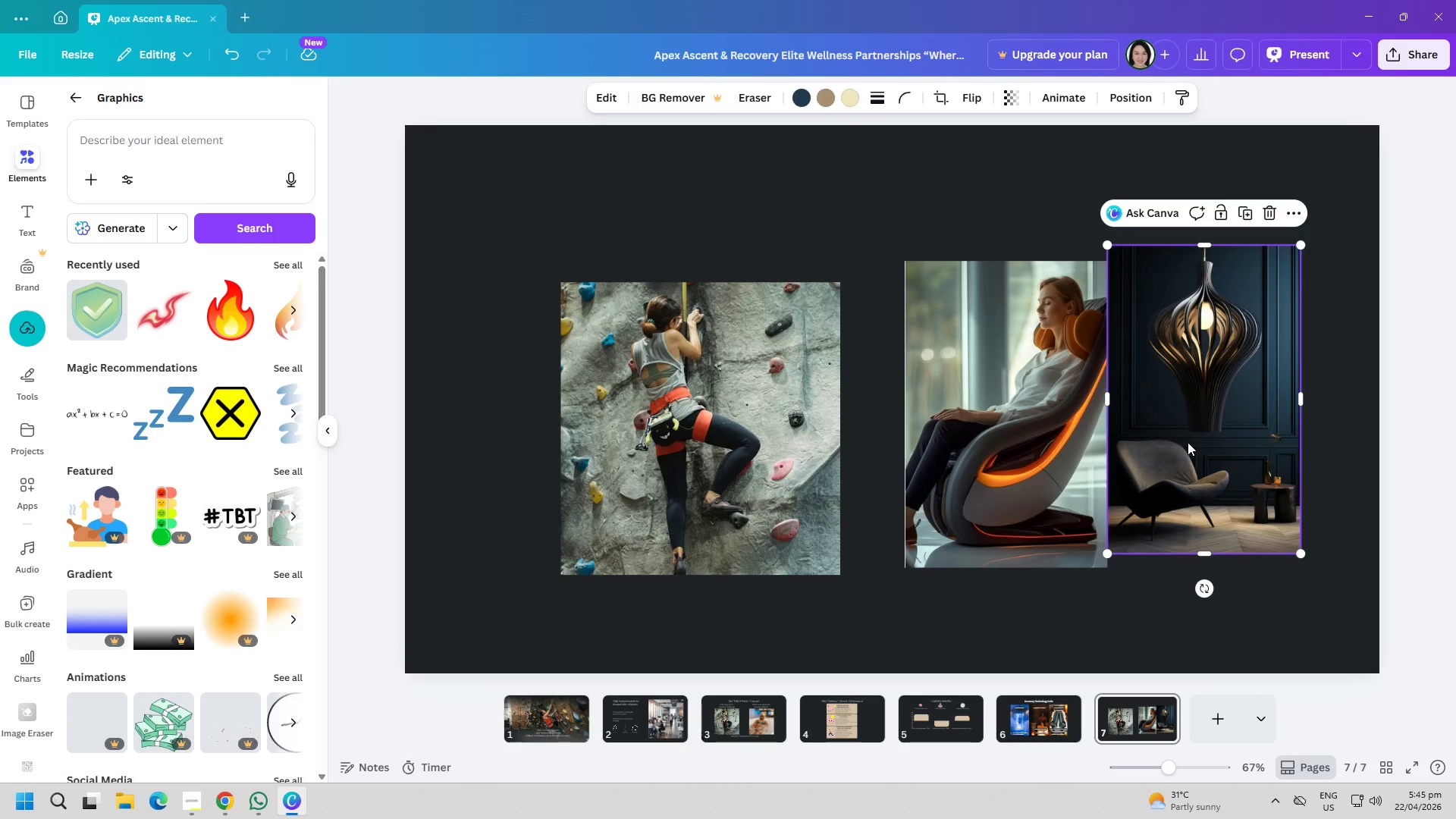 
left_click_drag(start_coordinate=[1050, 447], to_coordinate=[1019, 438])
 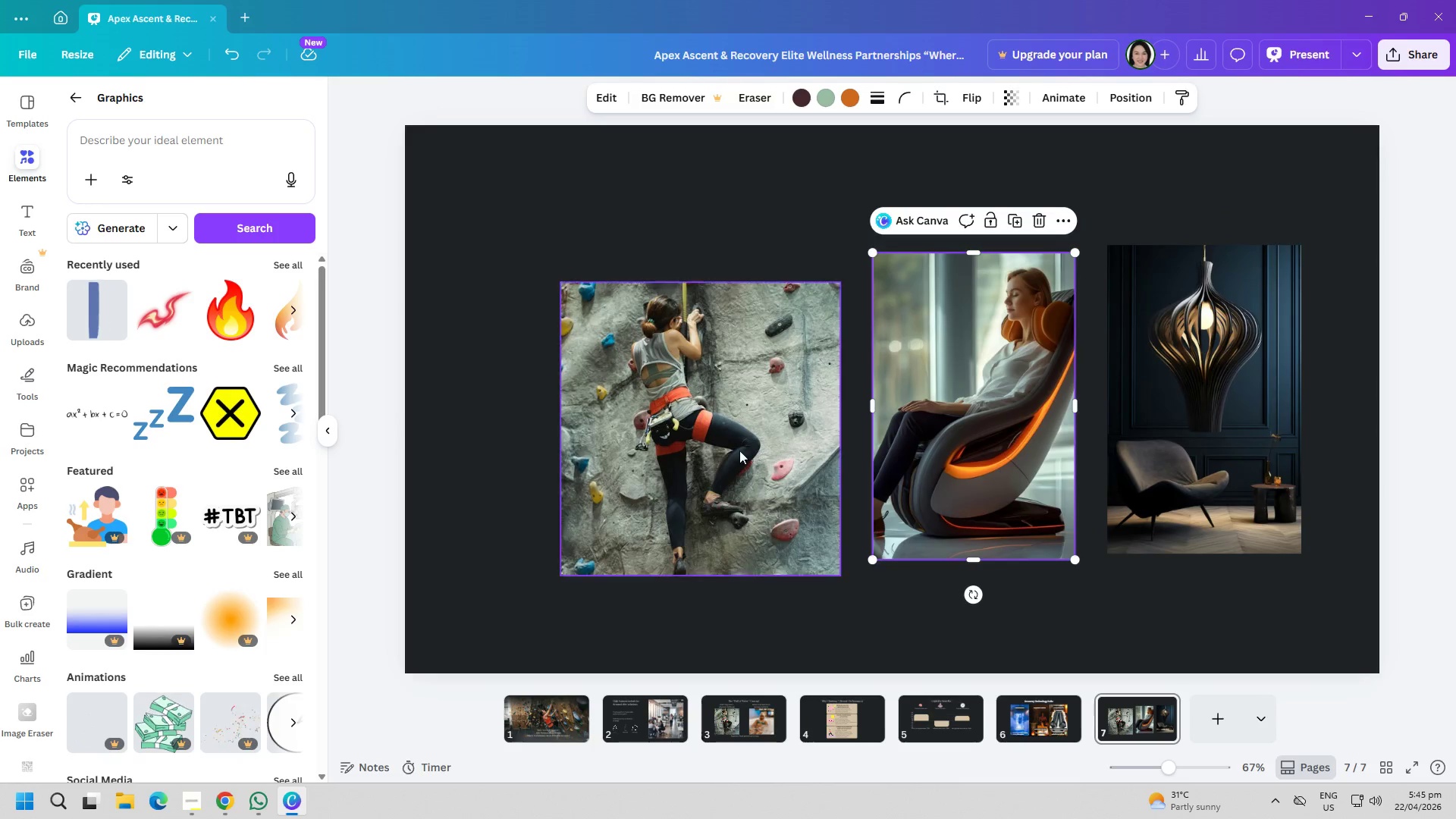 
left_click_drag(start_coordinate=[742, 450], to_coordinate=[714, 438])
 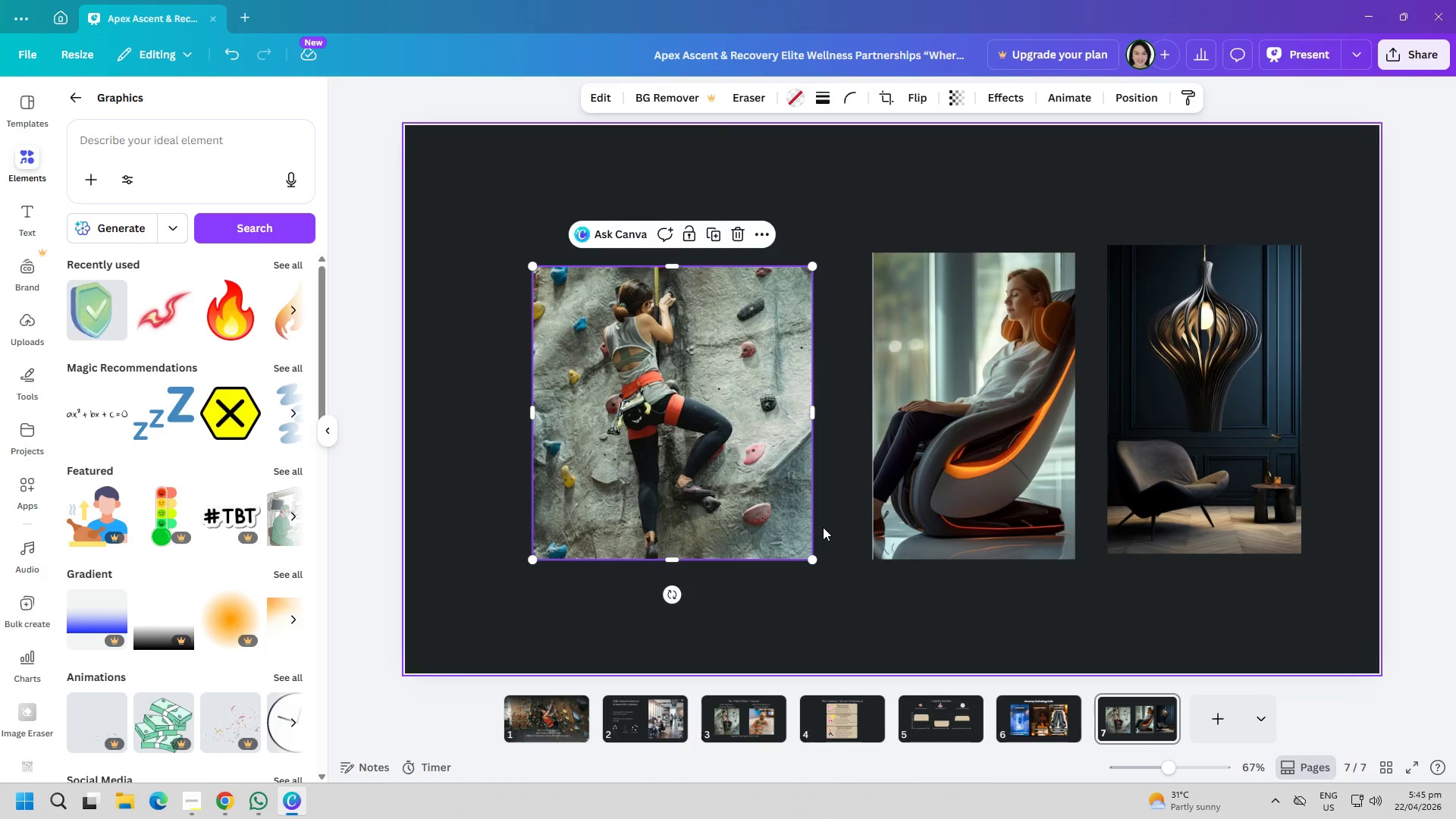 
wait(7.94)
 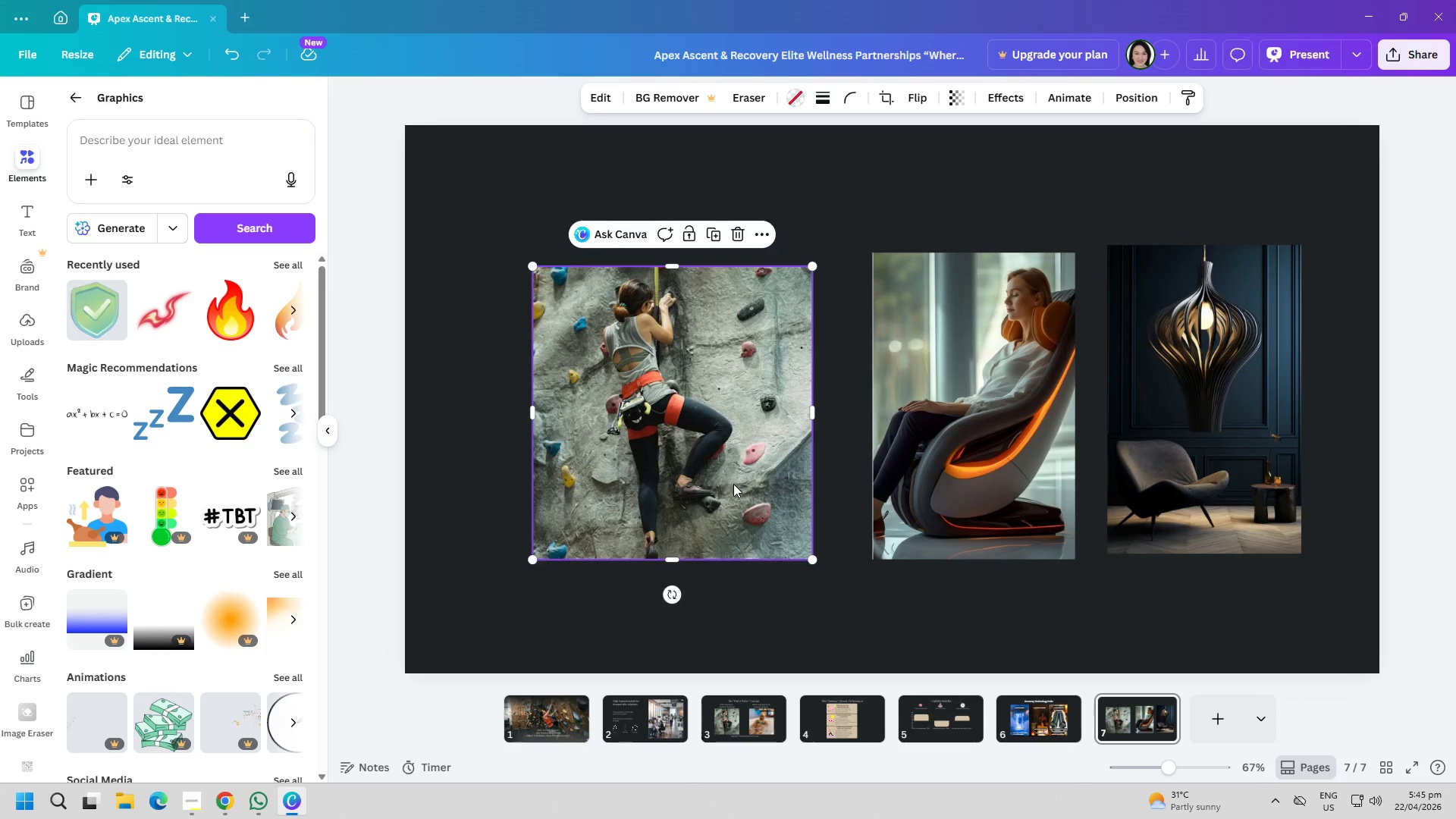 
double_click([165, 158])
 